 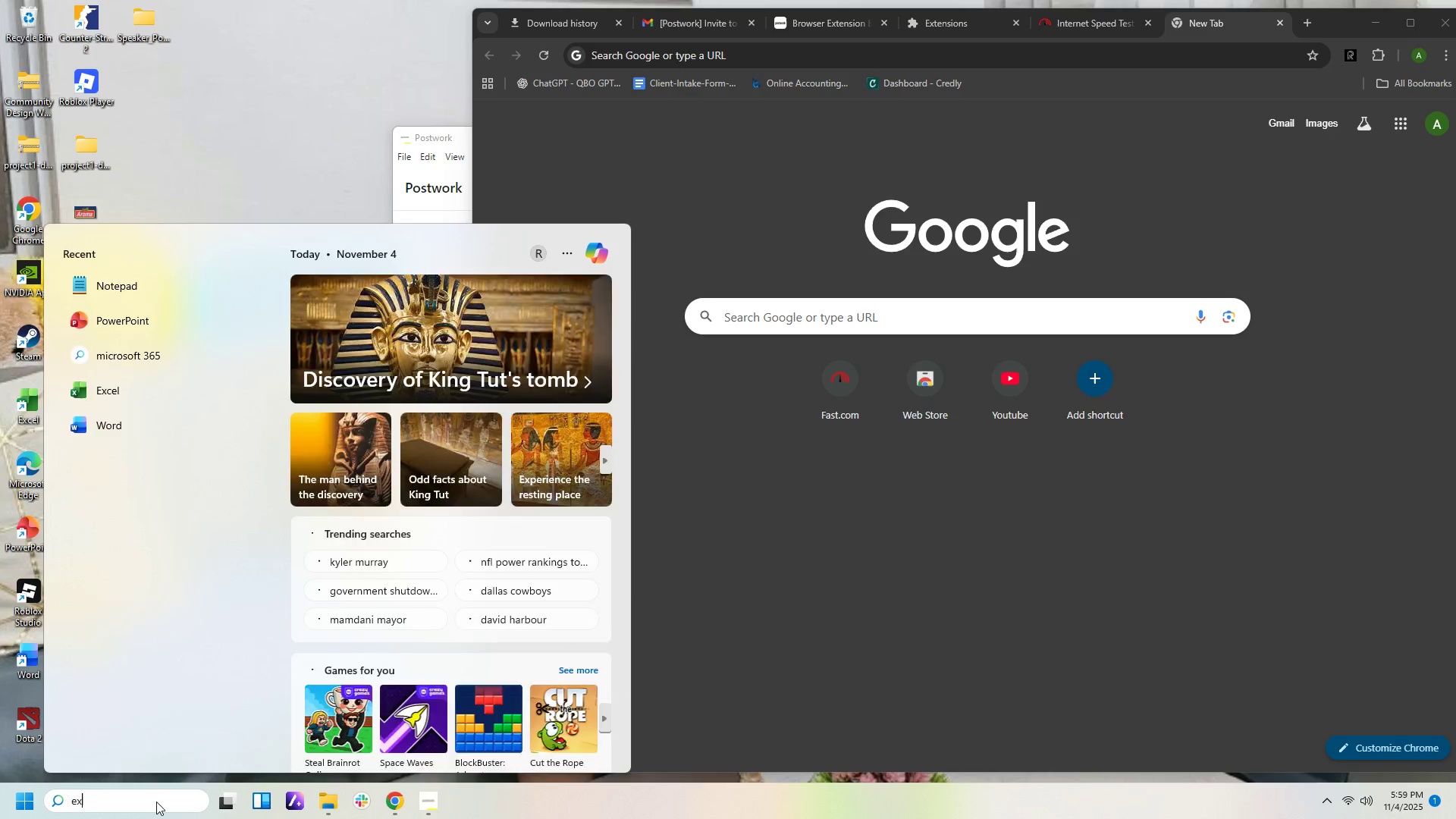 
key(C)
 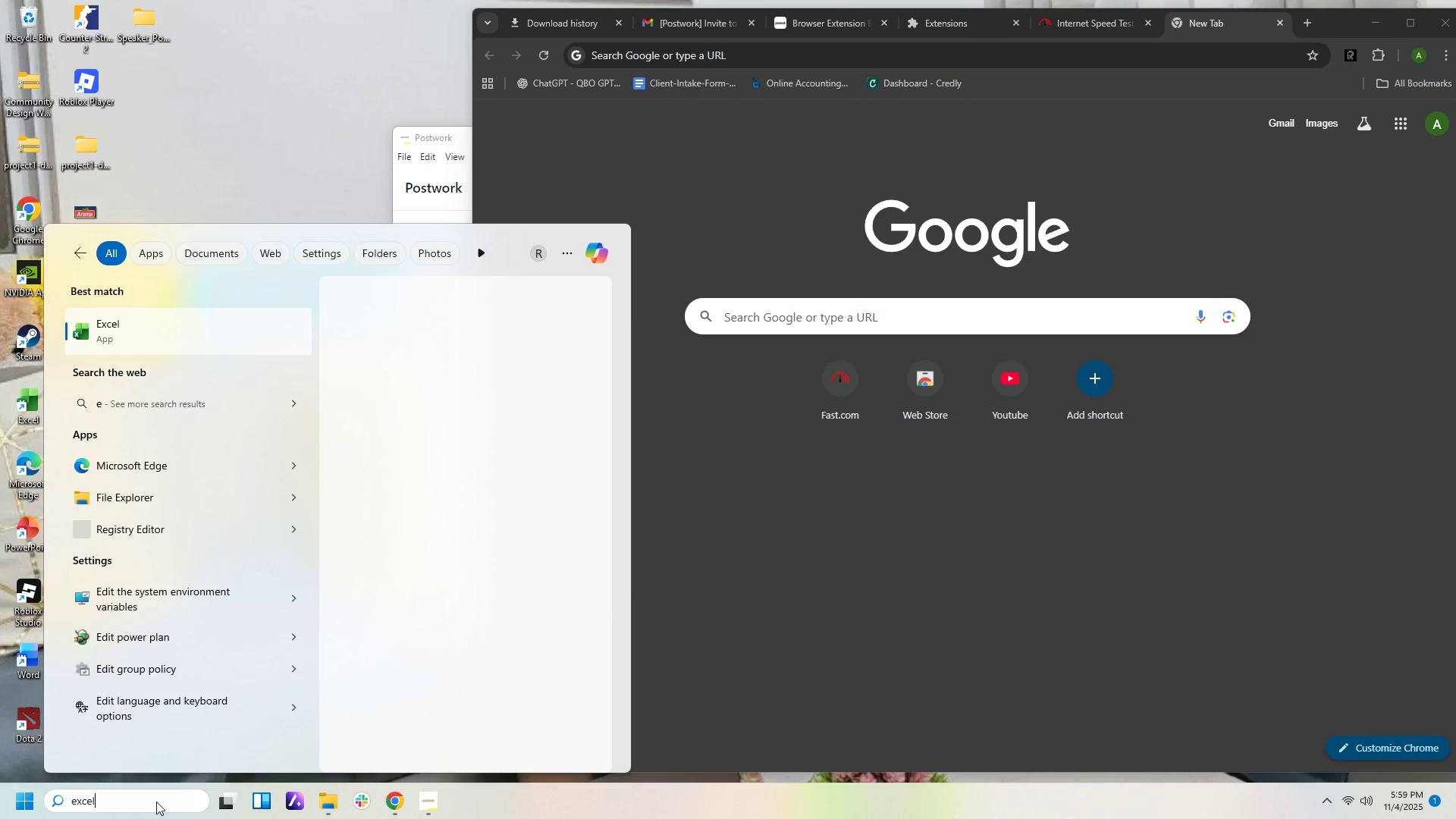 
wait(6.43)
 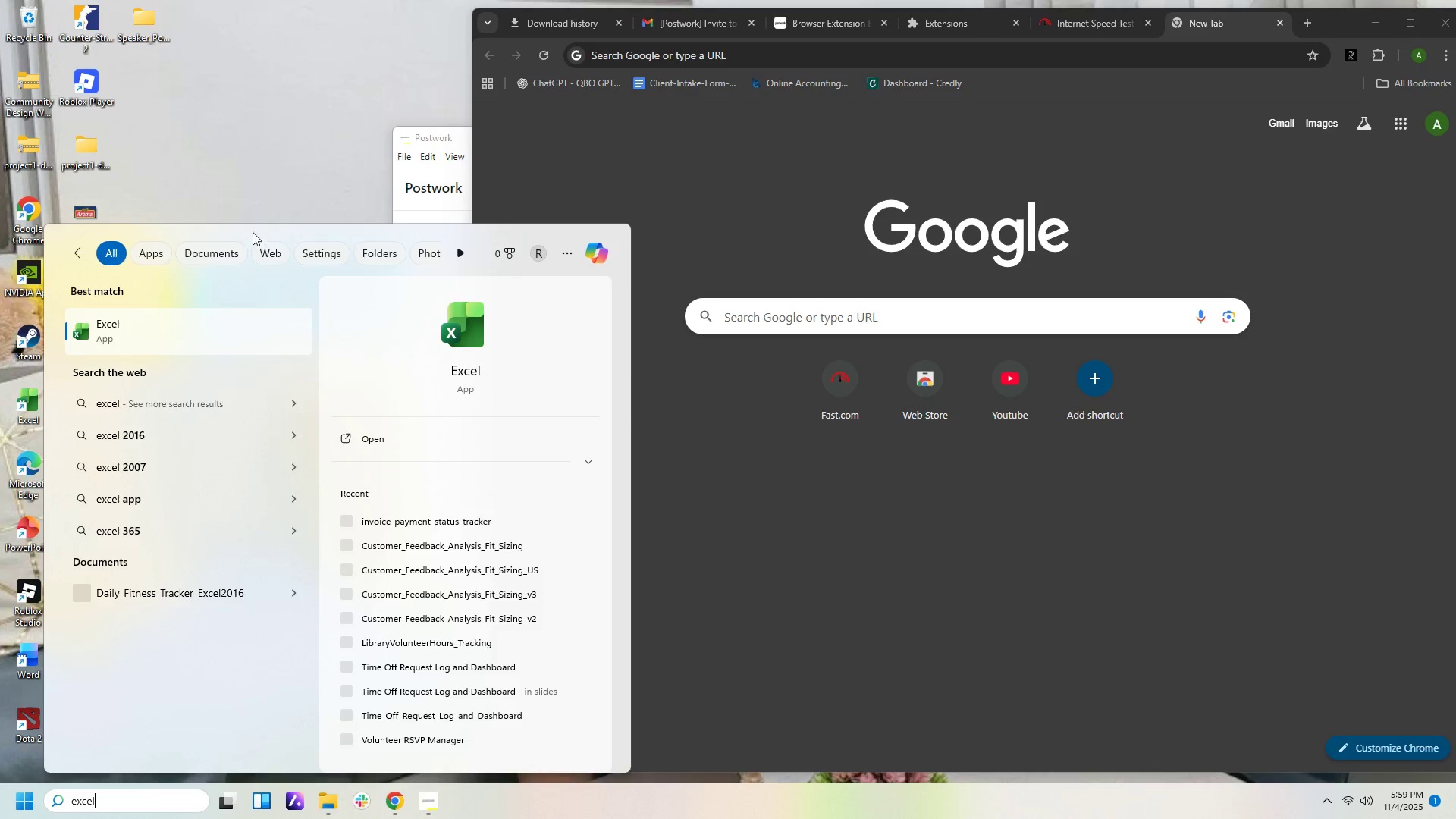 
left_click([460, 521])
 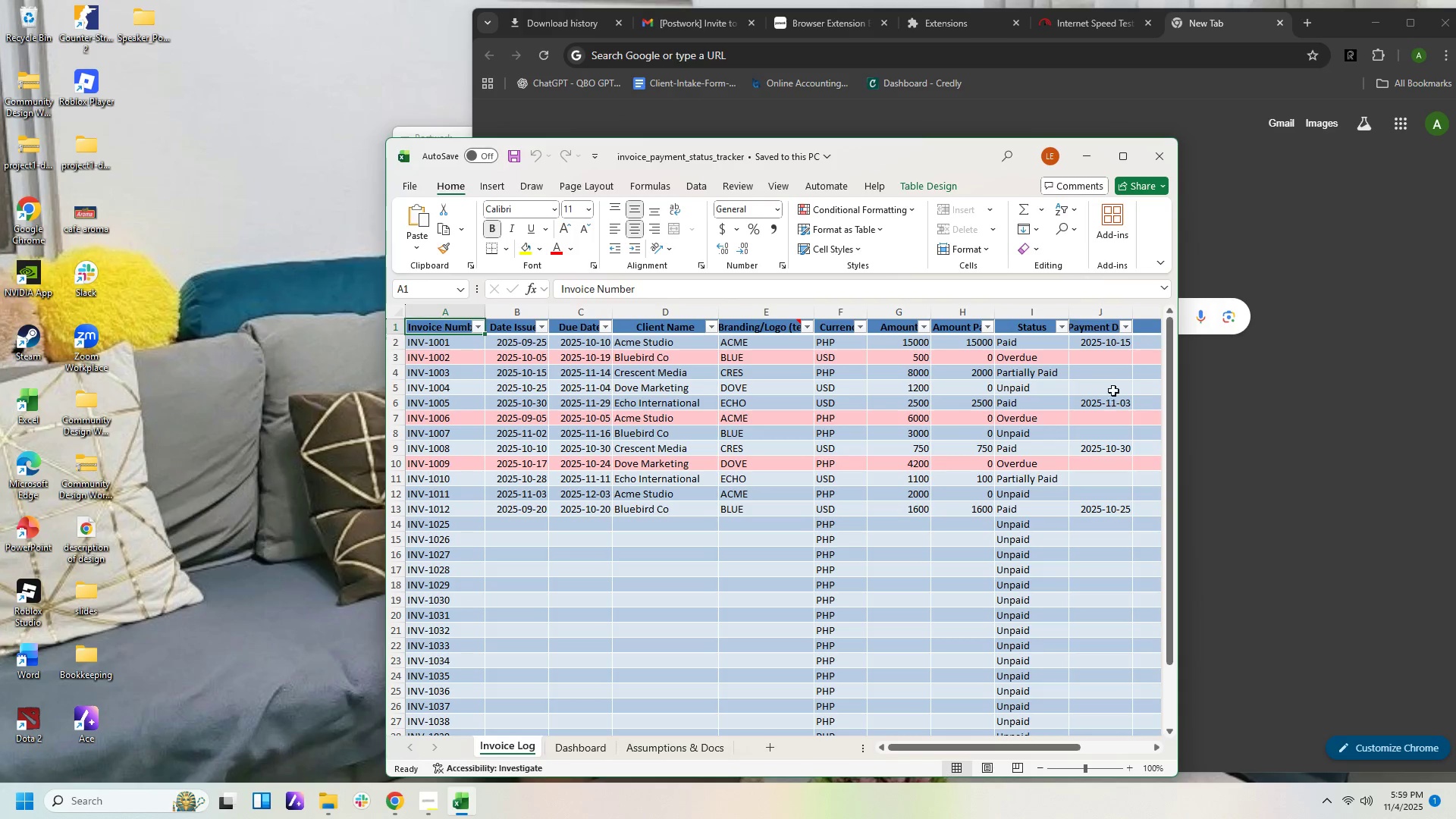 
wait(5.79)
 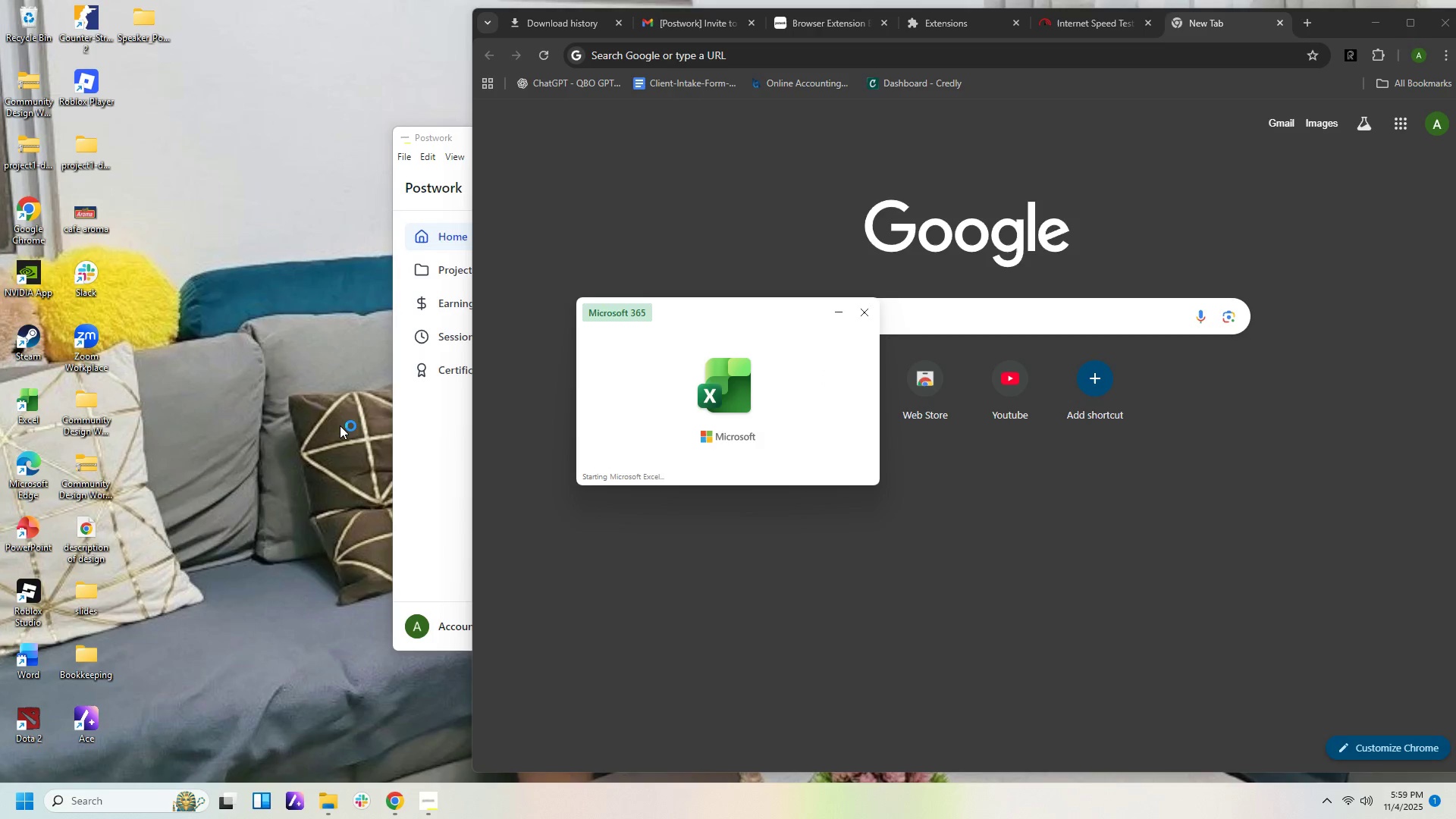 
left_click_drag(start_coordinate=[1173, 635], to_coordinate=[1203, 562])
 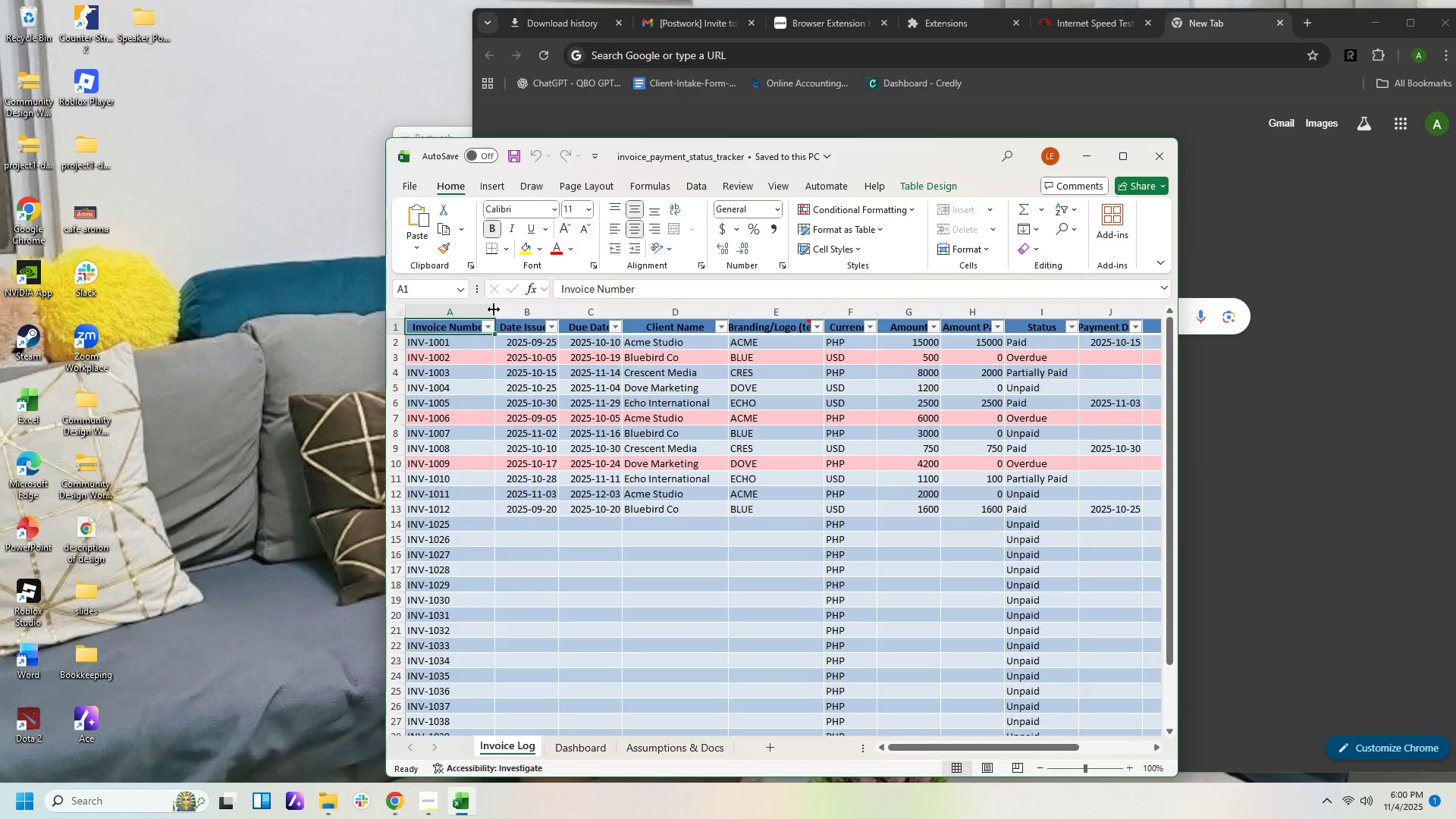 
left_click_drag(start_coordinate=[497, 309], to_coordinate=[509, 308])
 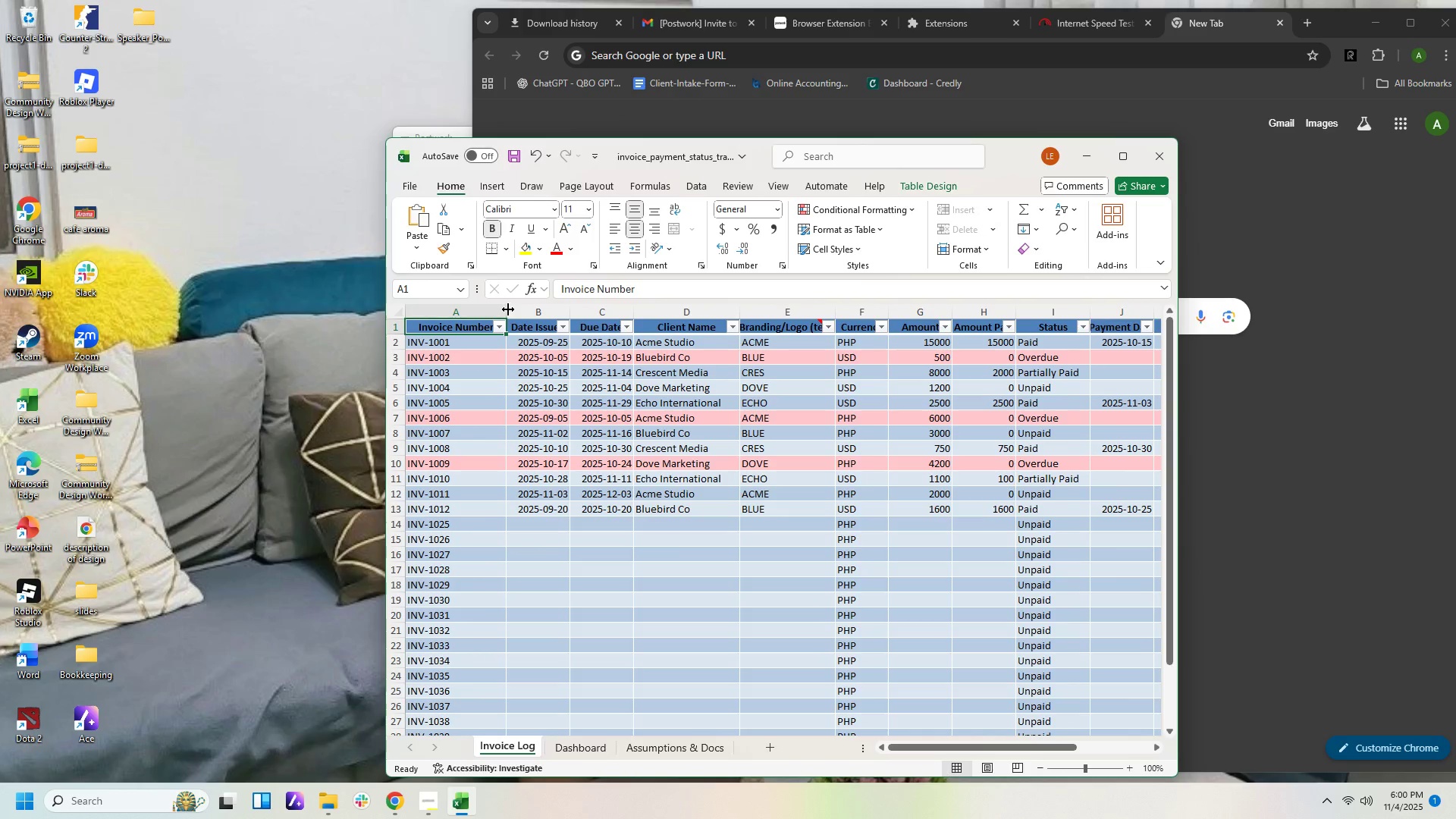 
left_click_drag(start_coordinate=[505, 309], to_coordinate=[500, 309])
 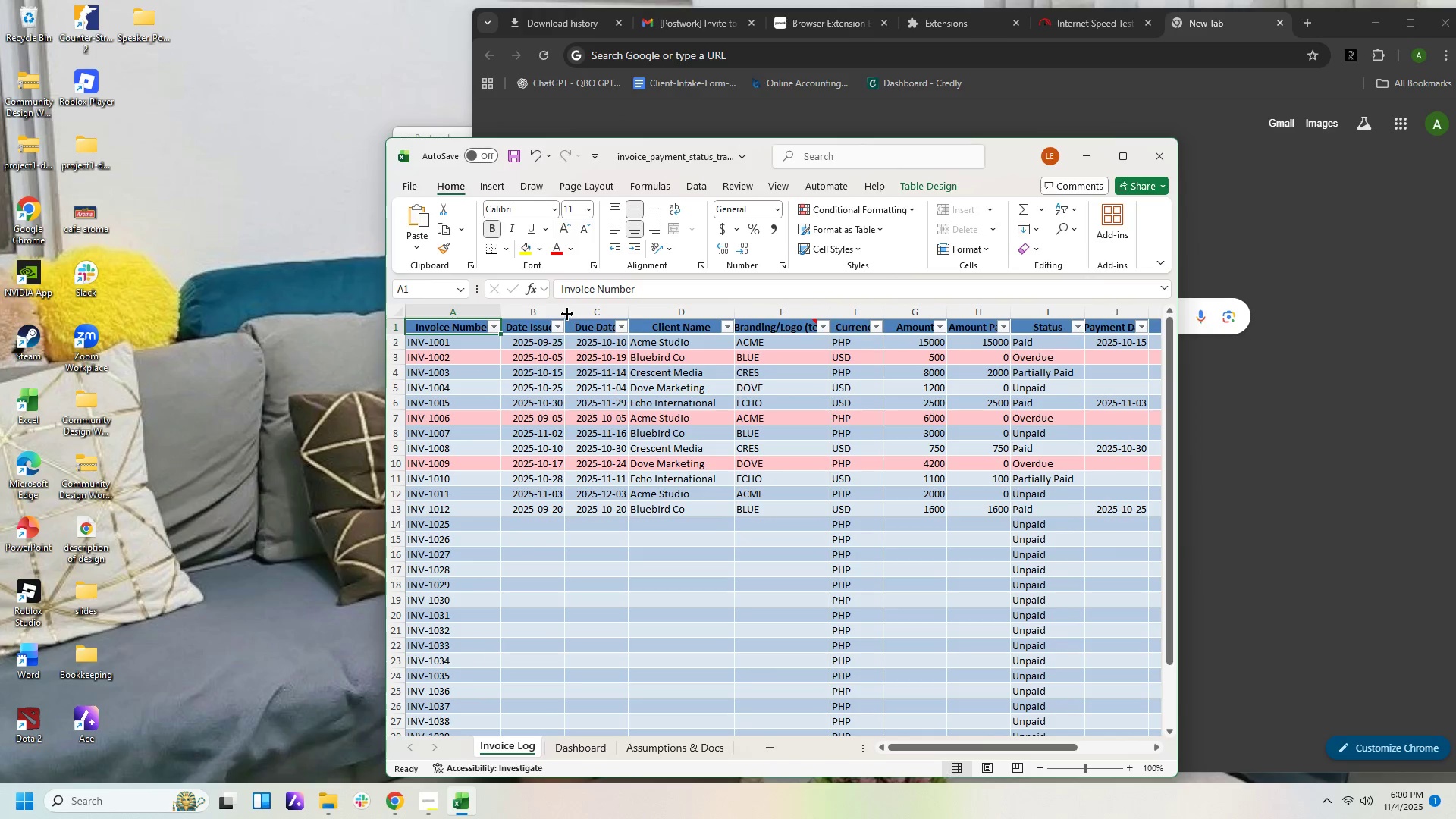 
left_click_drag(start_coordinate=[565, 309], to_coordinate=[573, 309])
 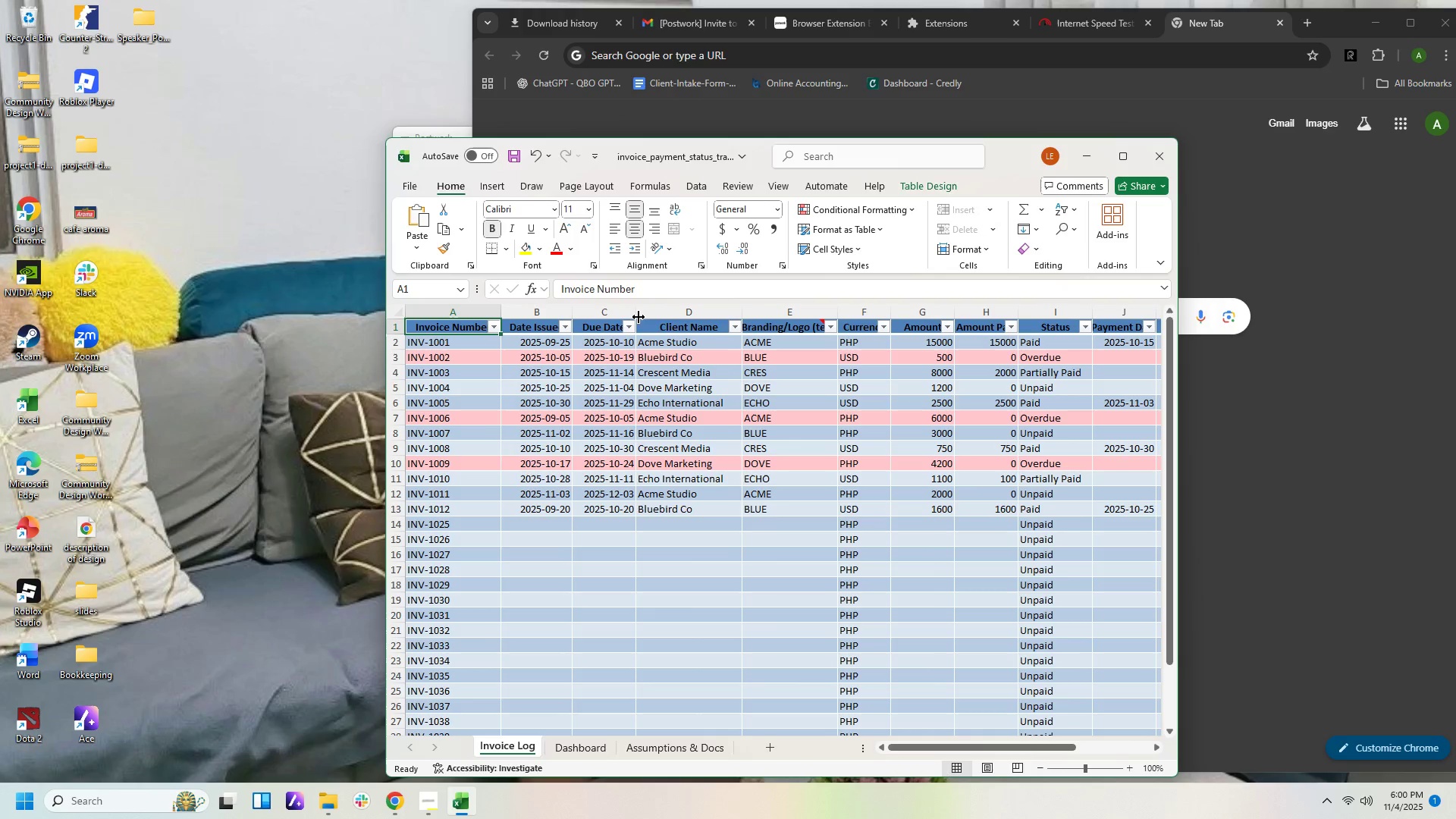 
left_click_drag(start_coordinate=[638, 315], to_coordinate=[648, 310])
 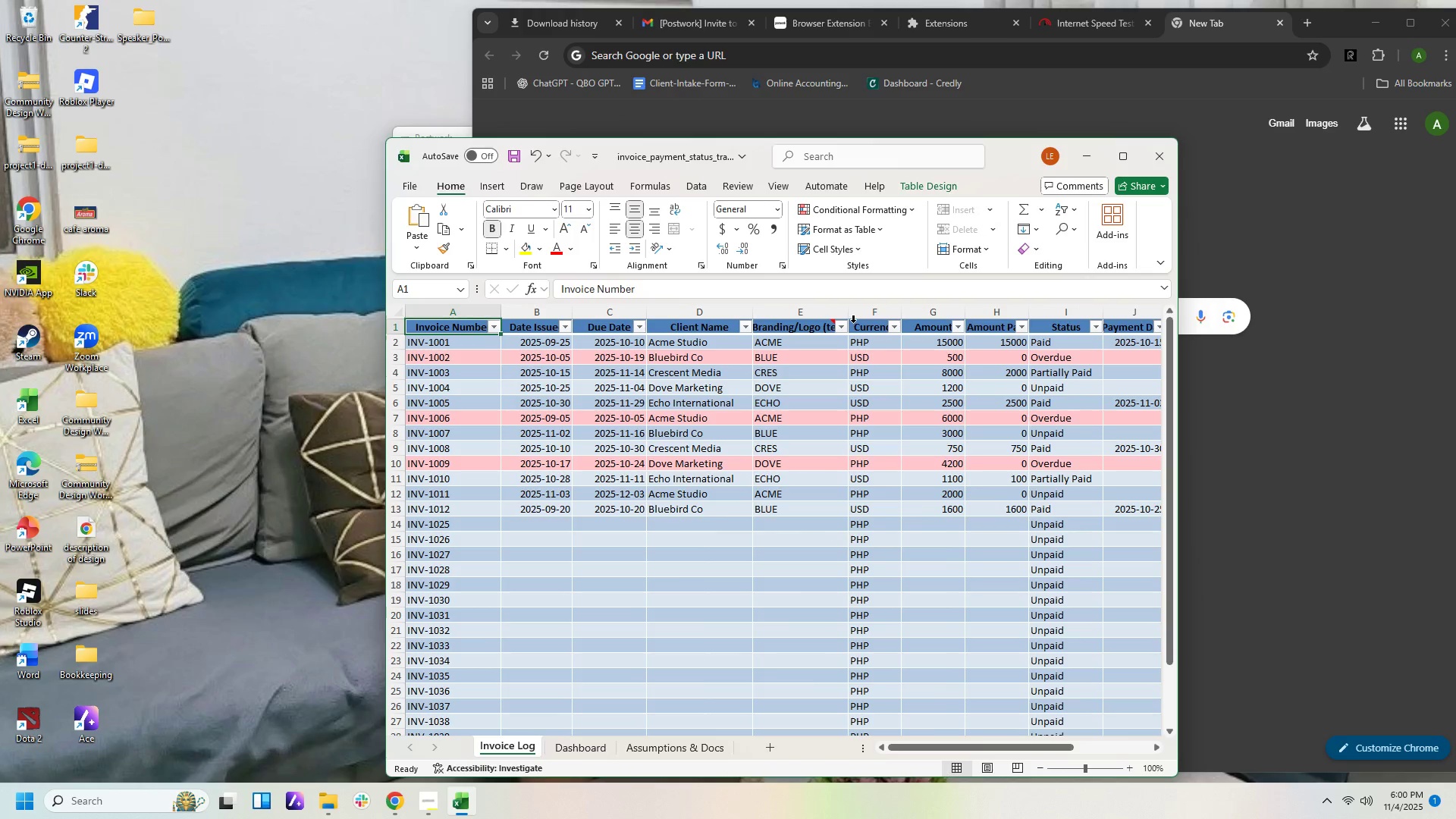 
left_click_drag(start_coordinate=[849, 310], to_coordinate=[867, 306])
 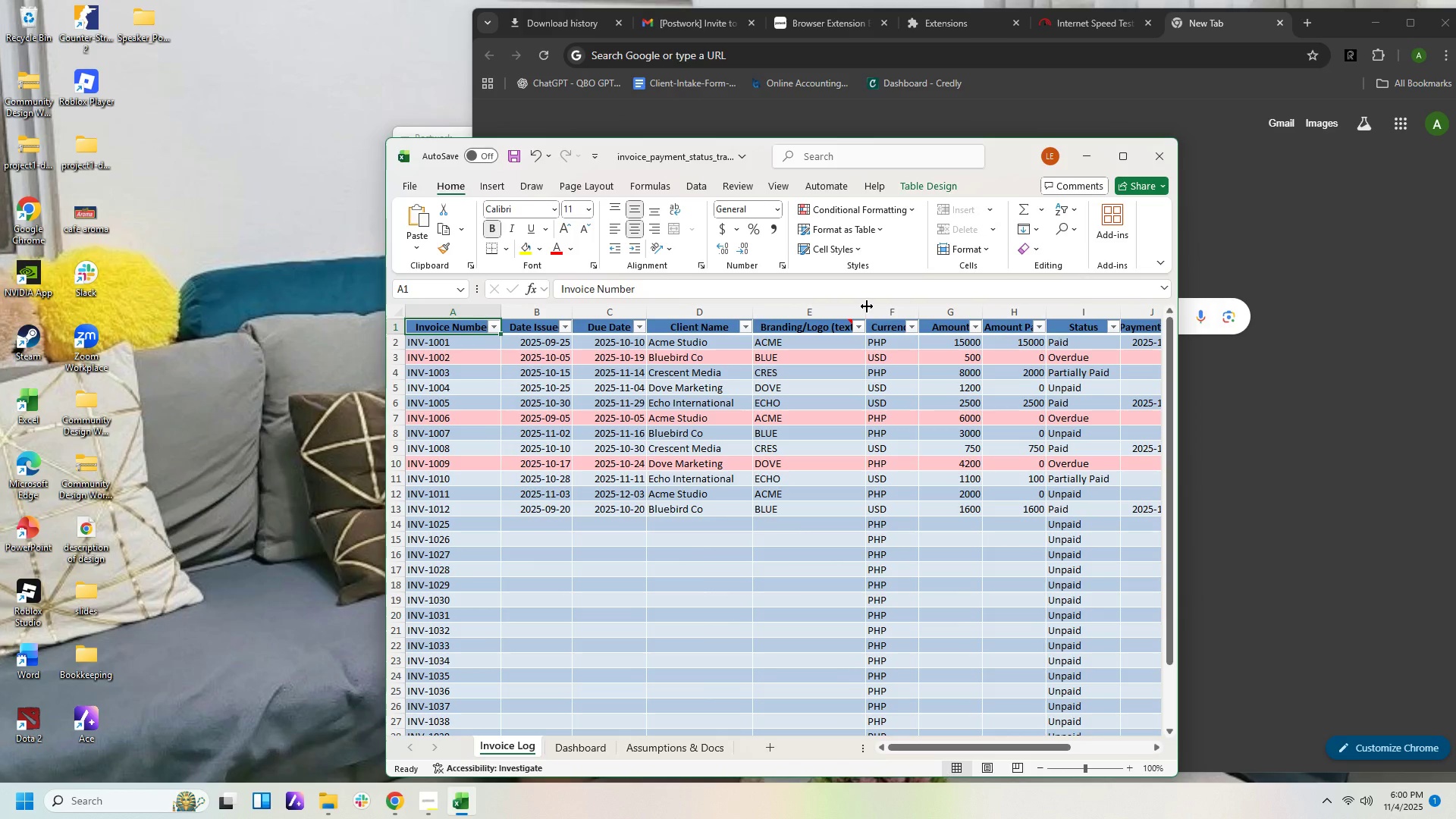 
left_click_drag(start_coordinate=[867, 306], to_coordinate=[877, 305])
 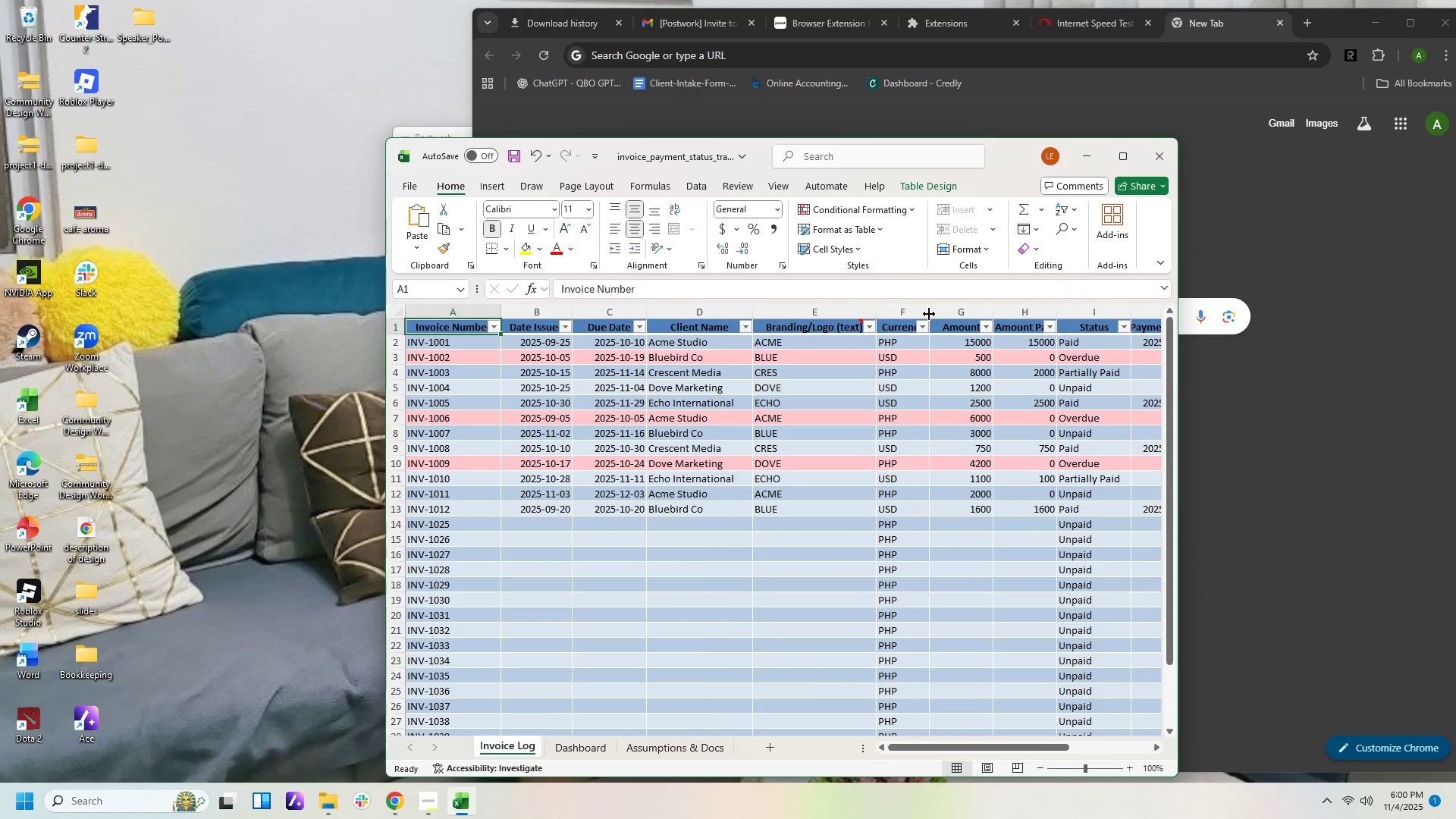 
left_click_drag(start_coordinate=[929, 314], to_coordinate=[949, 304])
 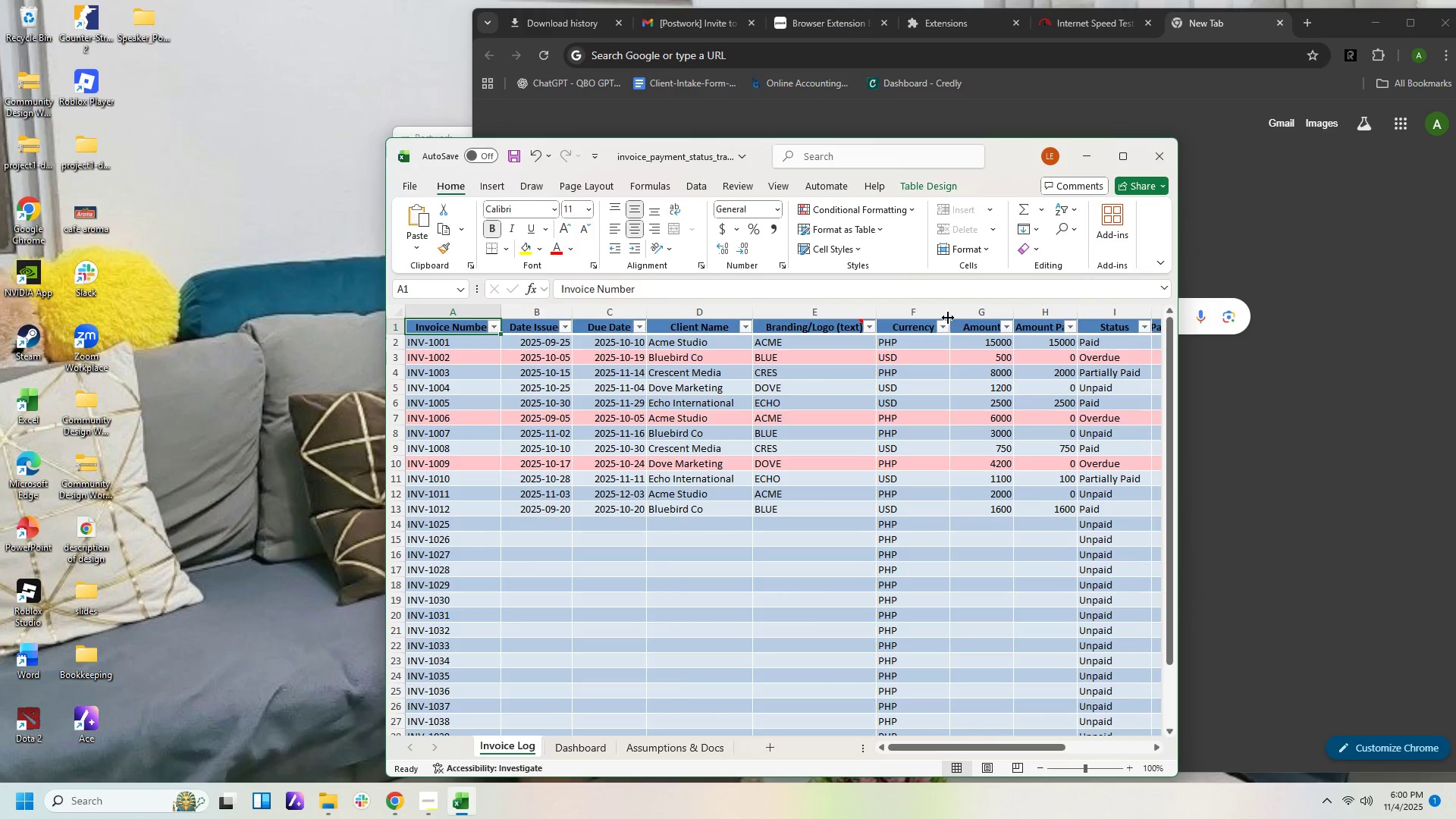 
left_click_drag(start_coordinate=[947, 310], to_coordinate=[943, 309])
 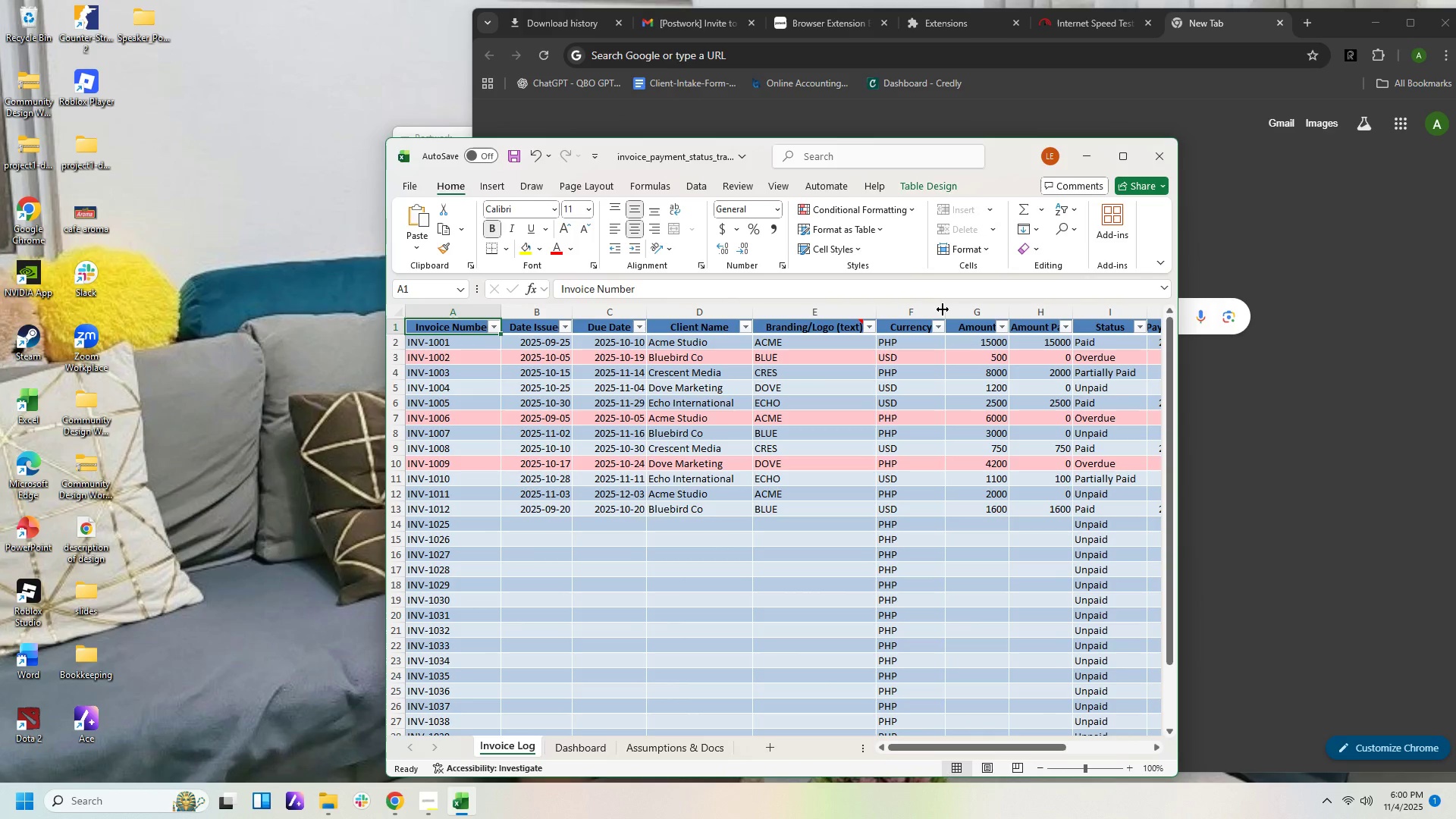 
left_click_drag(start_coordinate=[943, 309], to_coordinate=[937, 309])
 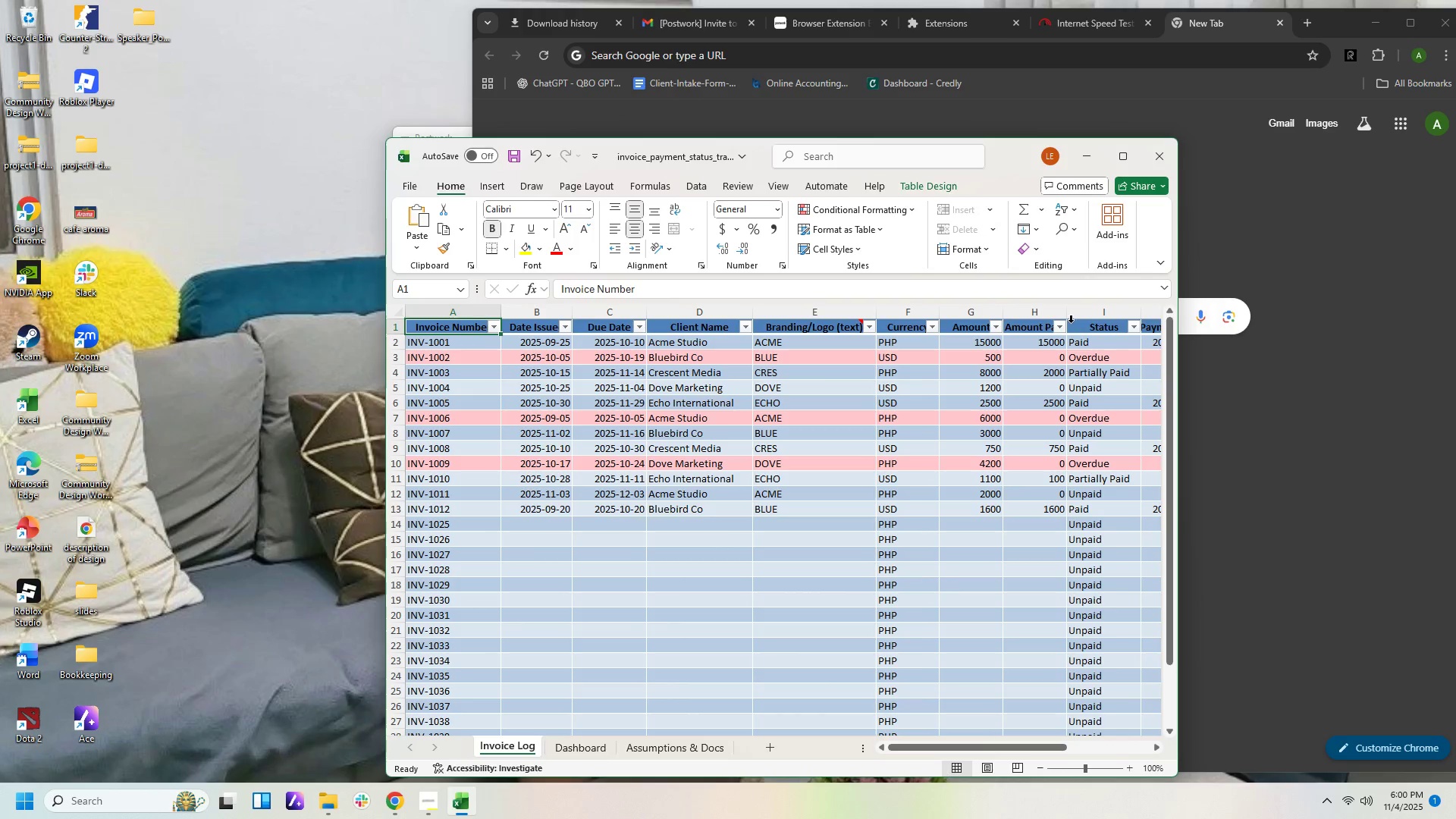 
left_click_drag(start_coordinate=[1065, 315], to_coordinate=[1075, 312])
 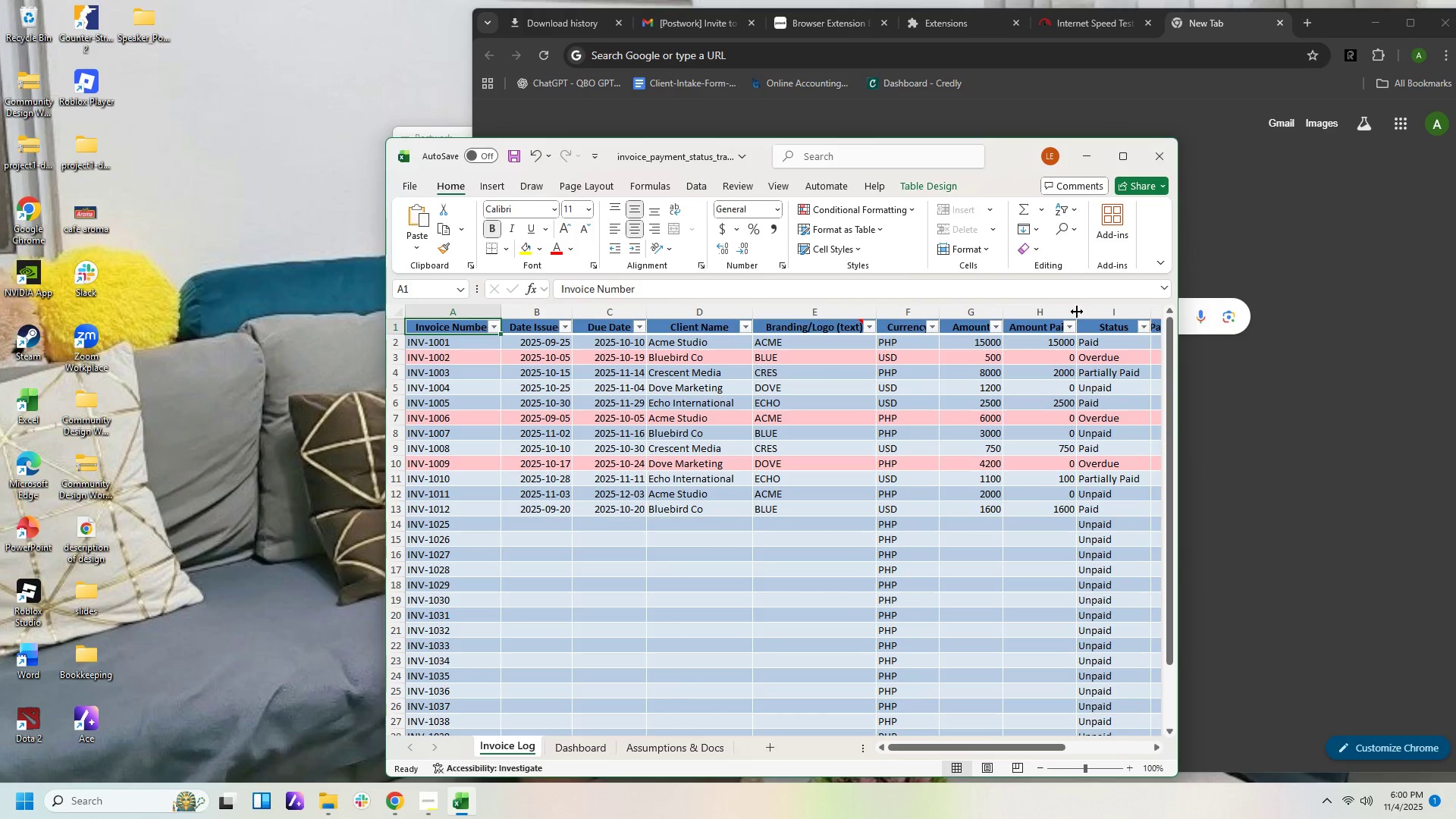 
left_click_drag(start_coordinate=[1077, 312], to_coordinate=[1082, 312])
 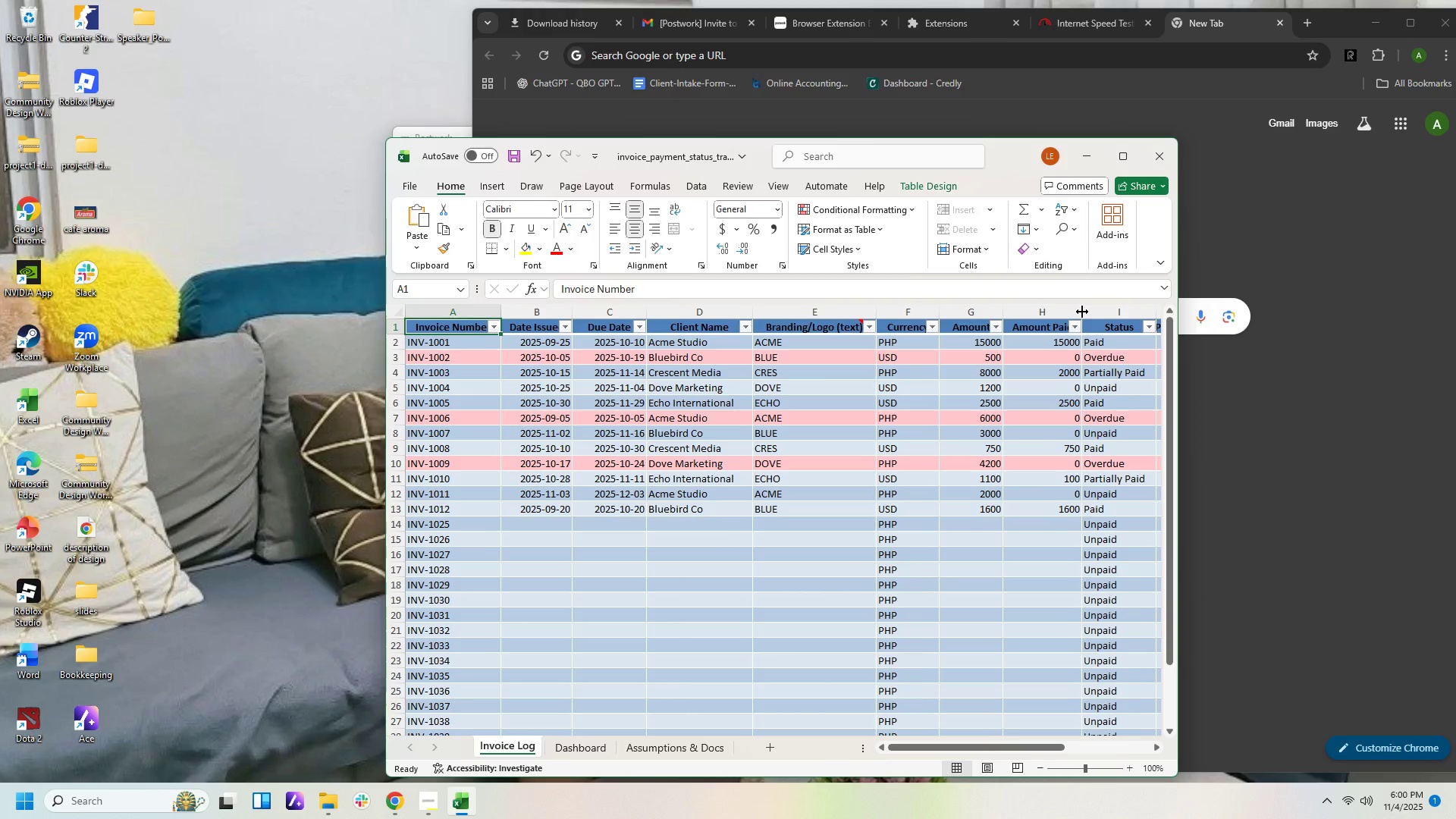 
left_click_drag(start_coordinate=[1082, 312], to_coordinate=[1088, 312])
 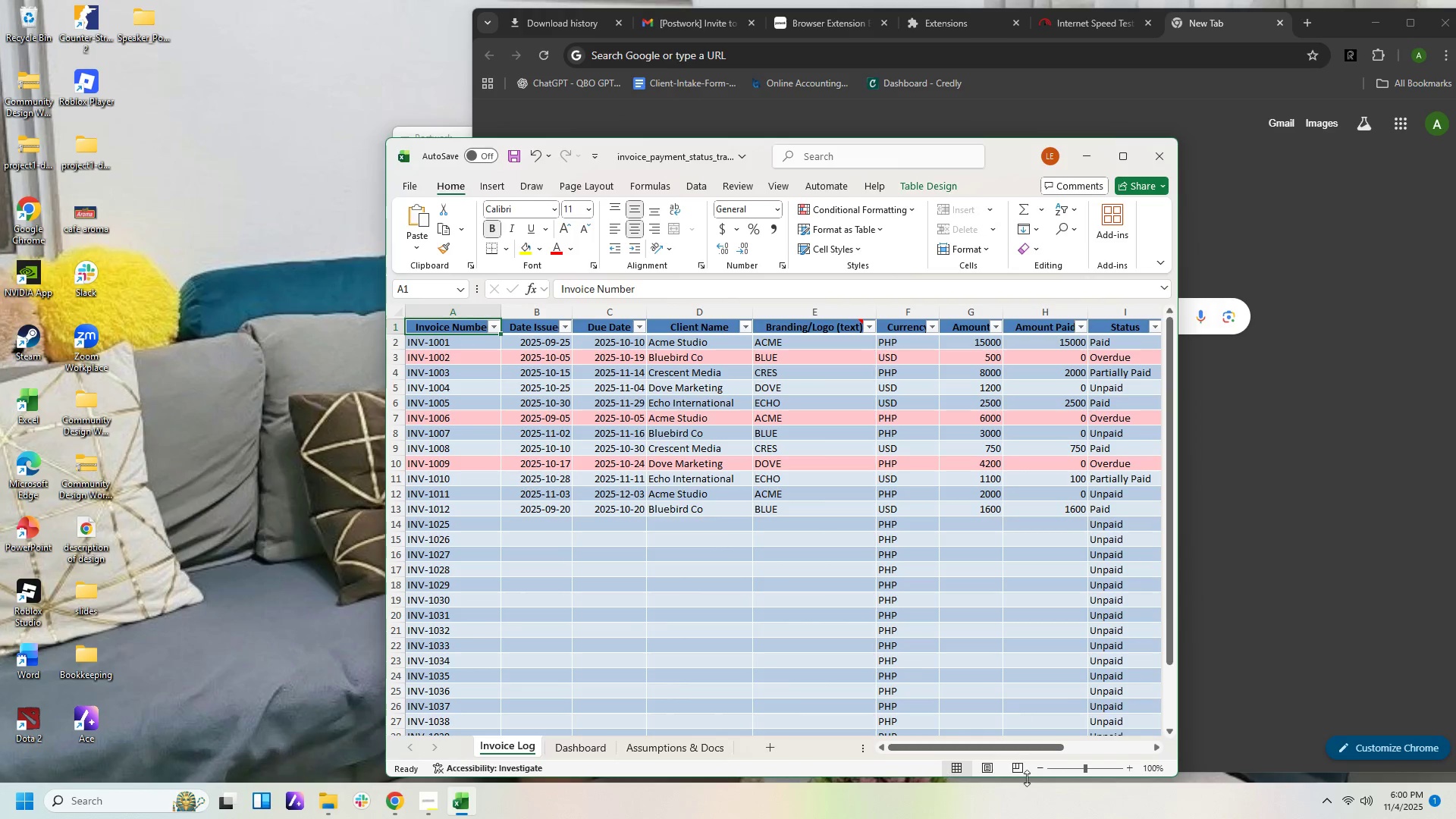 
left_click_drag(start_coordinate=[1019, 743], to_coordinate=[1105, 736])
 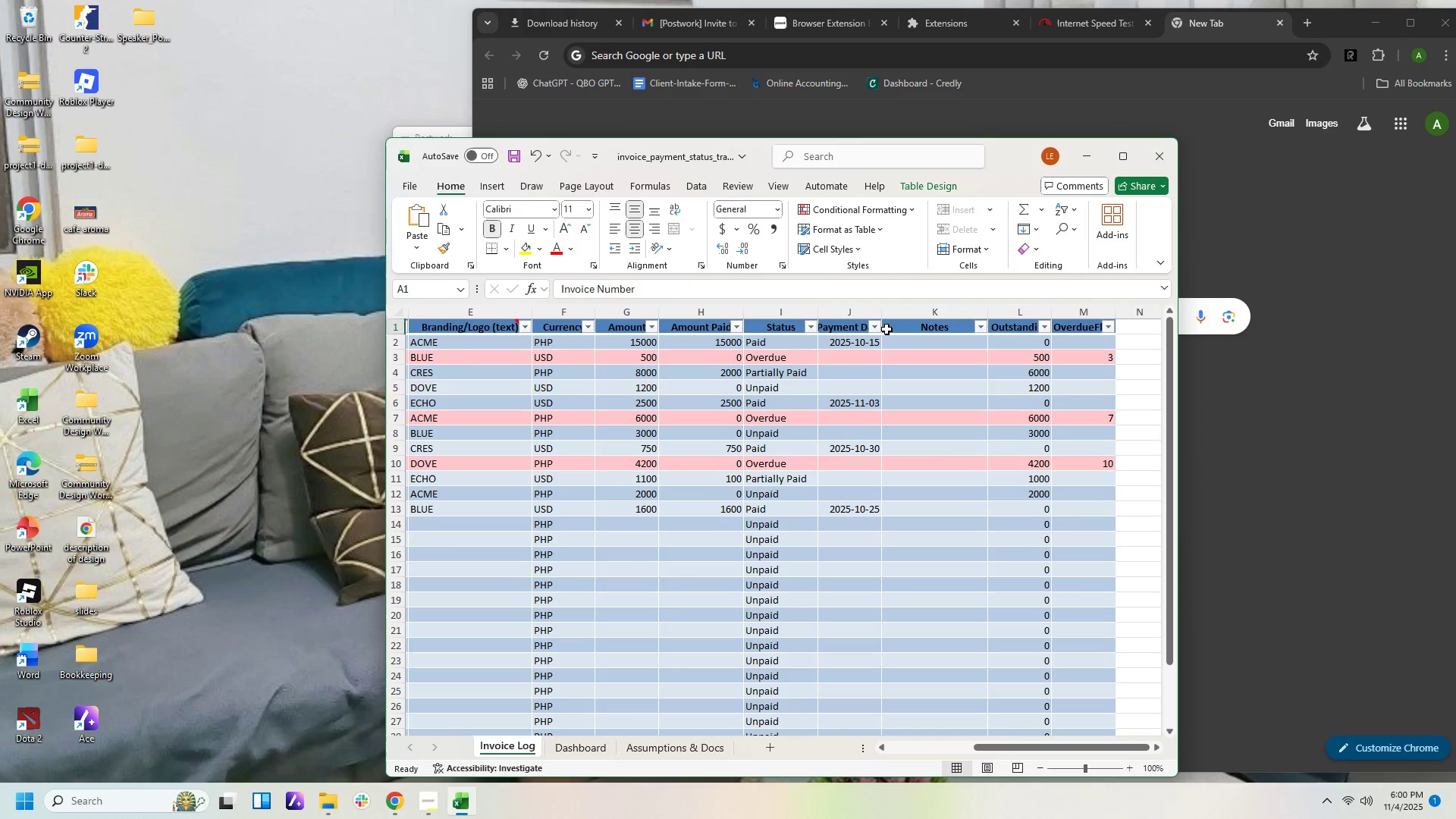 
left_click_drag(start_coordinate=[883, 312], to_coordinate=[897, 309])
 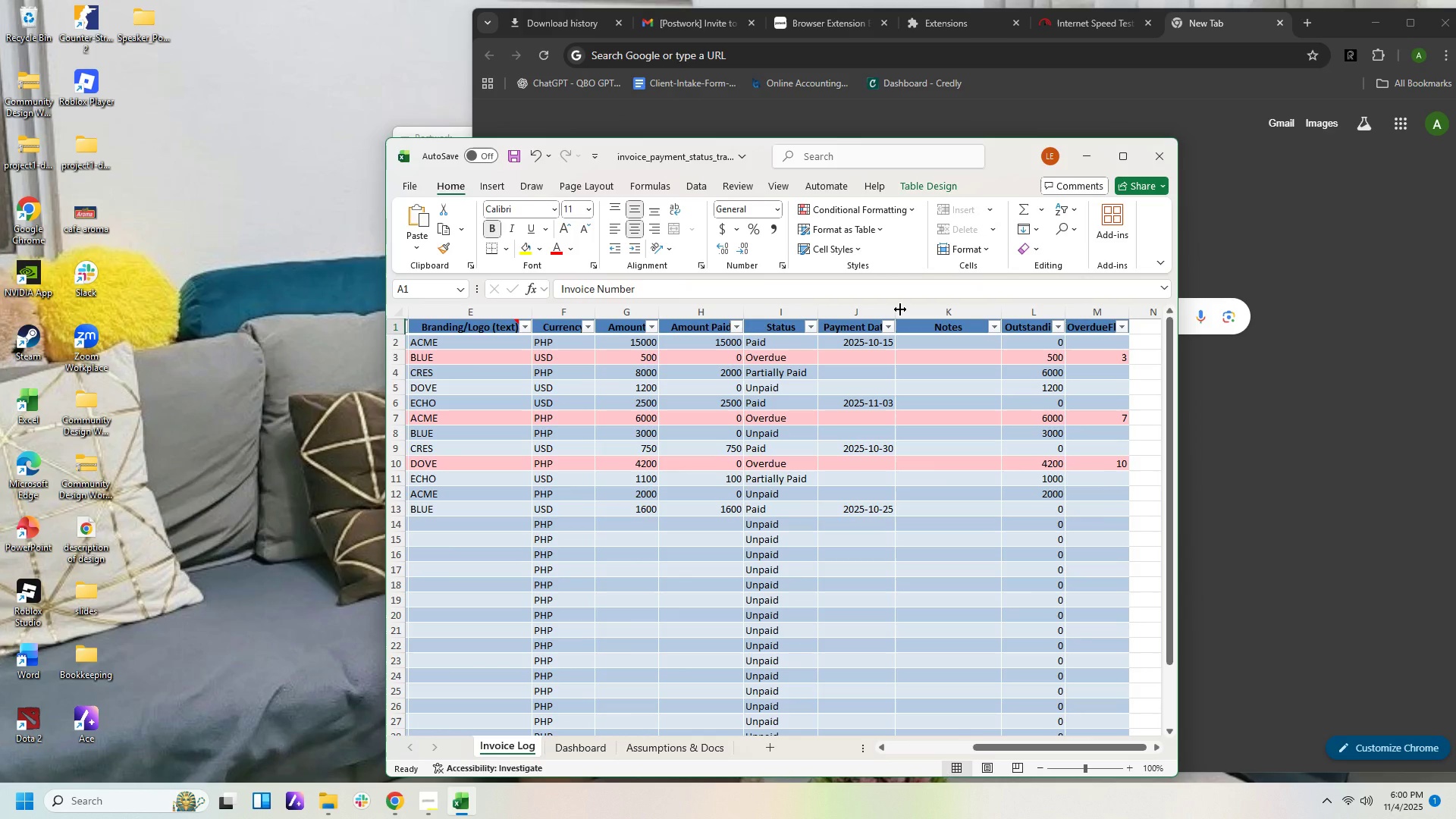 
left_click_drag(start_coordinate=[900, 309], to_coordinate=[918, 309])
 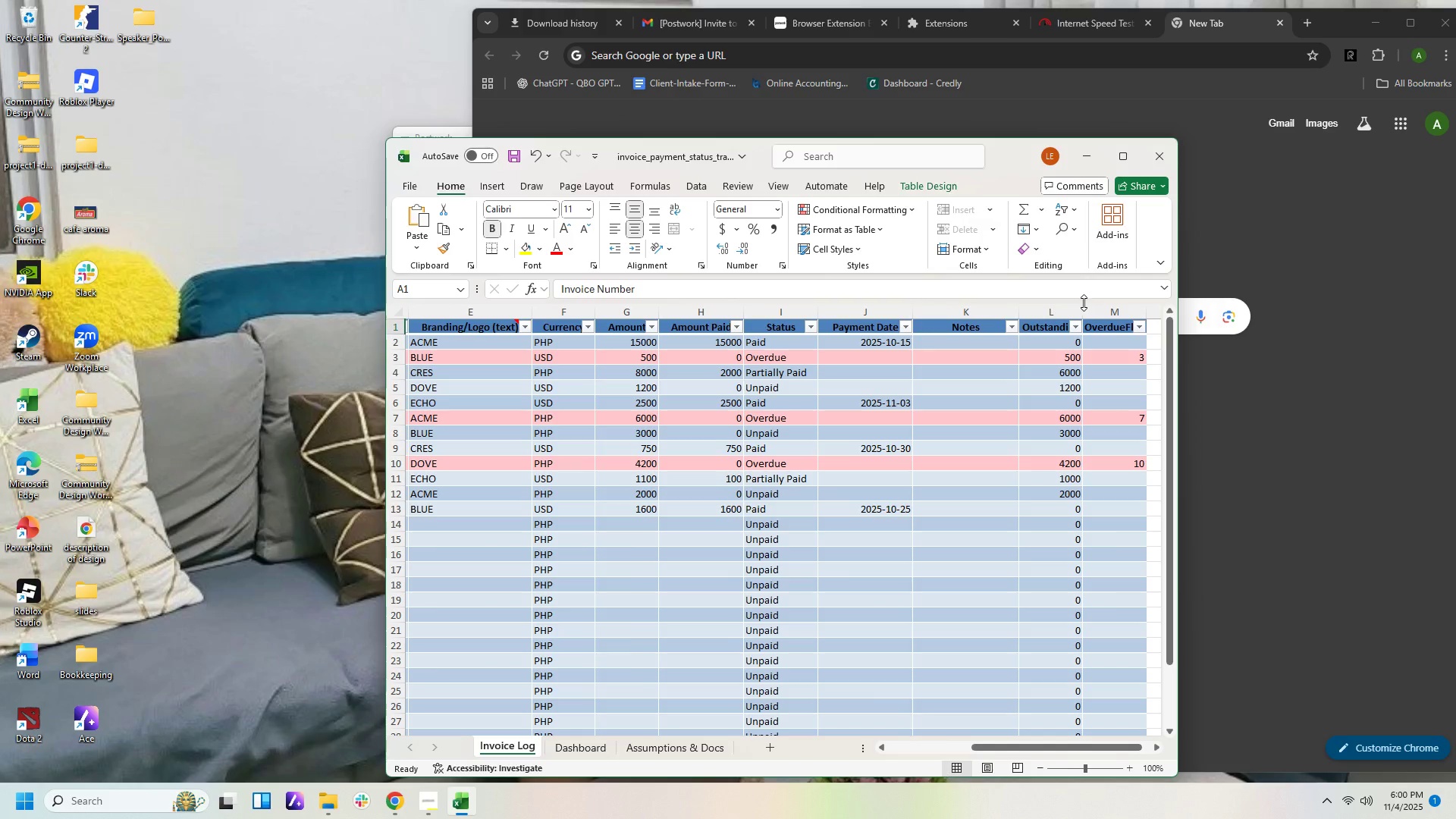 
left_click_drag(start_coordinate=[1080, 311], to_coordinate=[1103, 308])
 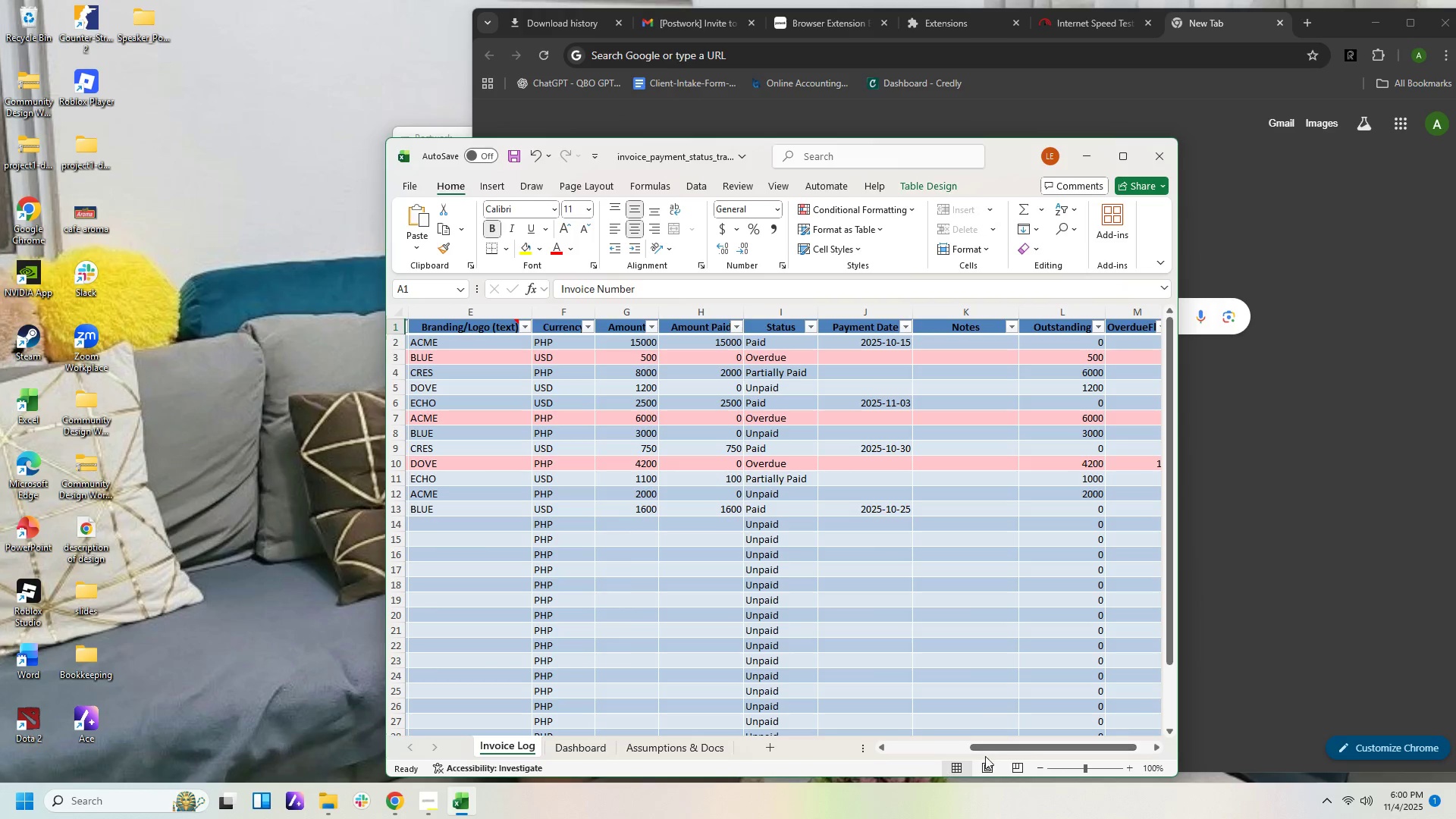 
left_click_drag(start_coordinate=[986, 748], to_coordinate=[1083, 730])
 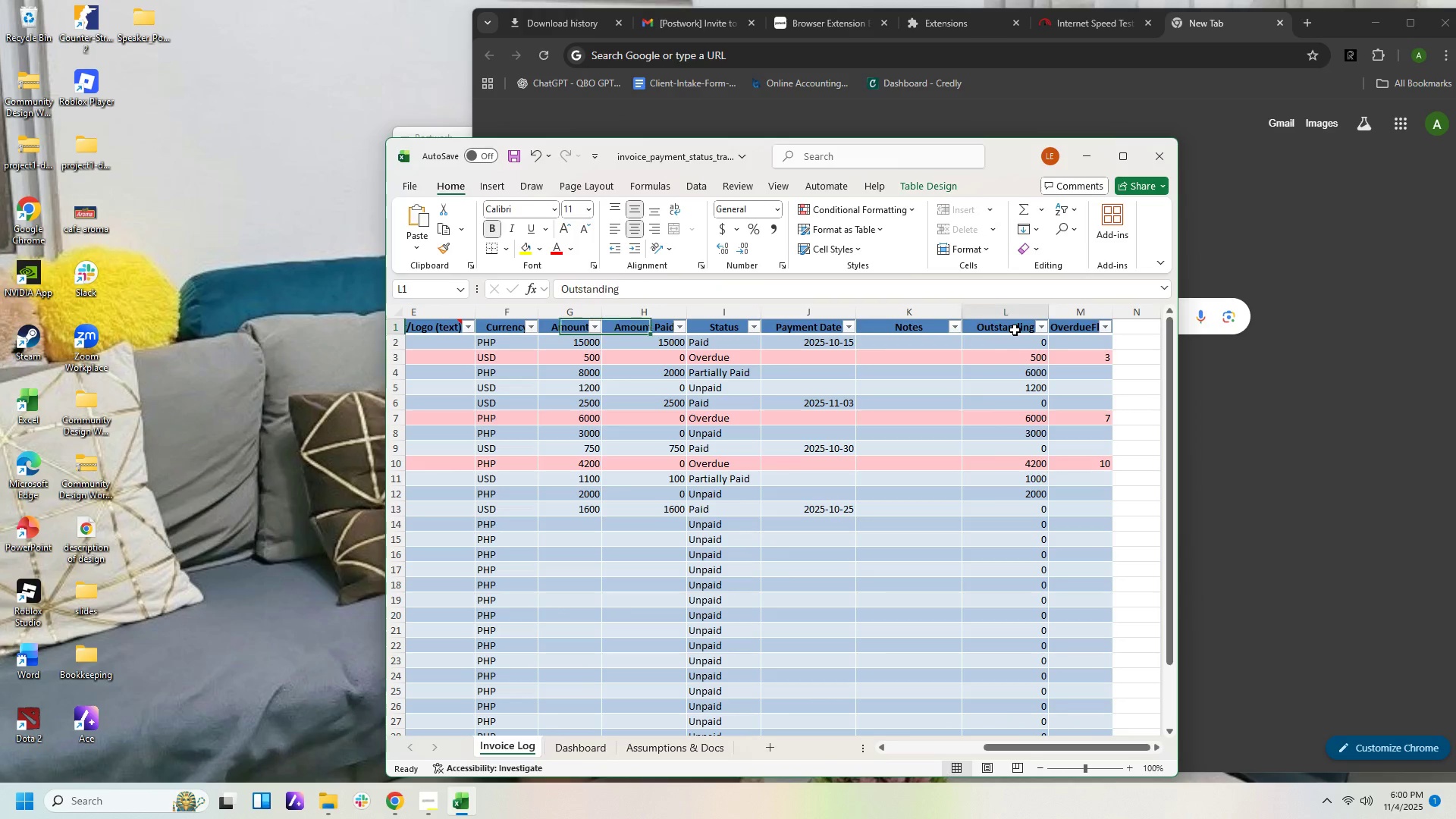 
left_click([1015, 330])
 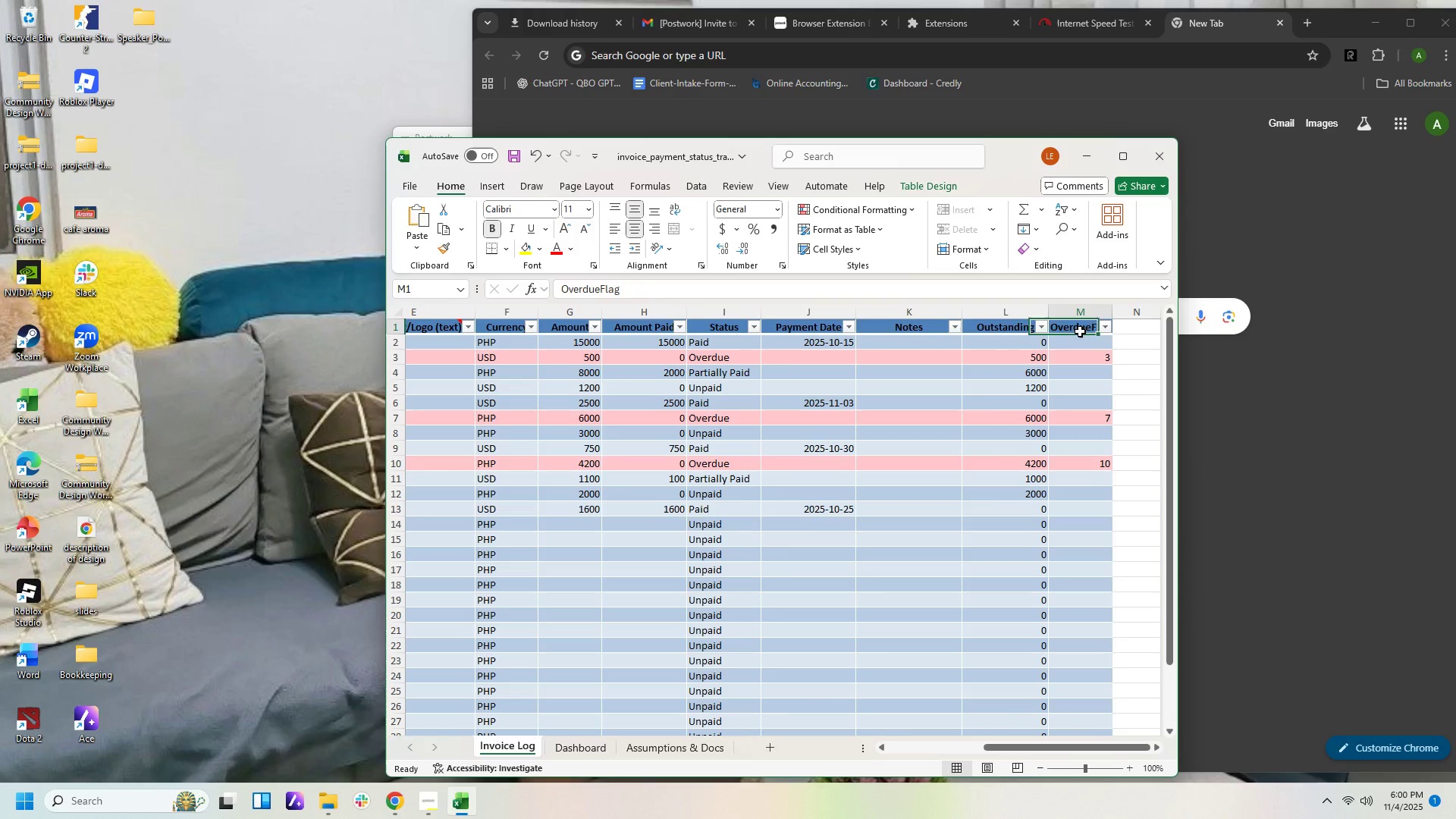 
left_click([1080, 331])
 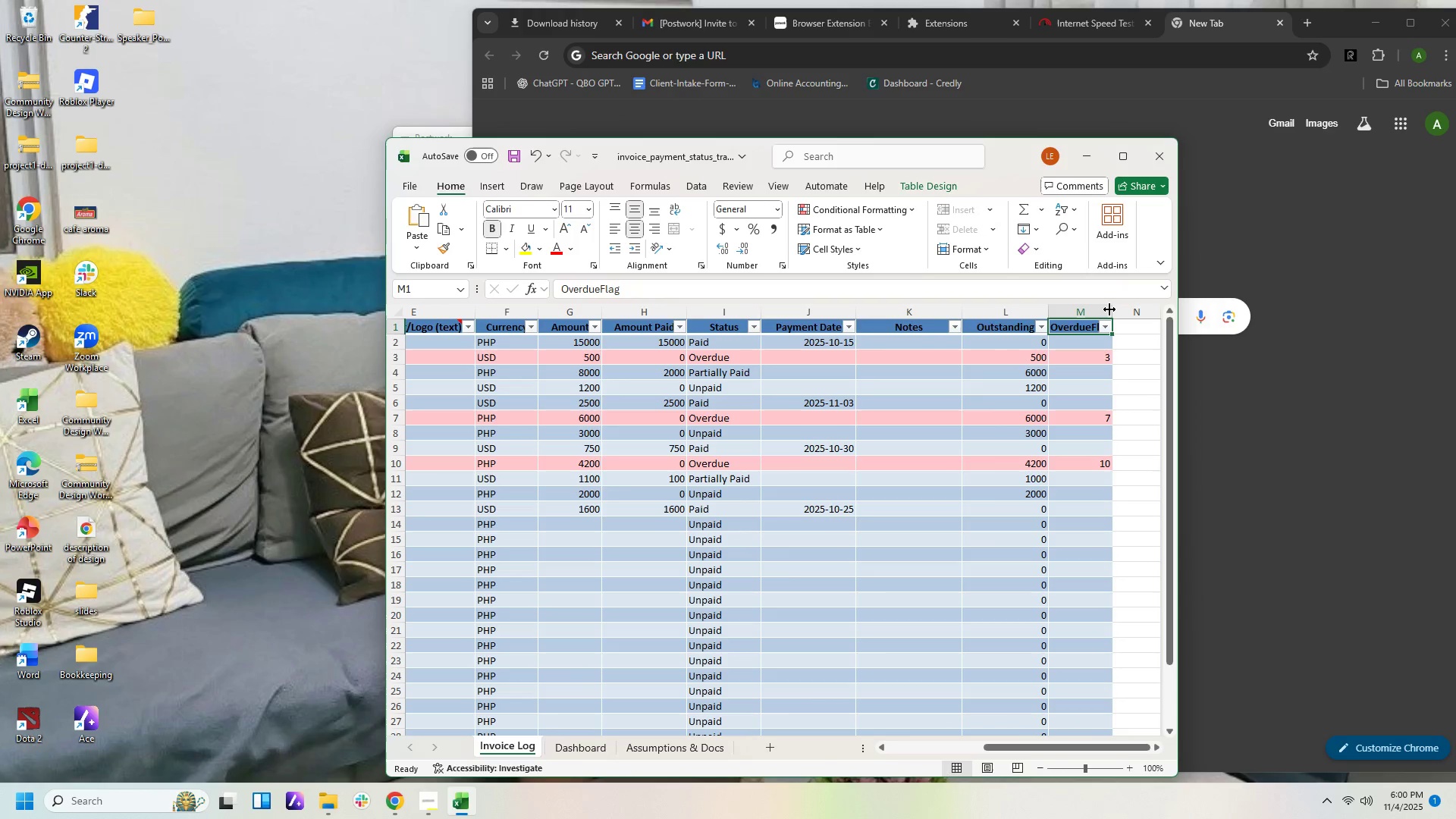 
left_click_drag(start_coordinate=[1112, 309], to_coordinate=[1124, 308])
 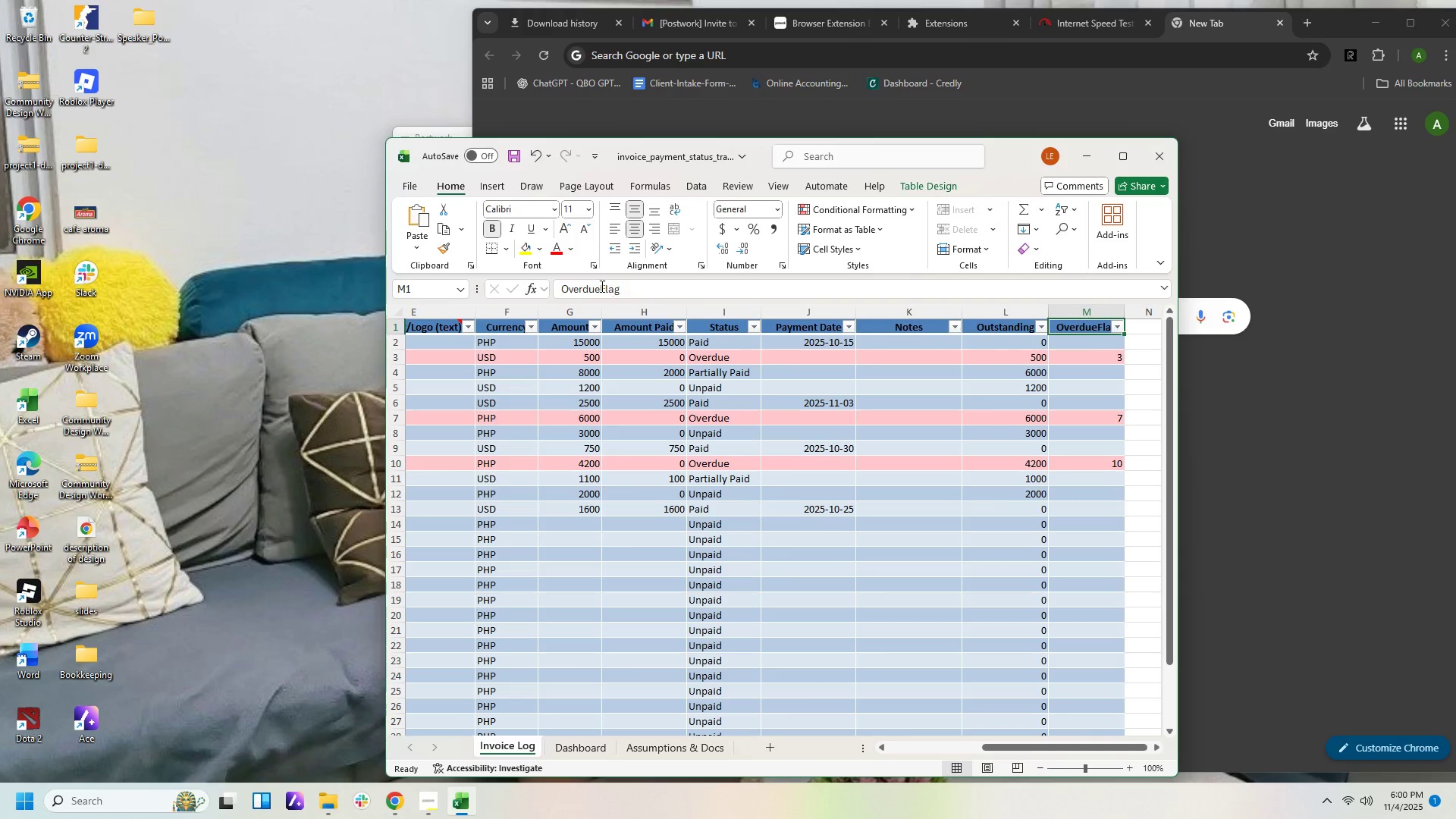 
left_click([601, 286])
 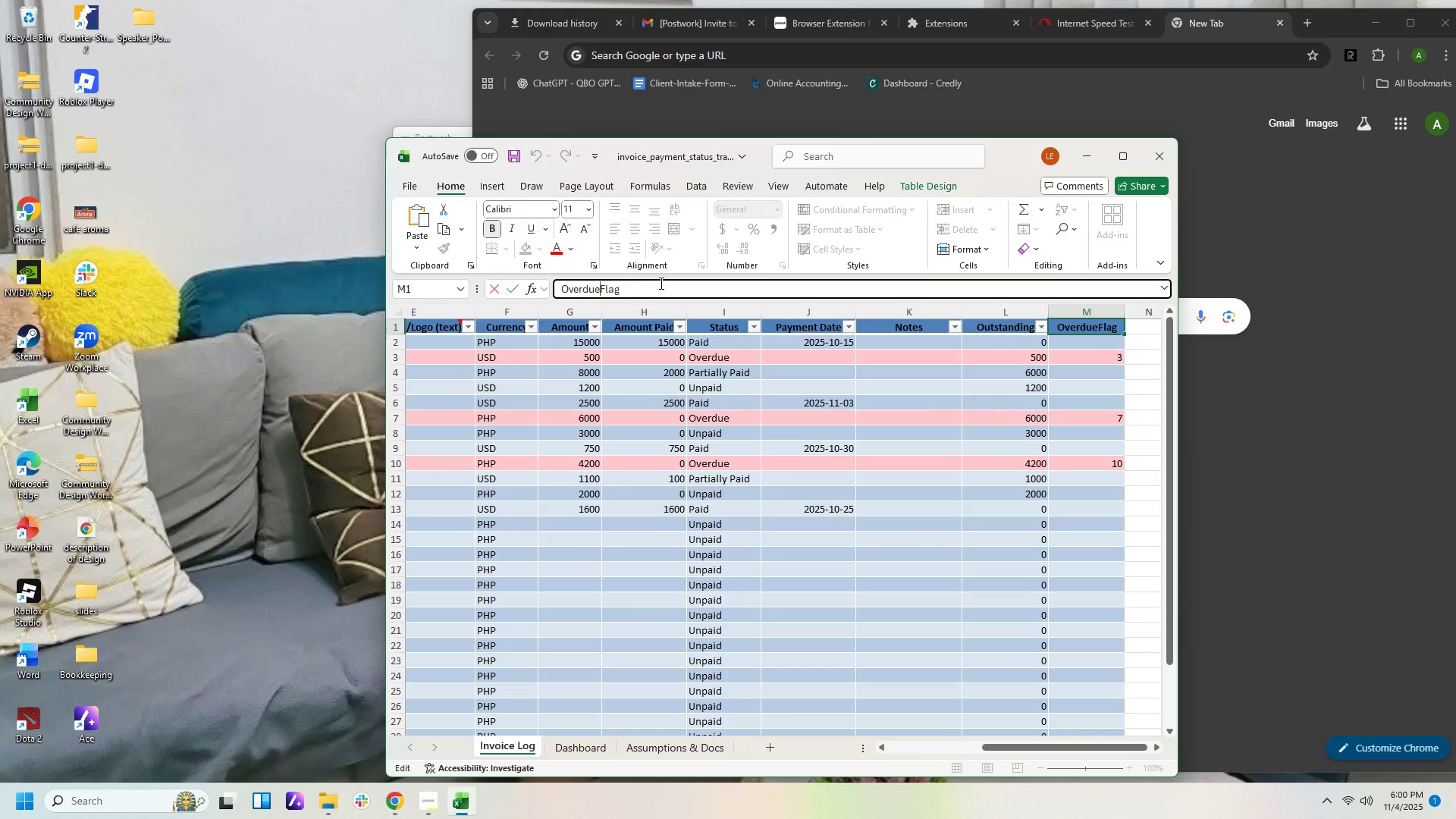 
left_click_drag(start_coordinate=[1025, 748], to_coordinate=[872, 736])
 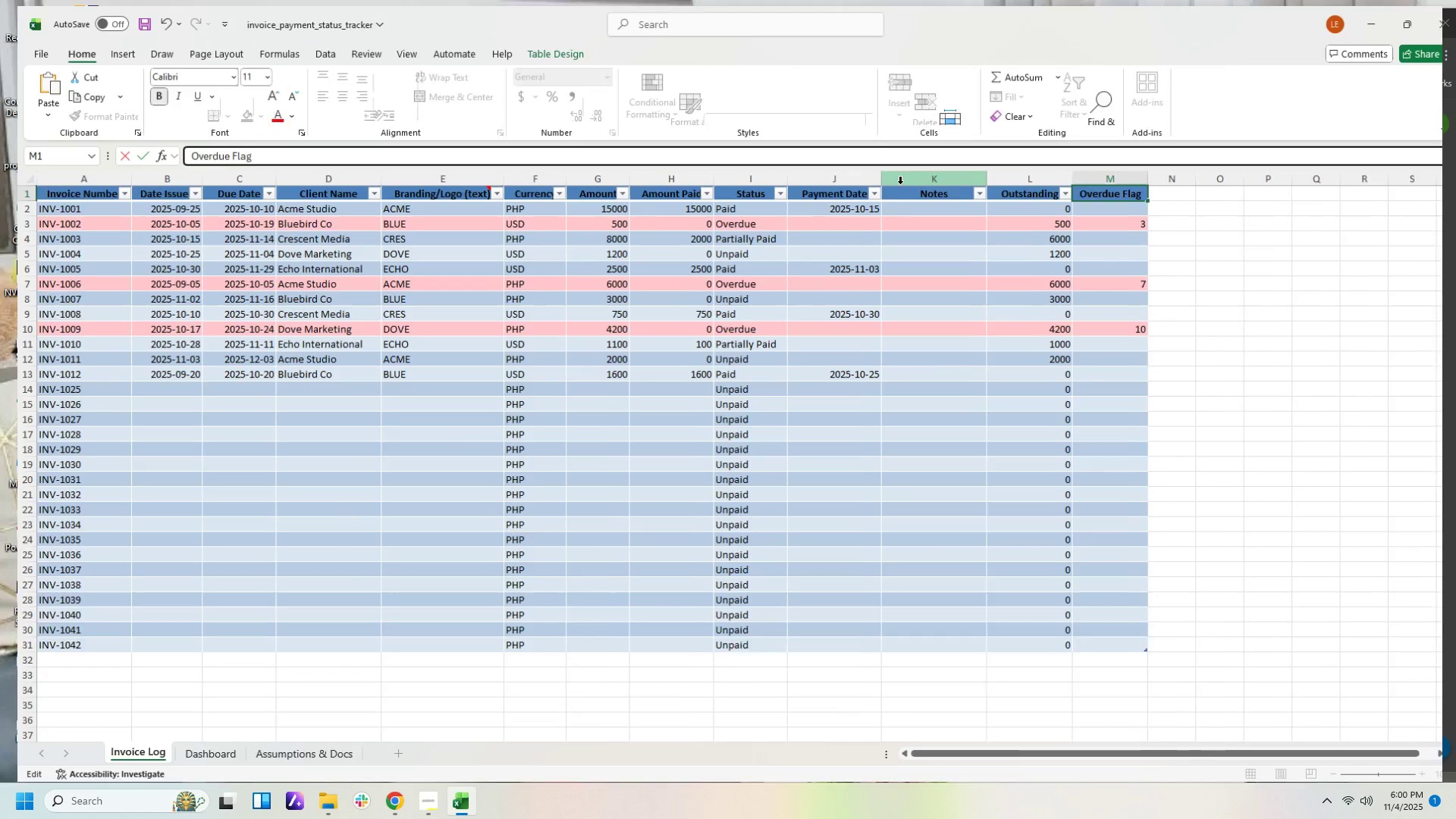 
left_click([1125, 153])
 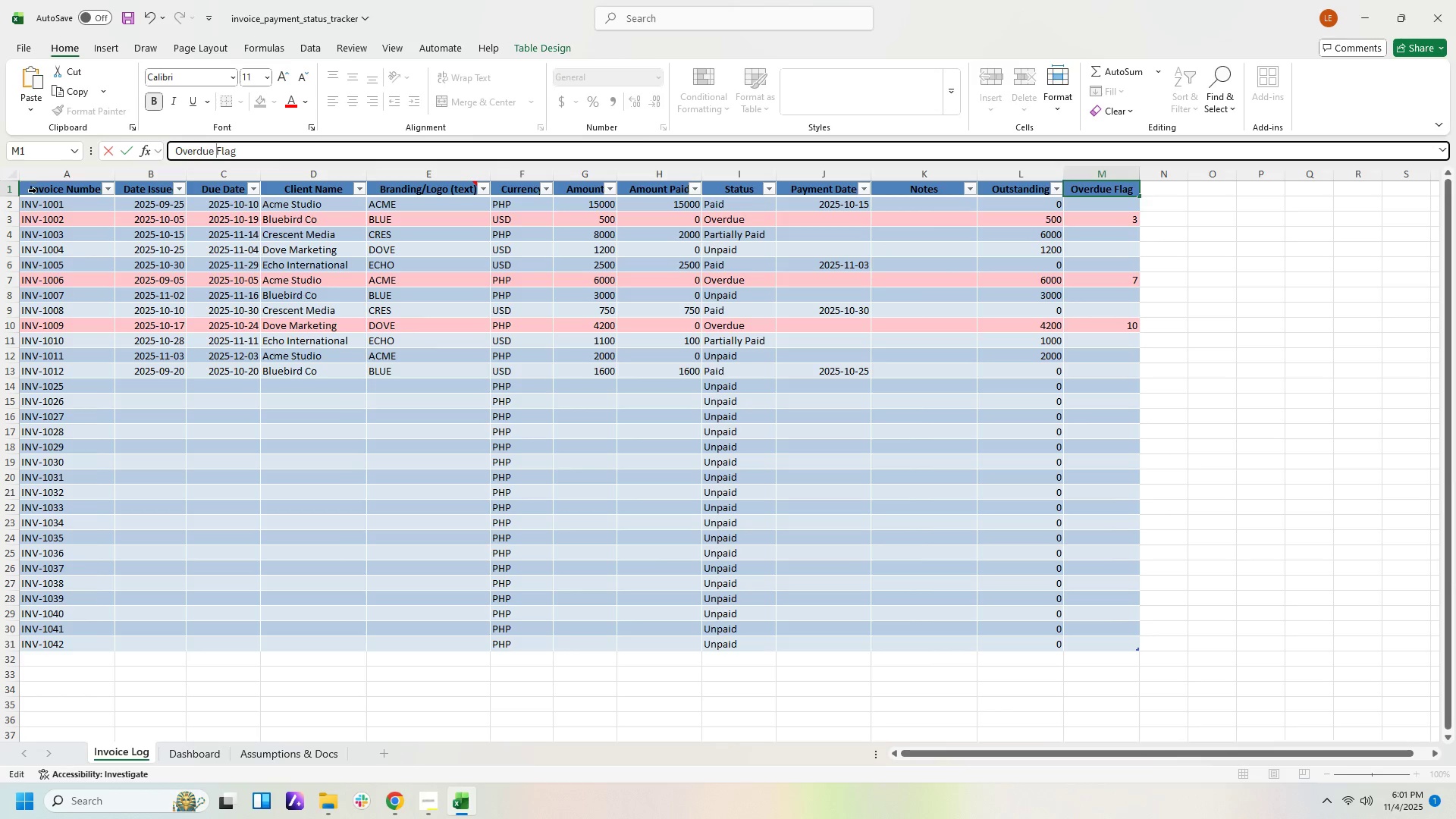 
wait(7.56)
 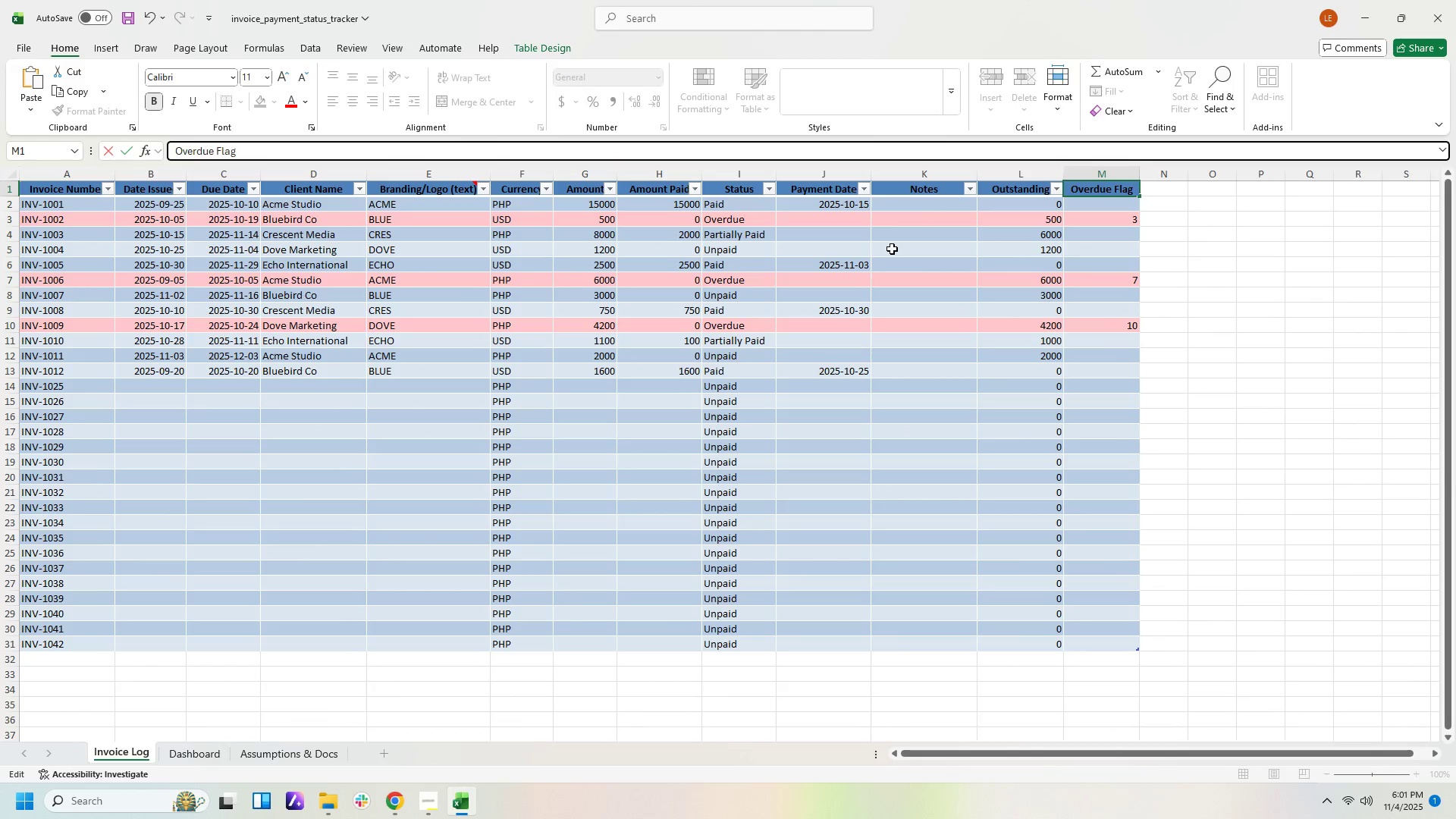 
left_click([10, 190])
 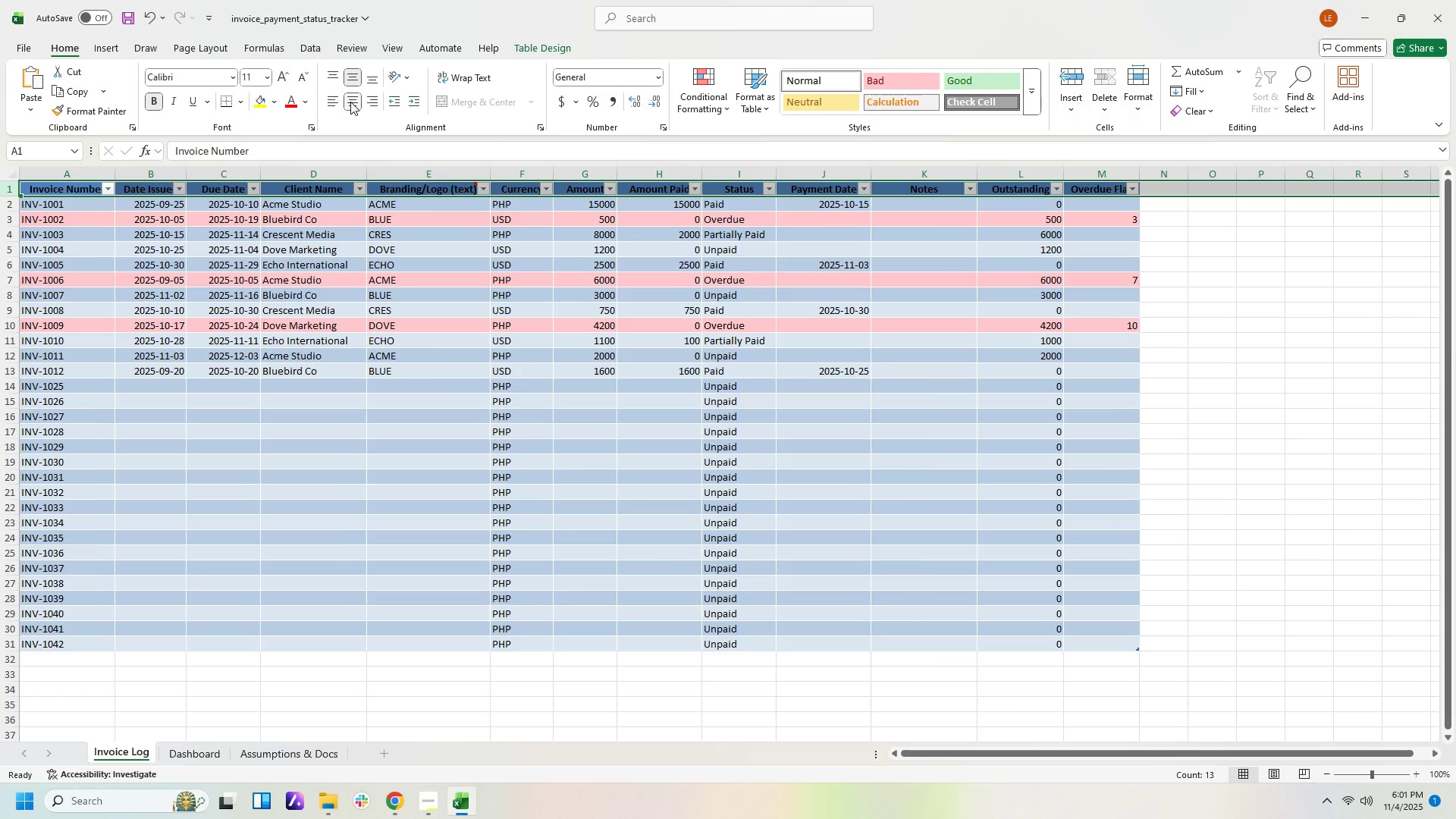 
left_click([350, 102])
 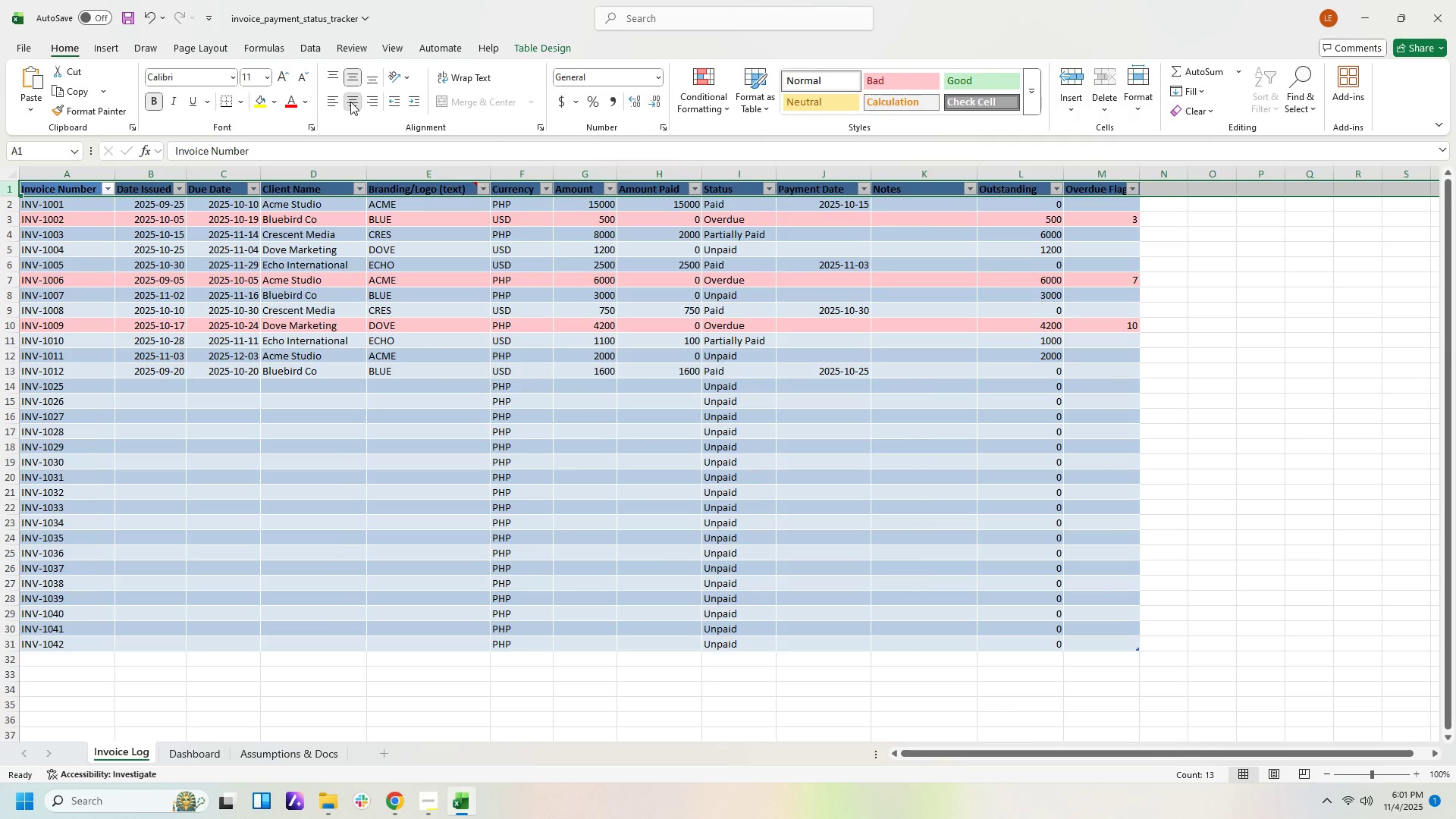 
left_click([350, 102])
 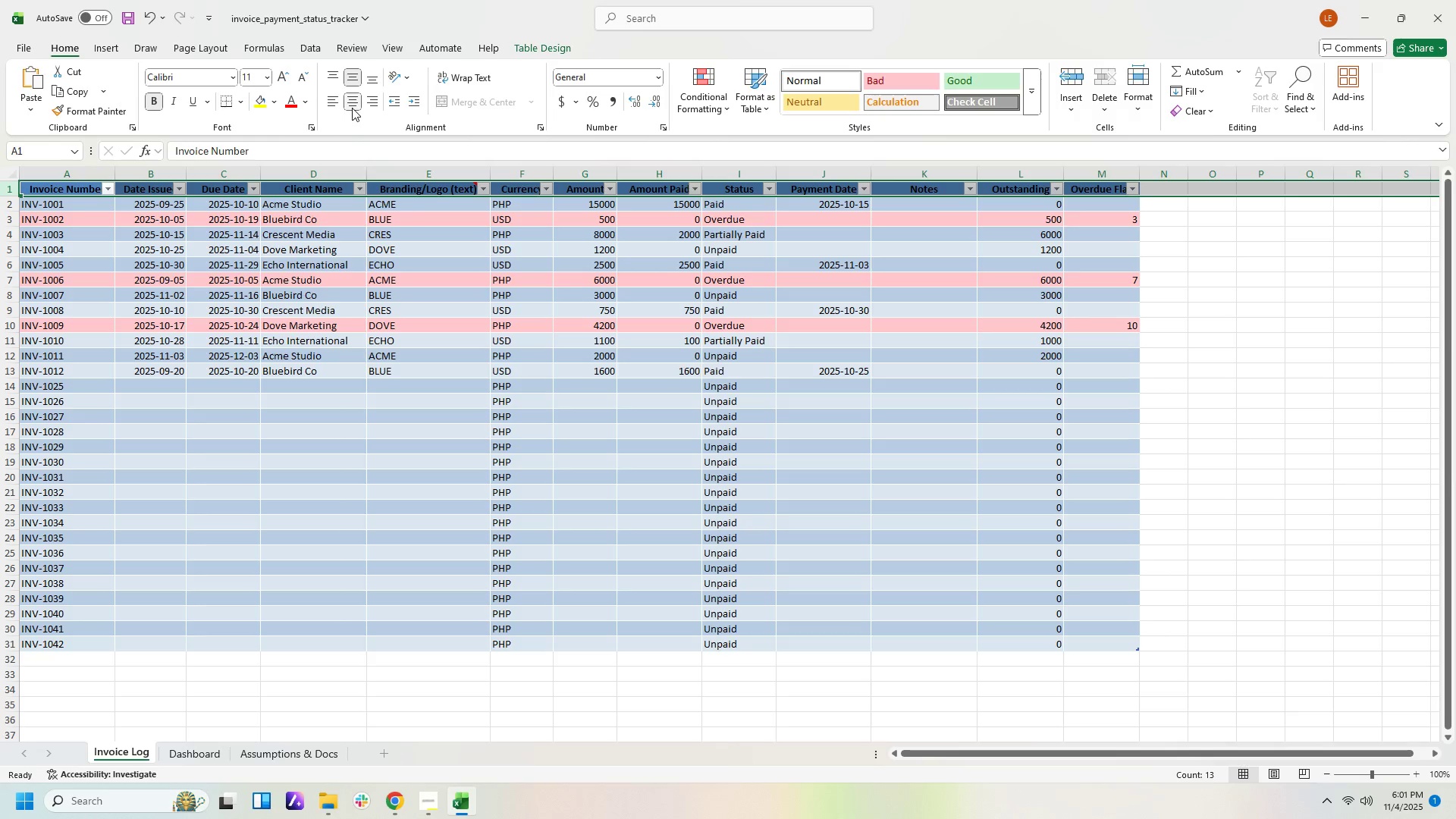 
wait(9.65)
 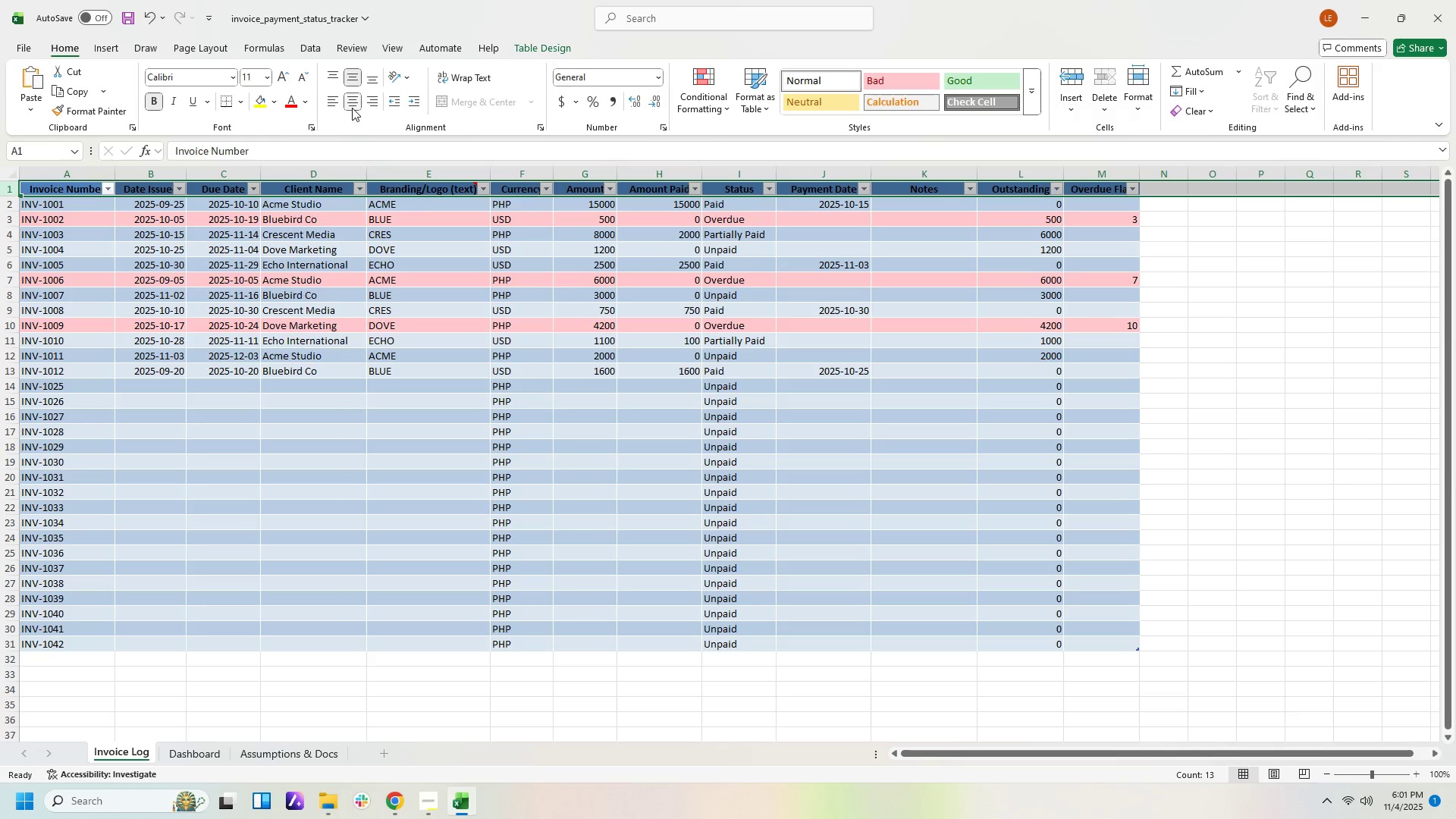 
left_click_drag(start_coordinate=[147, 205], to_coordinate=[189, 648])
 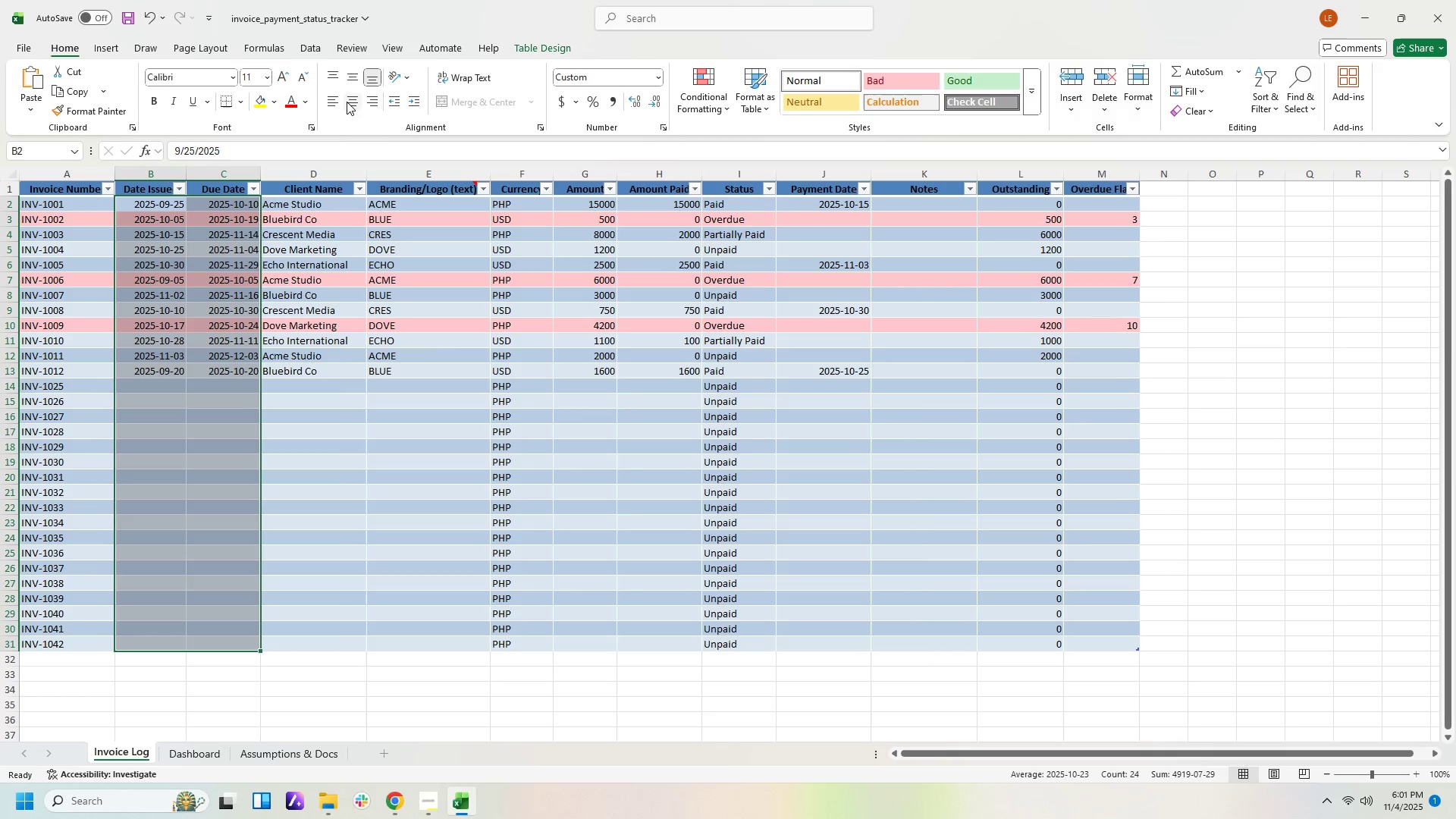 
left_click([347, 102])
 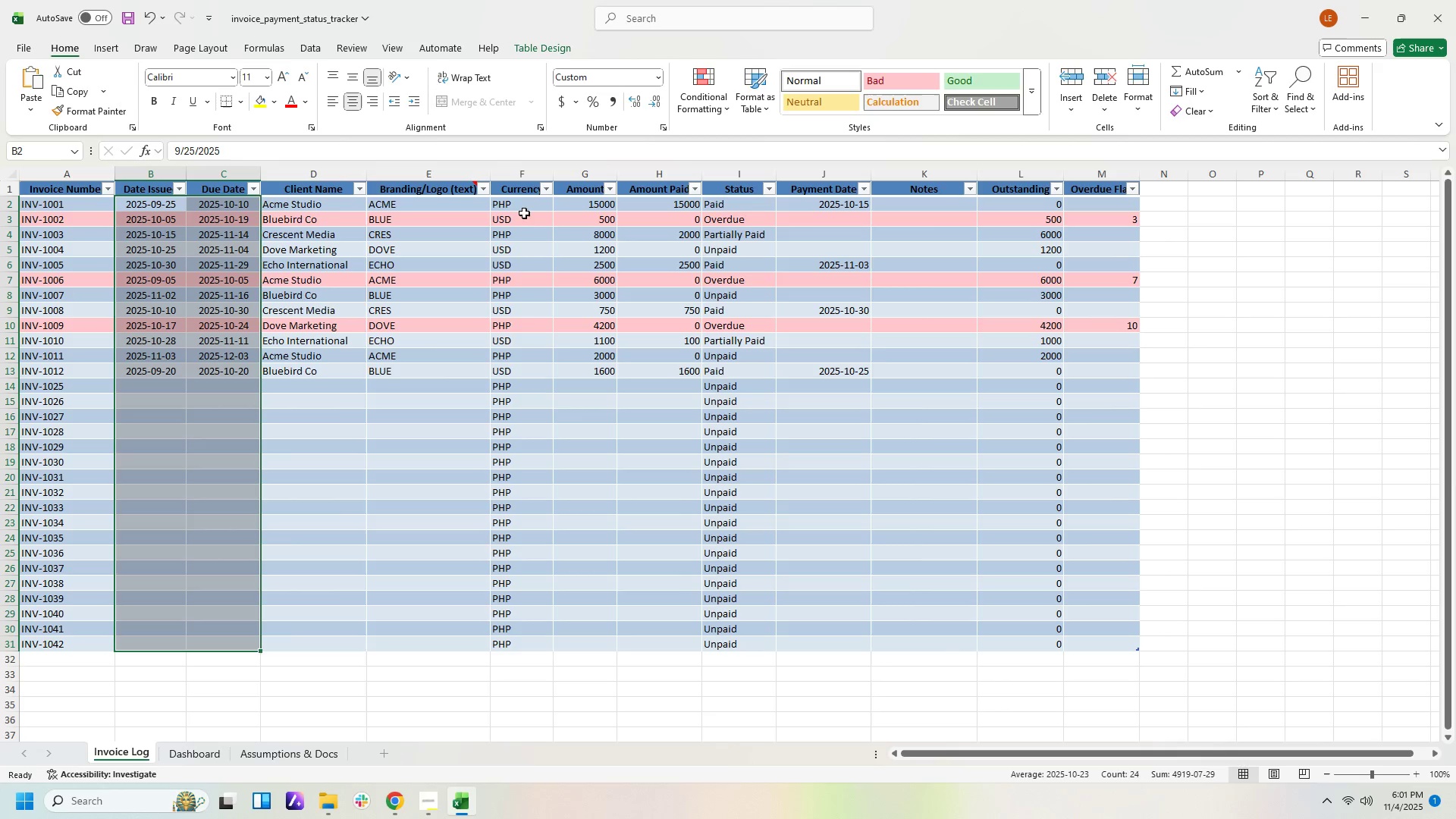 
left_click_drag(start_coordinate=[521, 204], to_coordinate=[521, 640])
 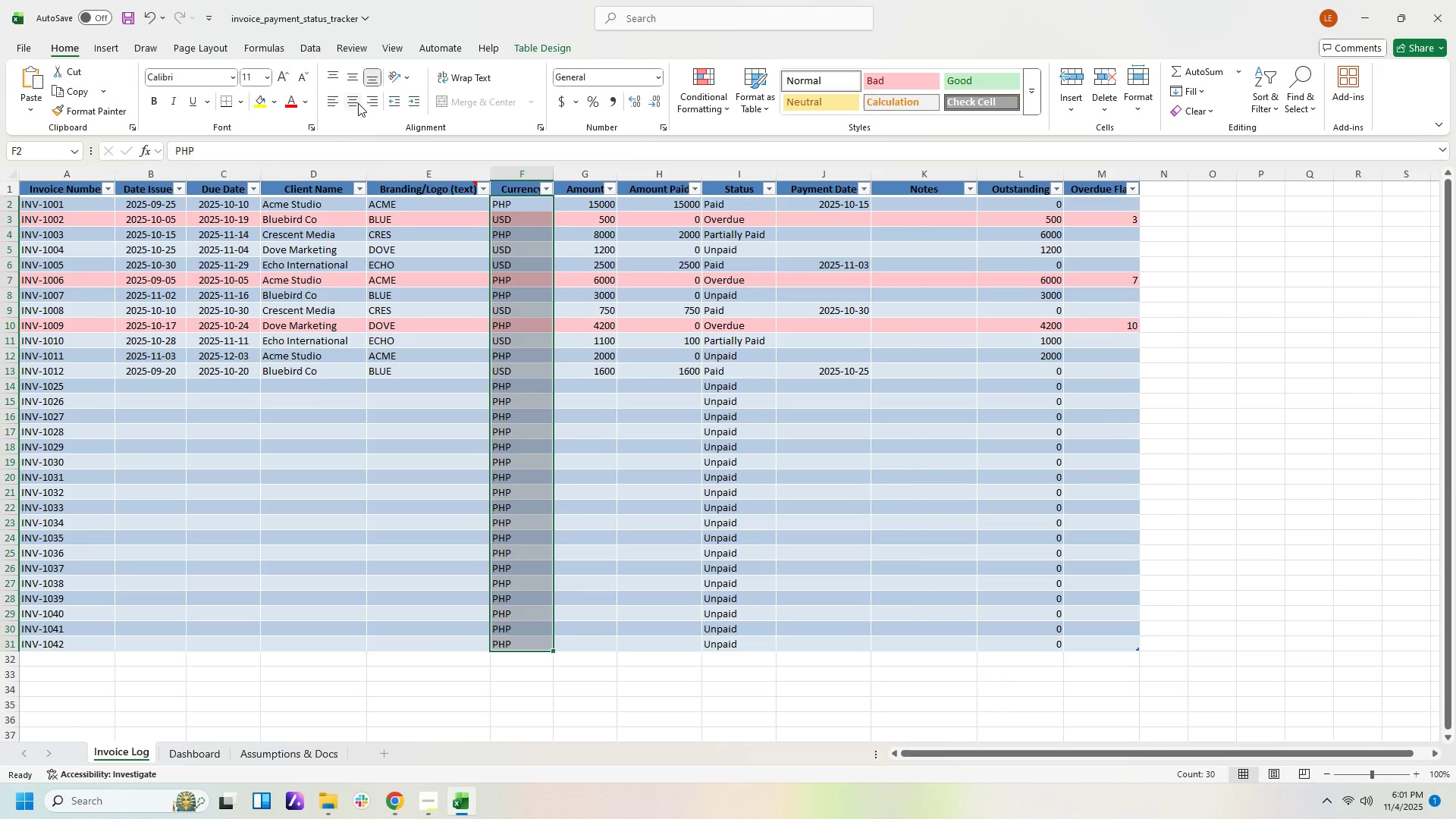 
left_click([358, 103])
 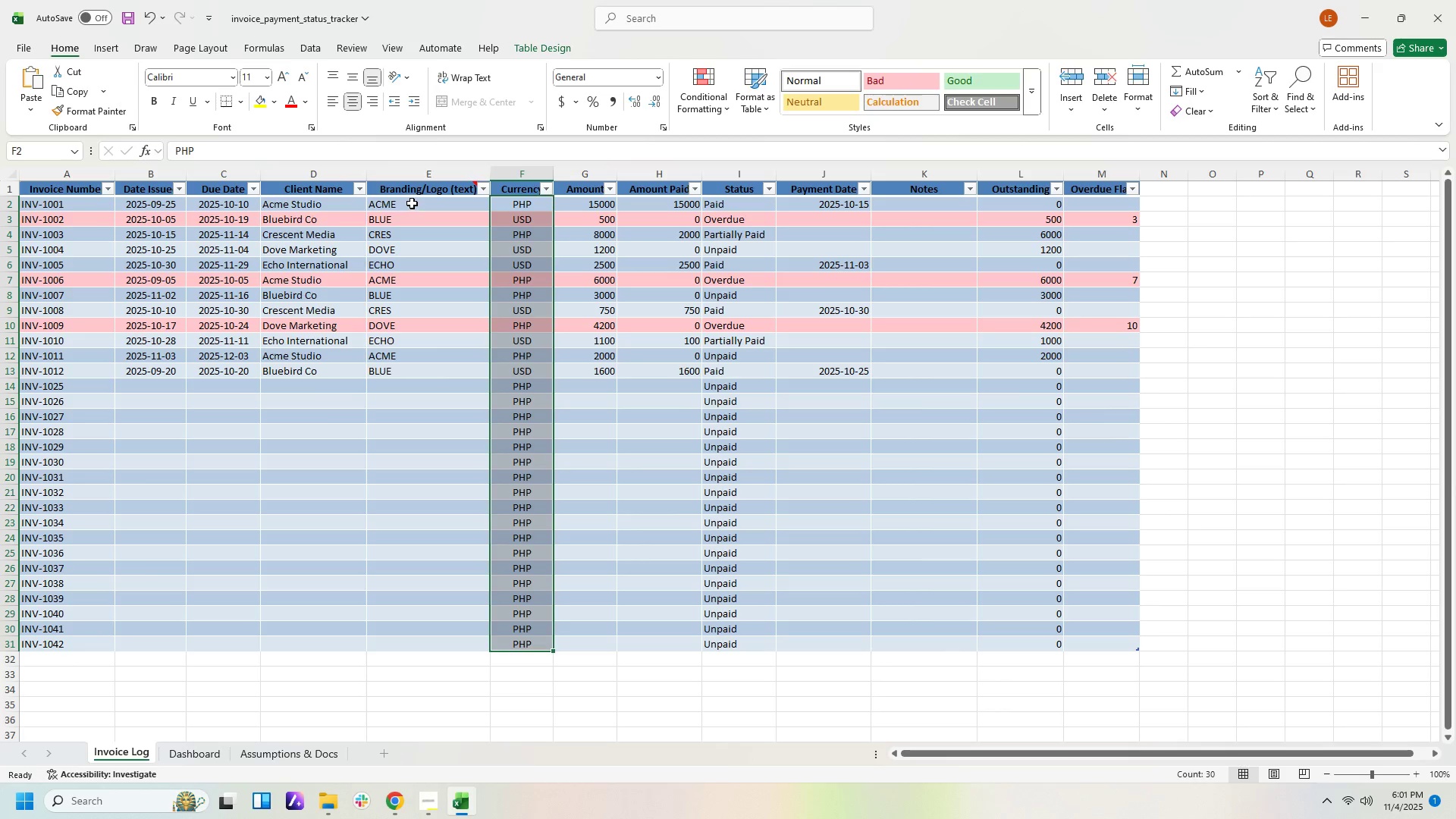 
left_click_drag(start_coordinate=[412, 203], to_coordinate=[408, 644])
 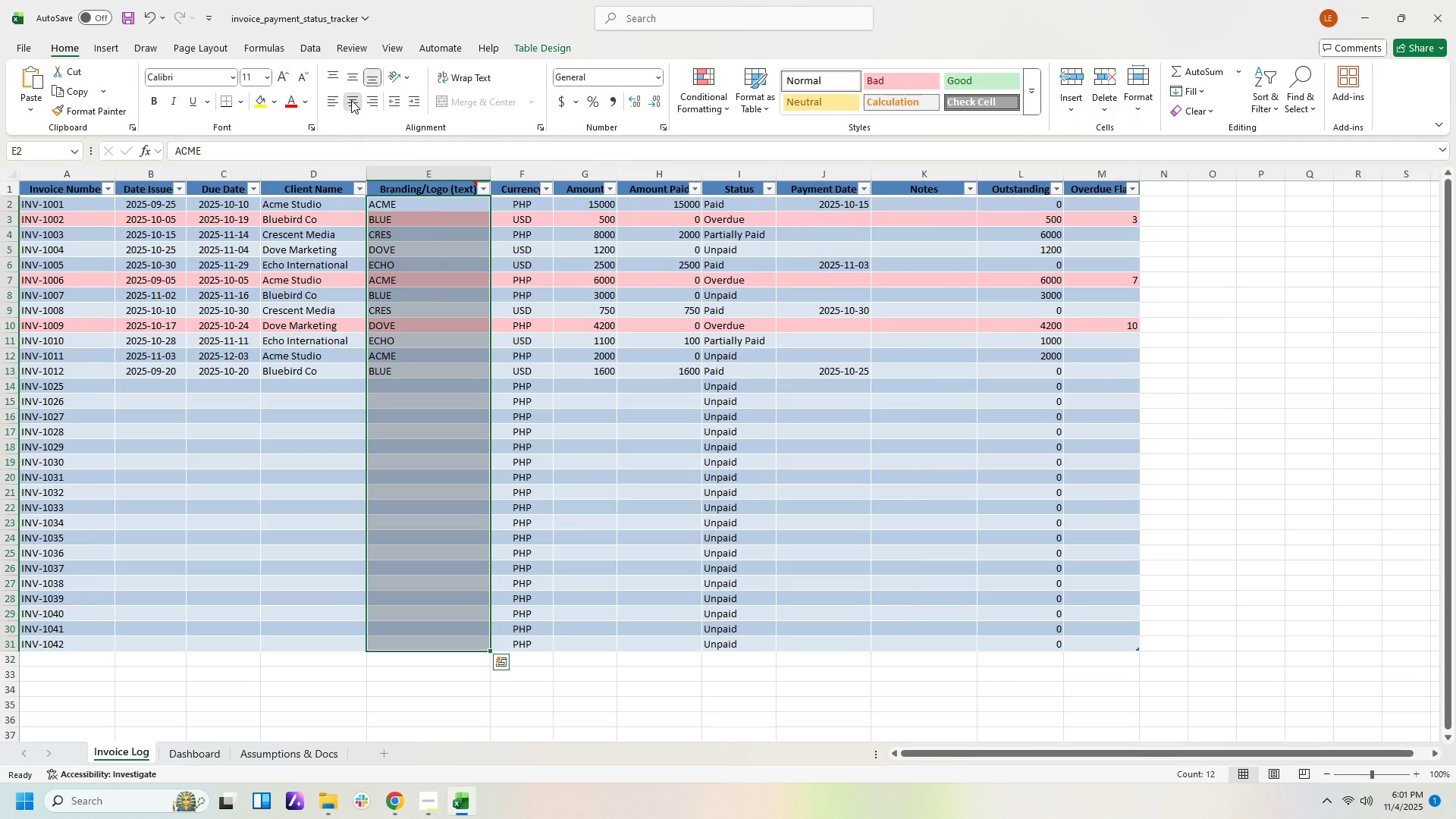 
left_click([351, 100])
 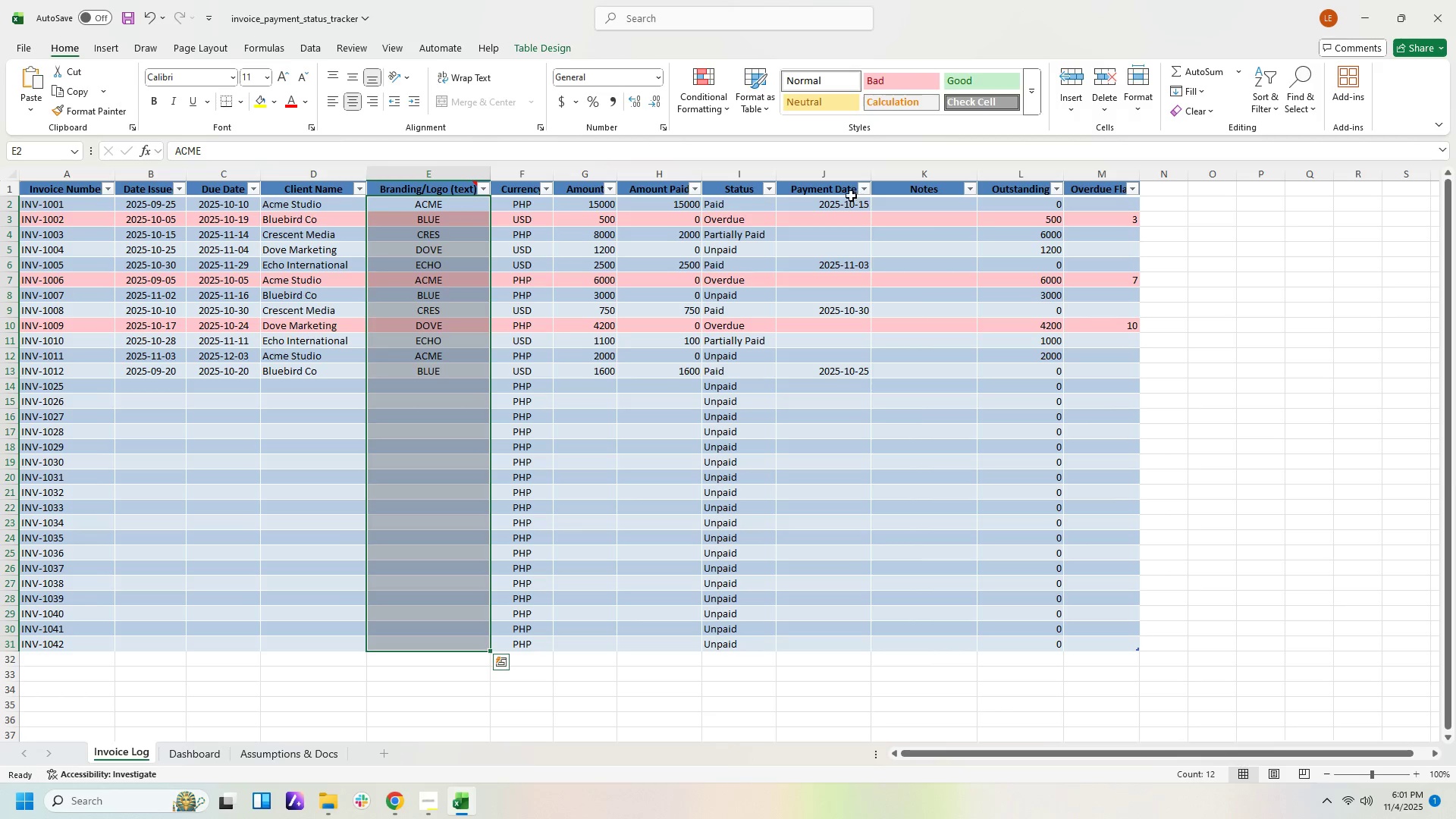 
left_click_drag(start_coordinate=[845, 196], to_coordinate=[852, 643])
 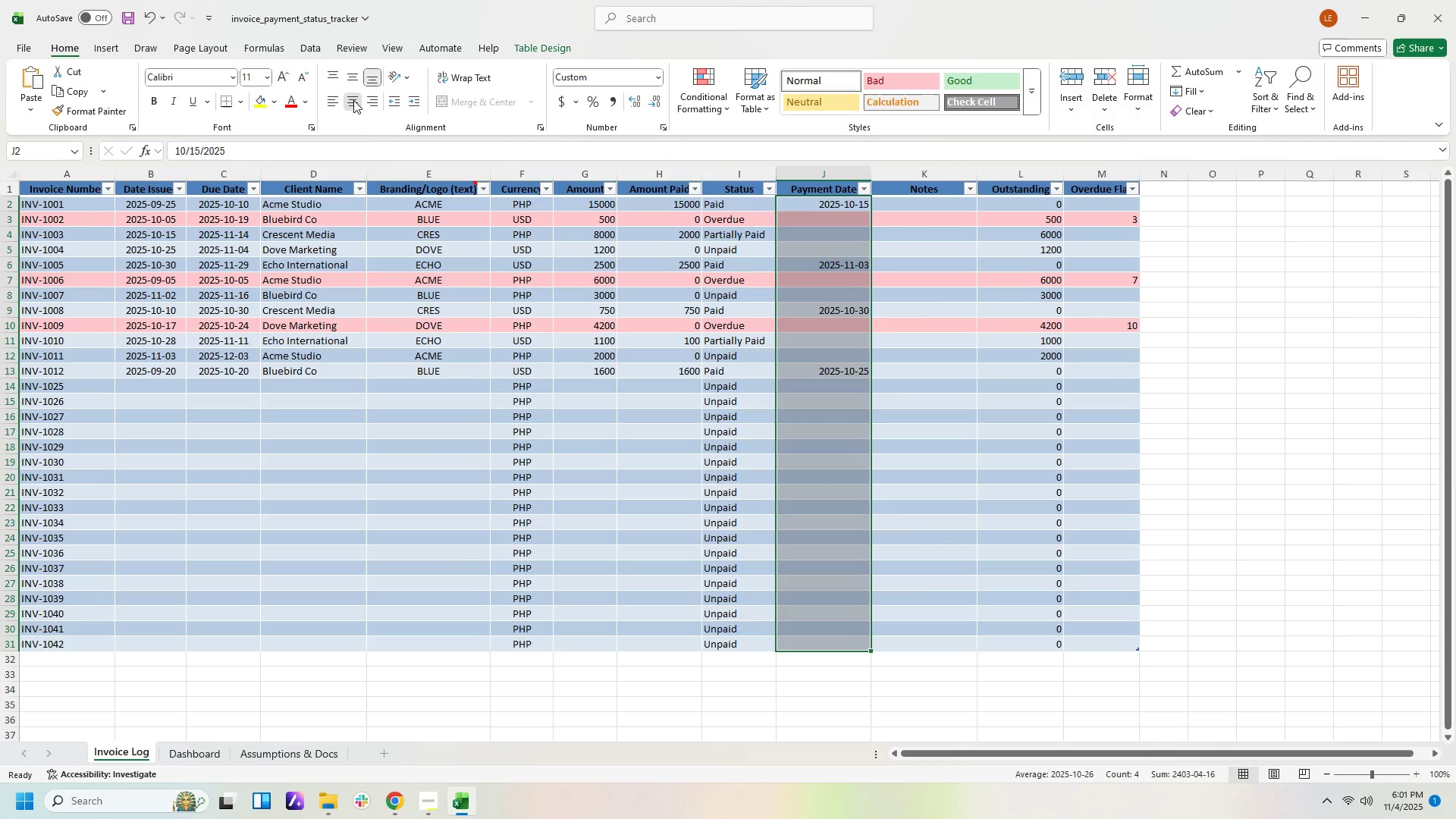 
left_click([353, 100])
 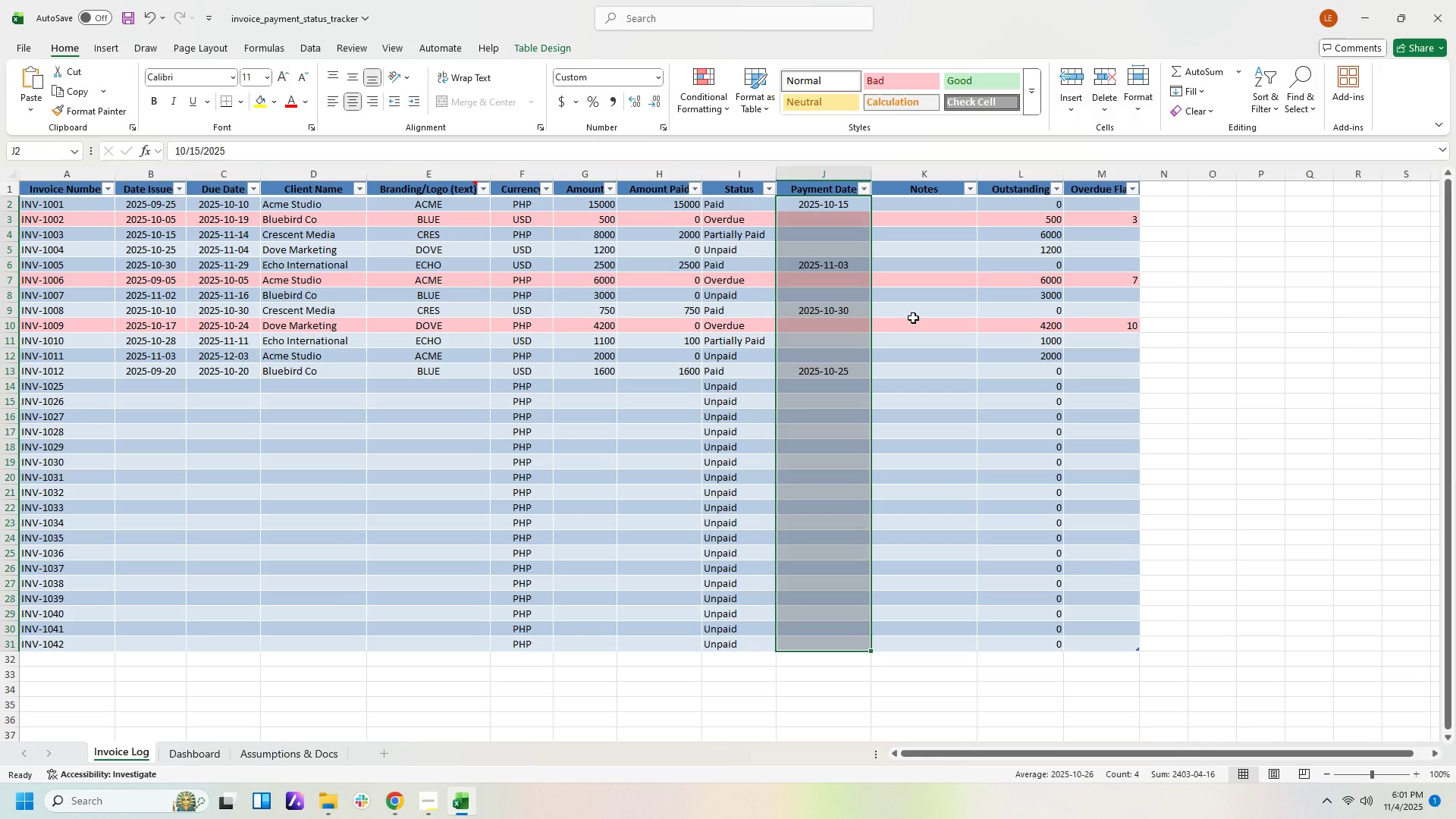 
wait(9.85)
 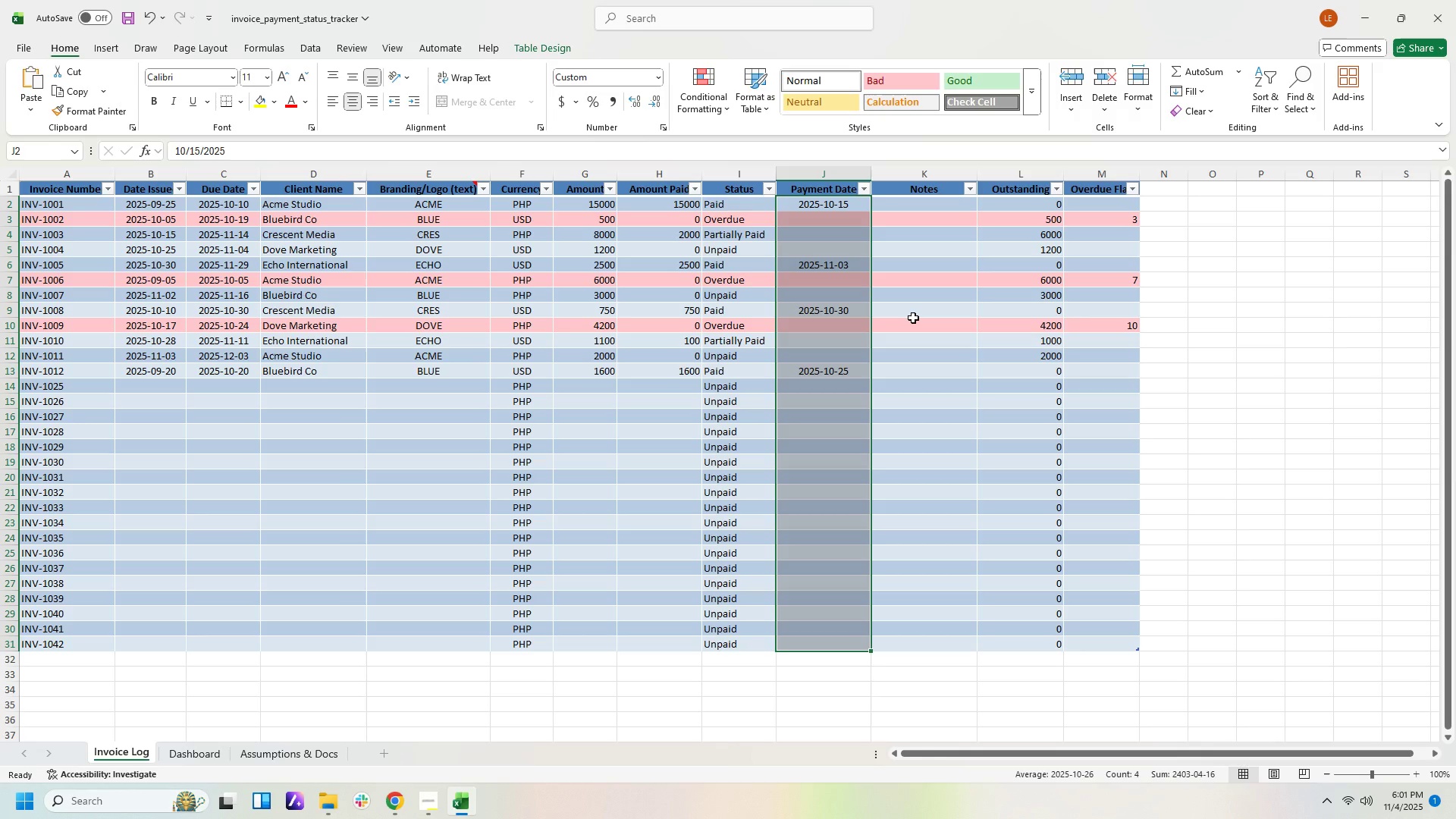 
left_click_drag(start_coordinate=[1138, 169], to_coordinate=[1144, 168])
 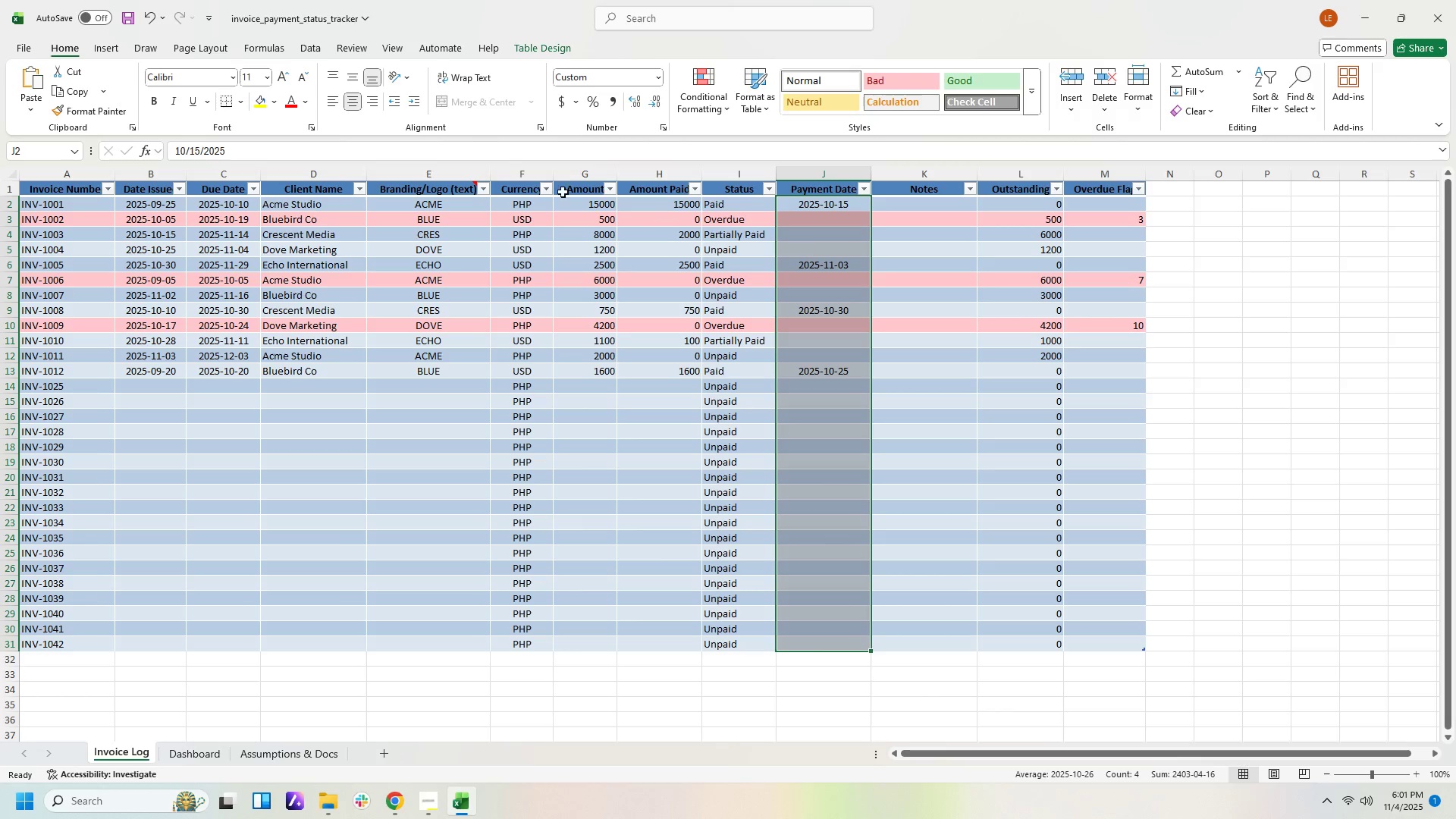 
wait(13.43)
 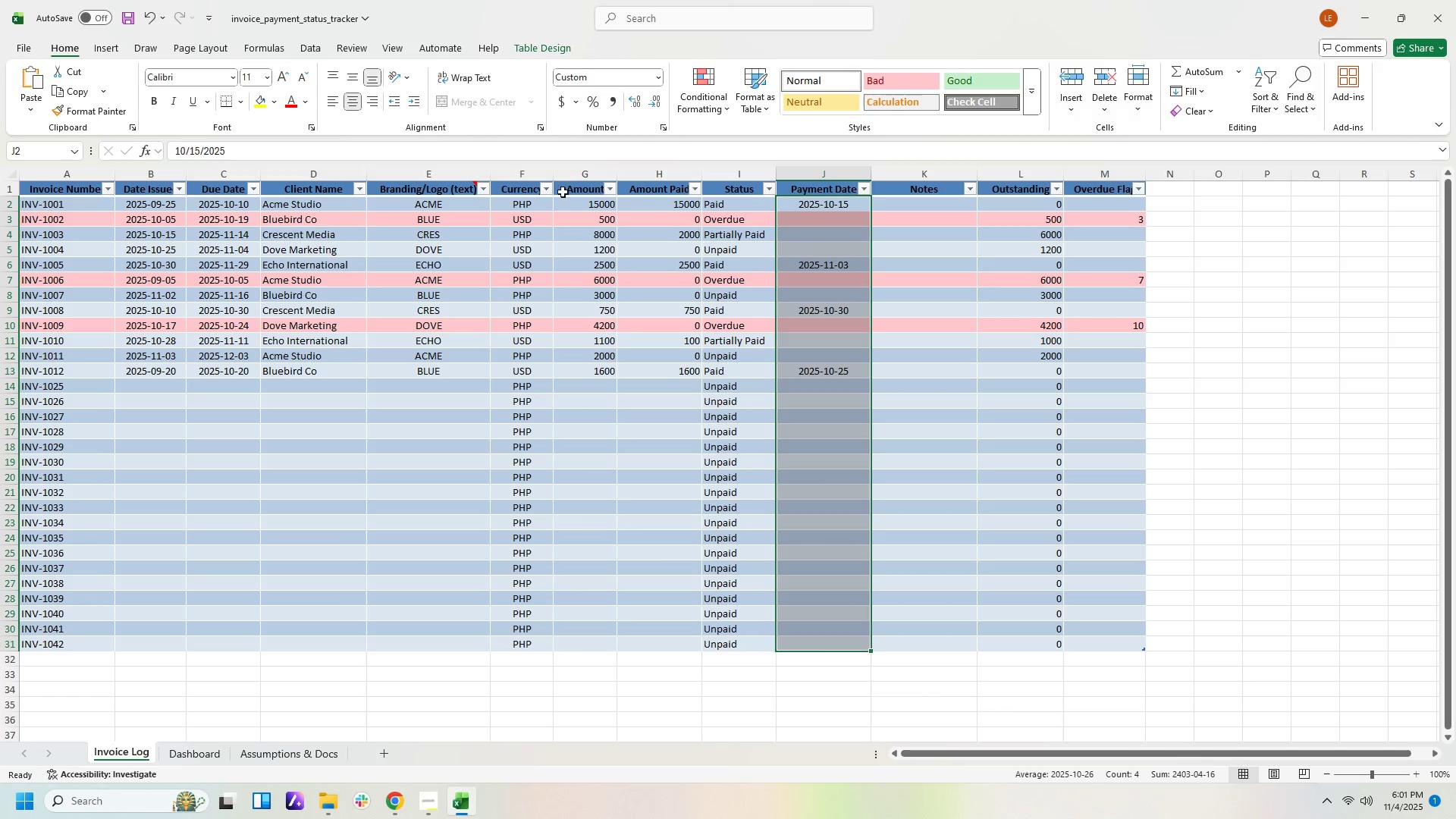 
left_click([136, 199])
 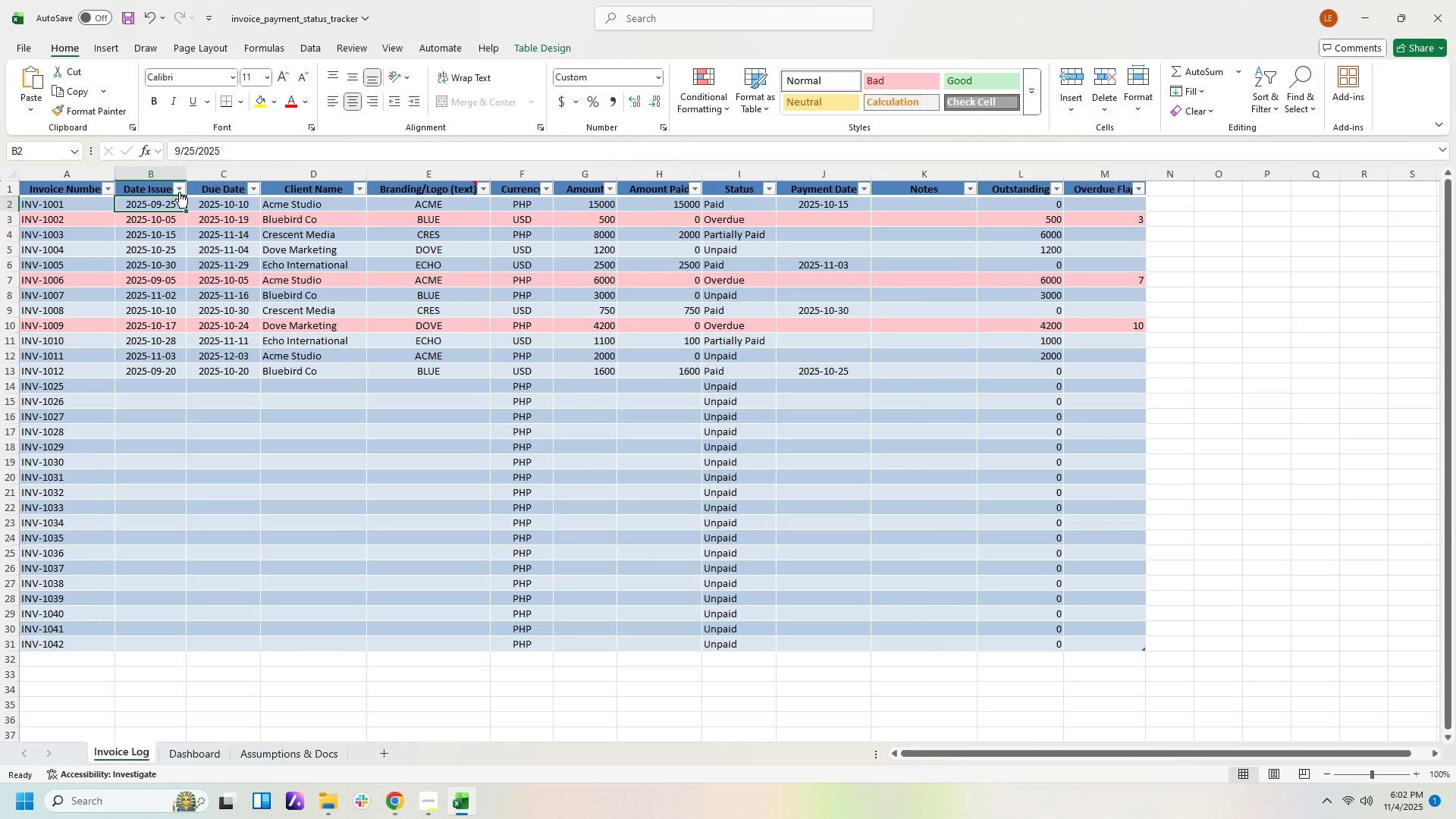 
wait(5.57)
 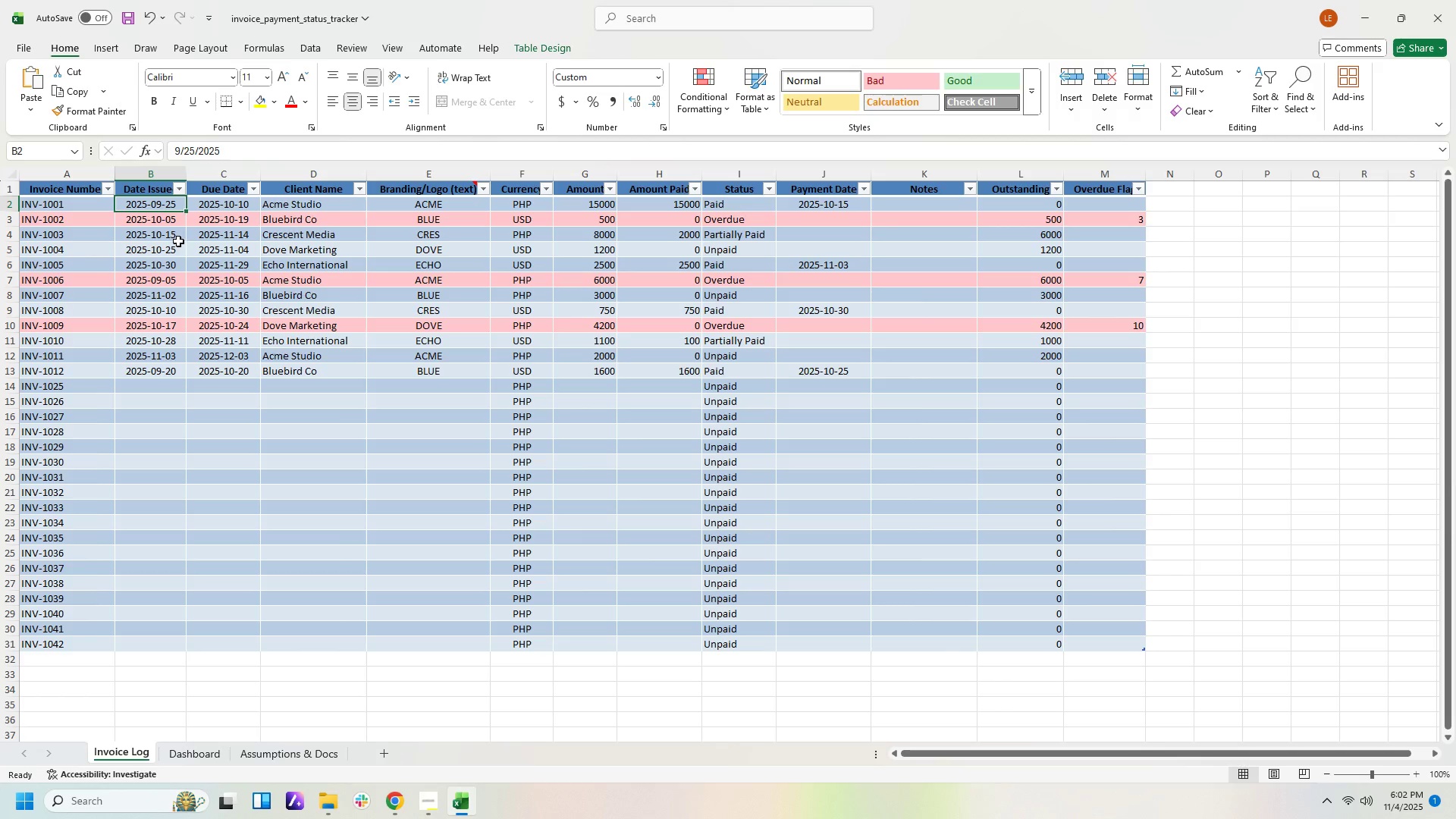 
left_click_drag(start_coordinate=[168, 203], to_coordinate=[168, 648])
 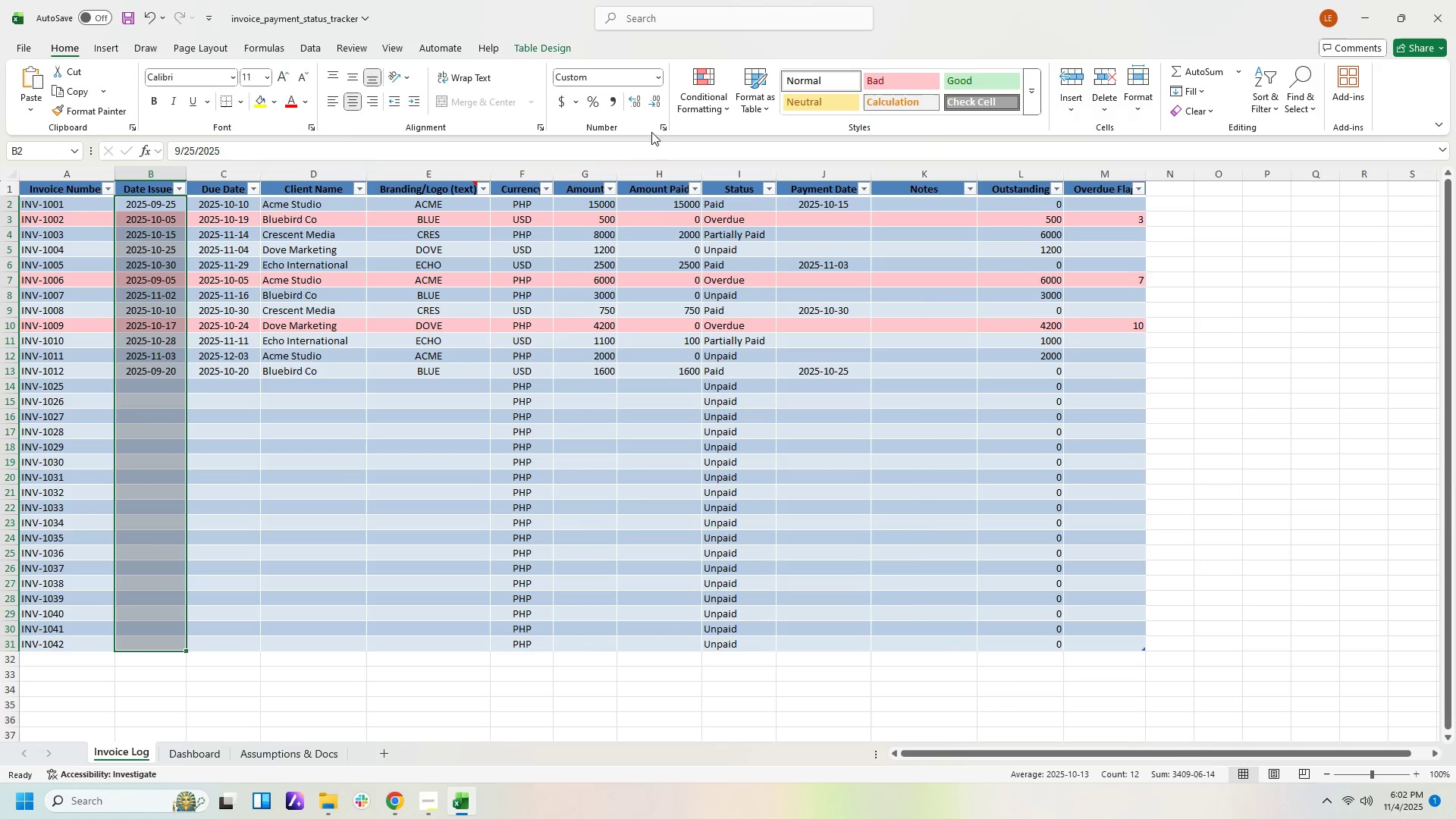 
left_click([663, 131])
 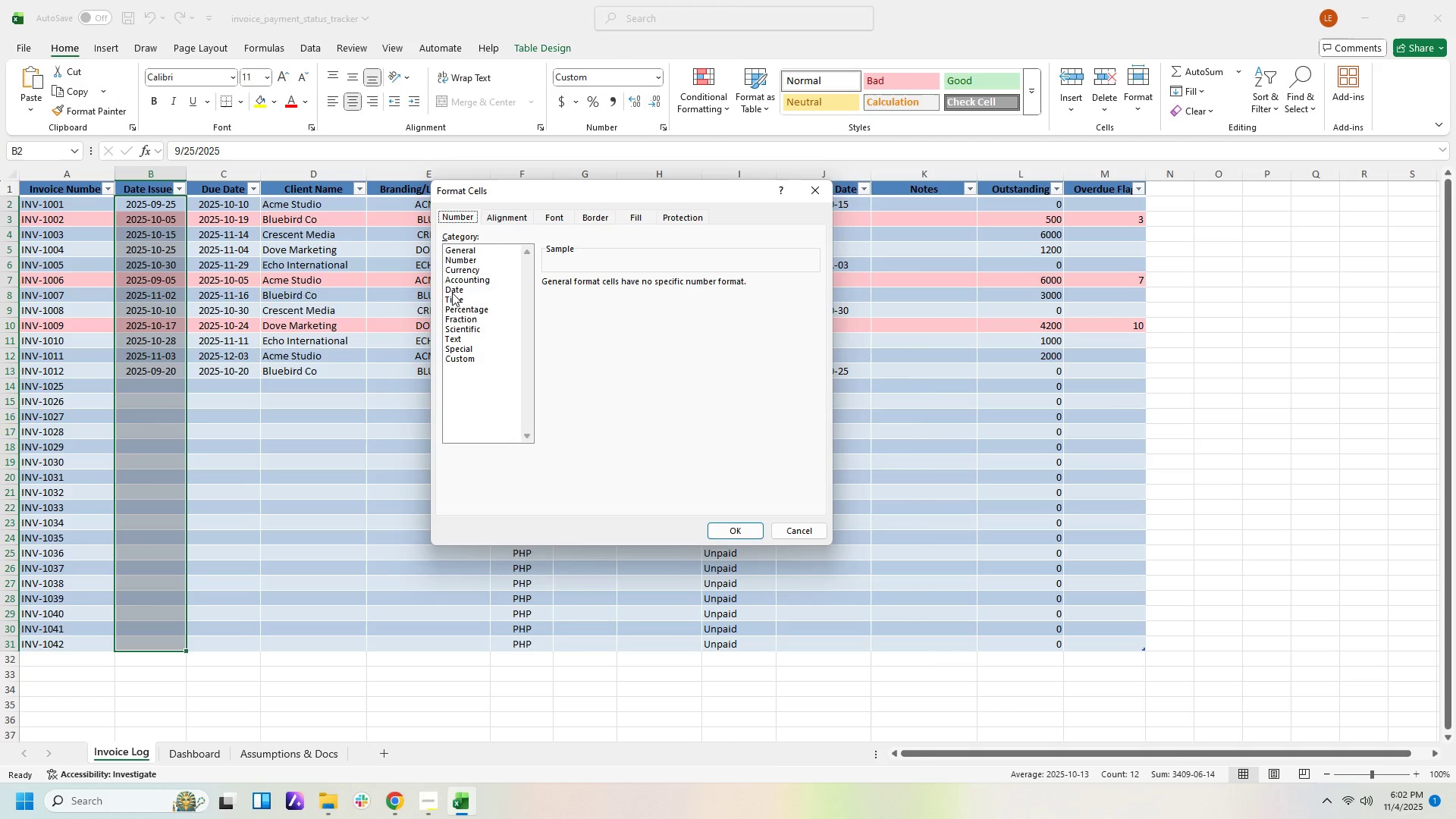 
left_click([452, 293])
 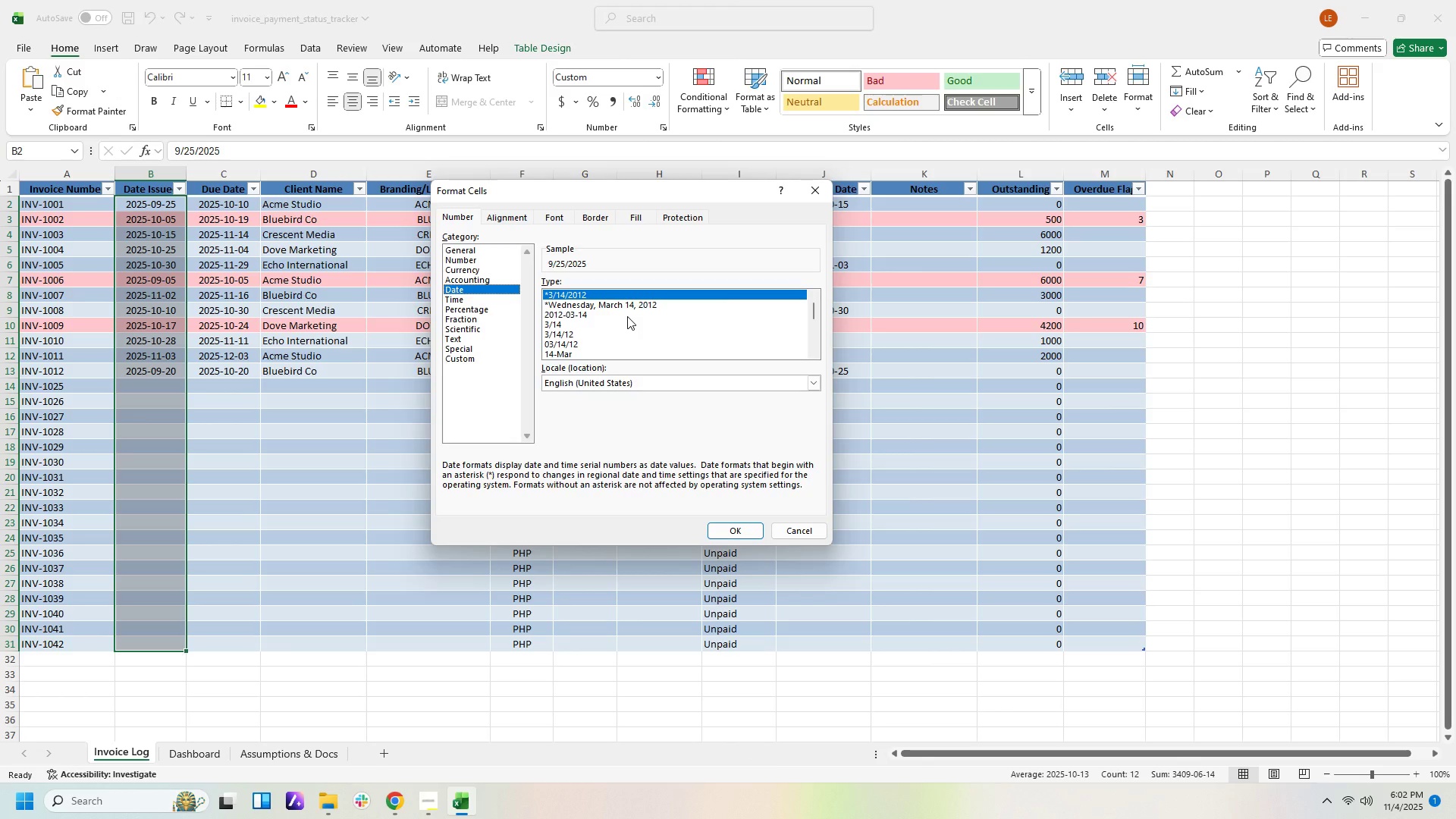 
left_click([595, 313])
 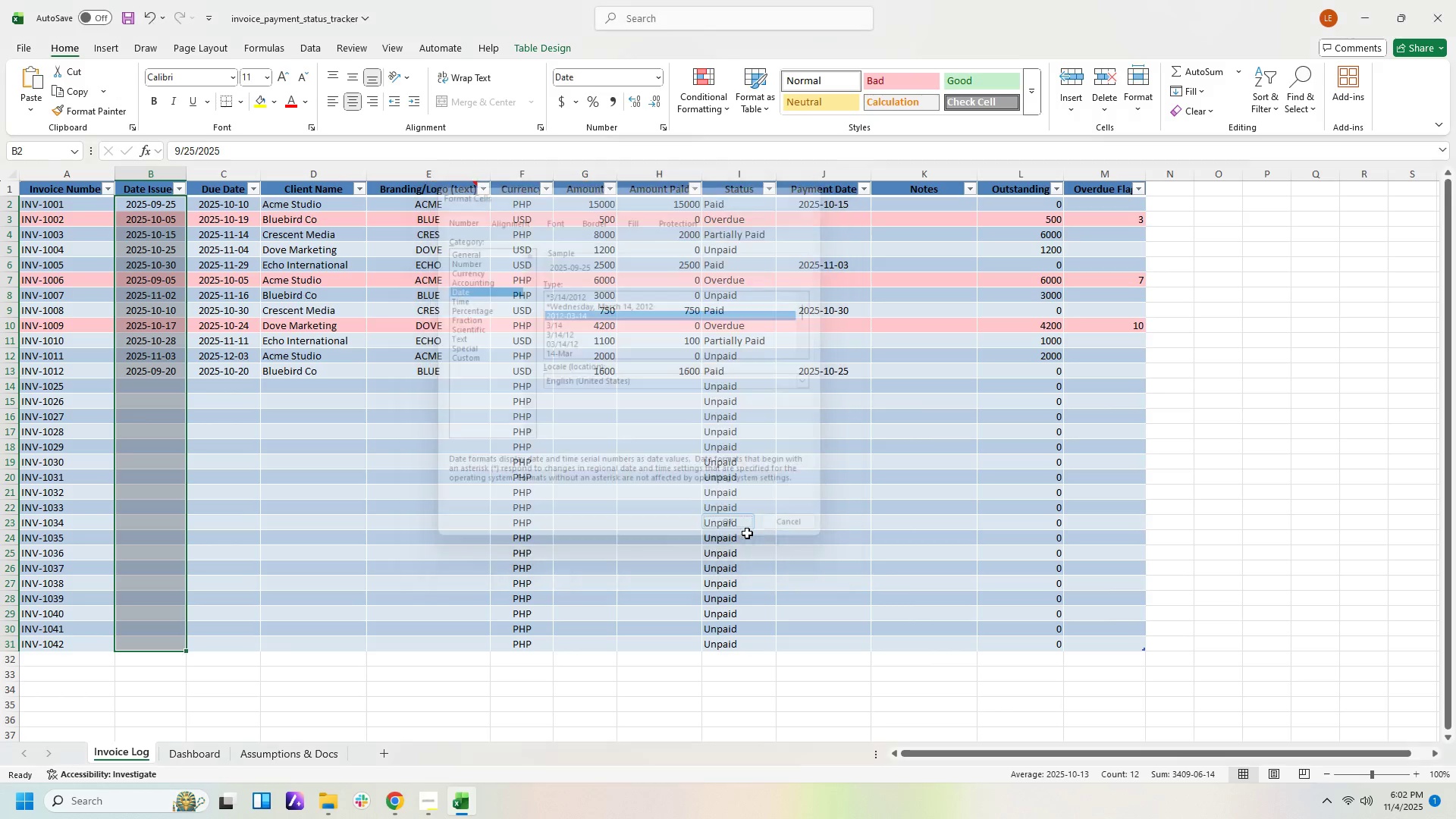 
left_click([748, 531])
 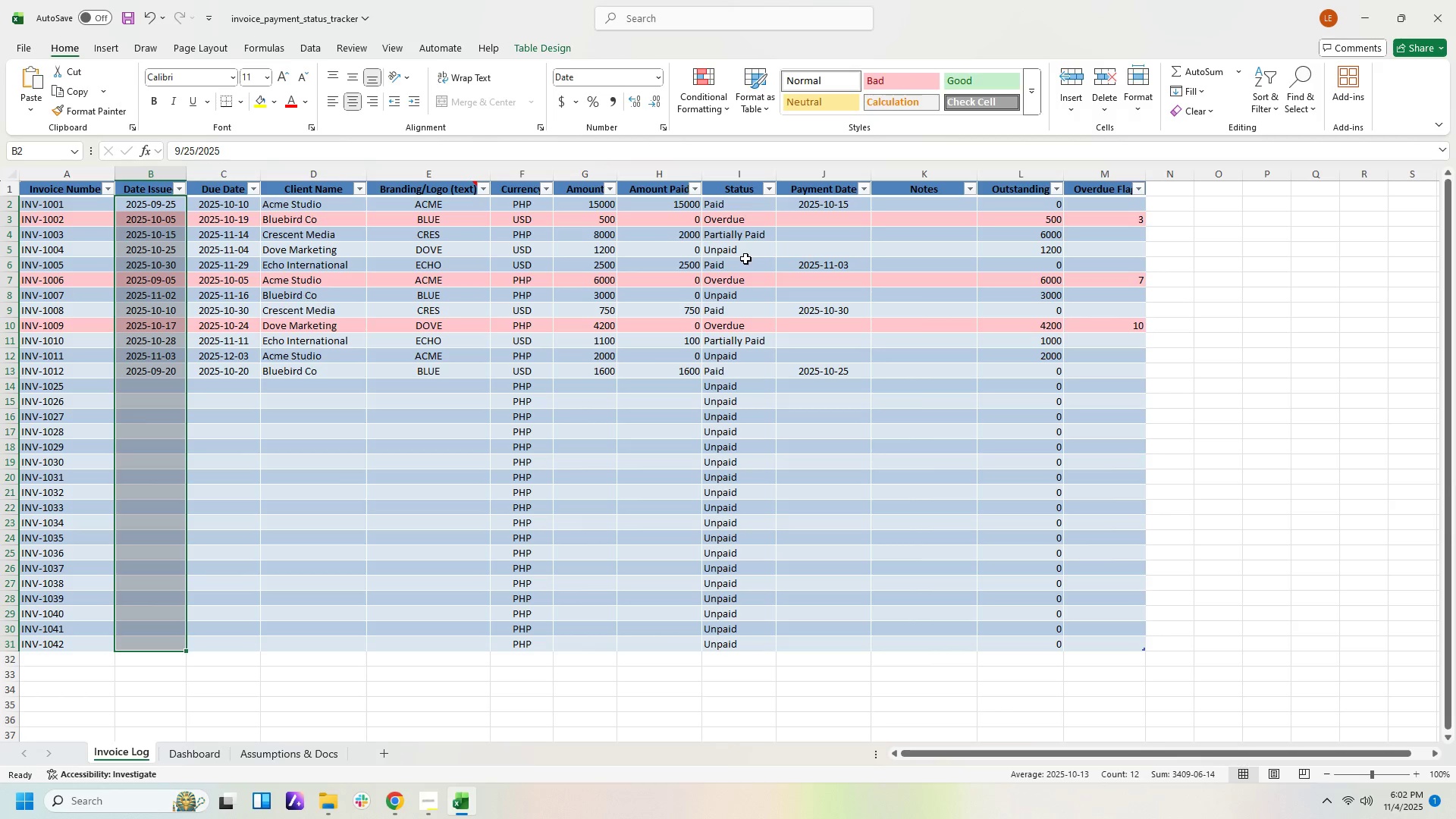 
wait(13.76)
 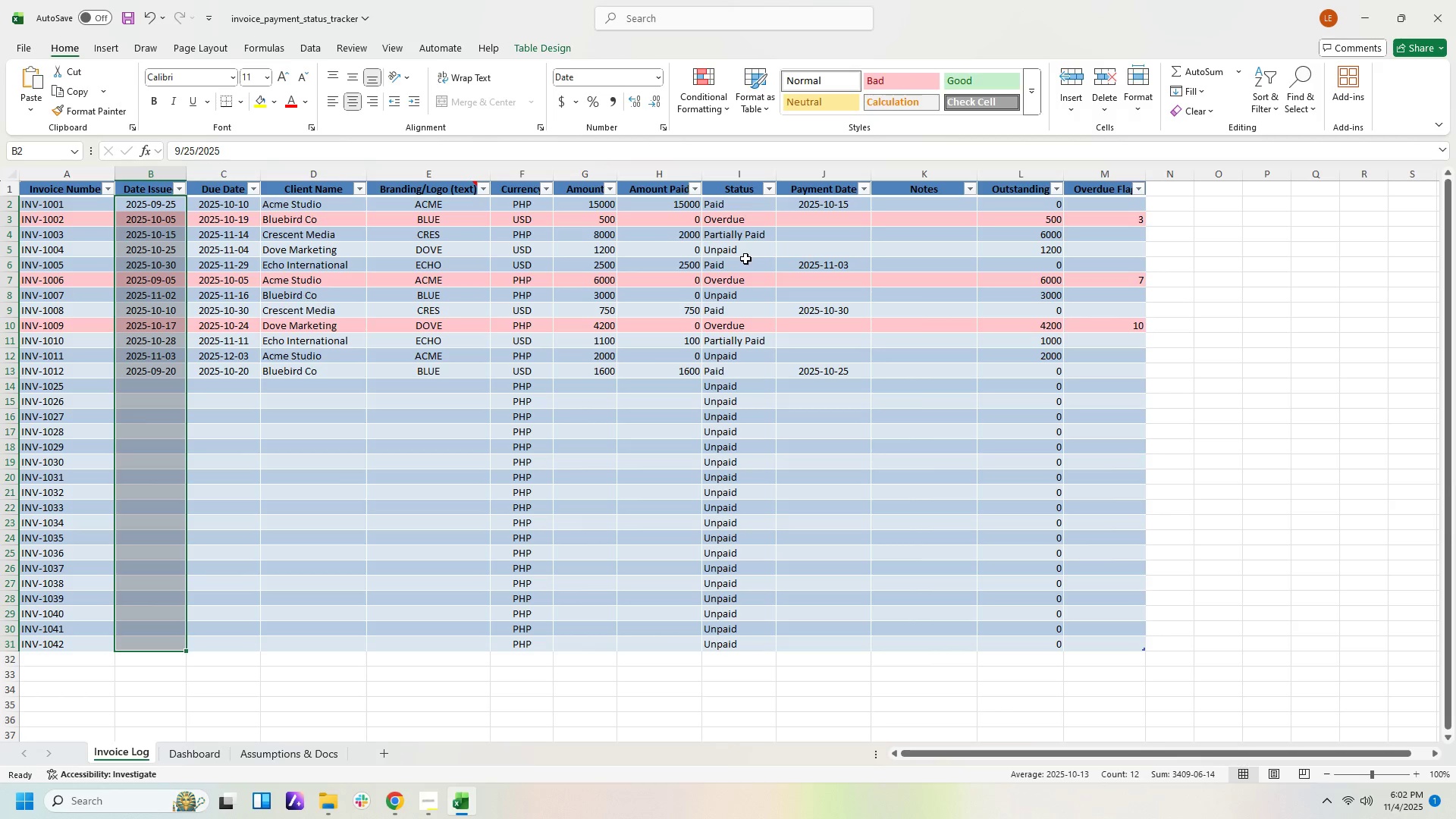 
left_click([204, 755])
 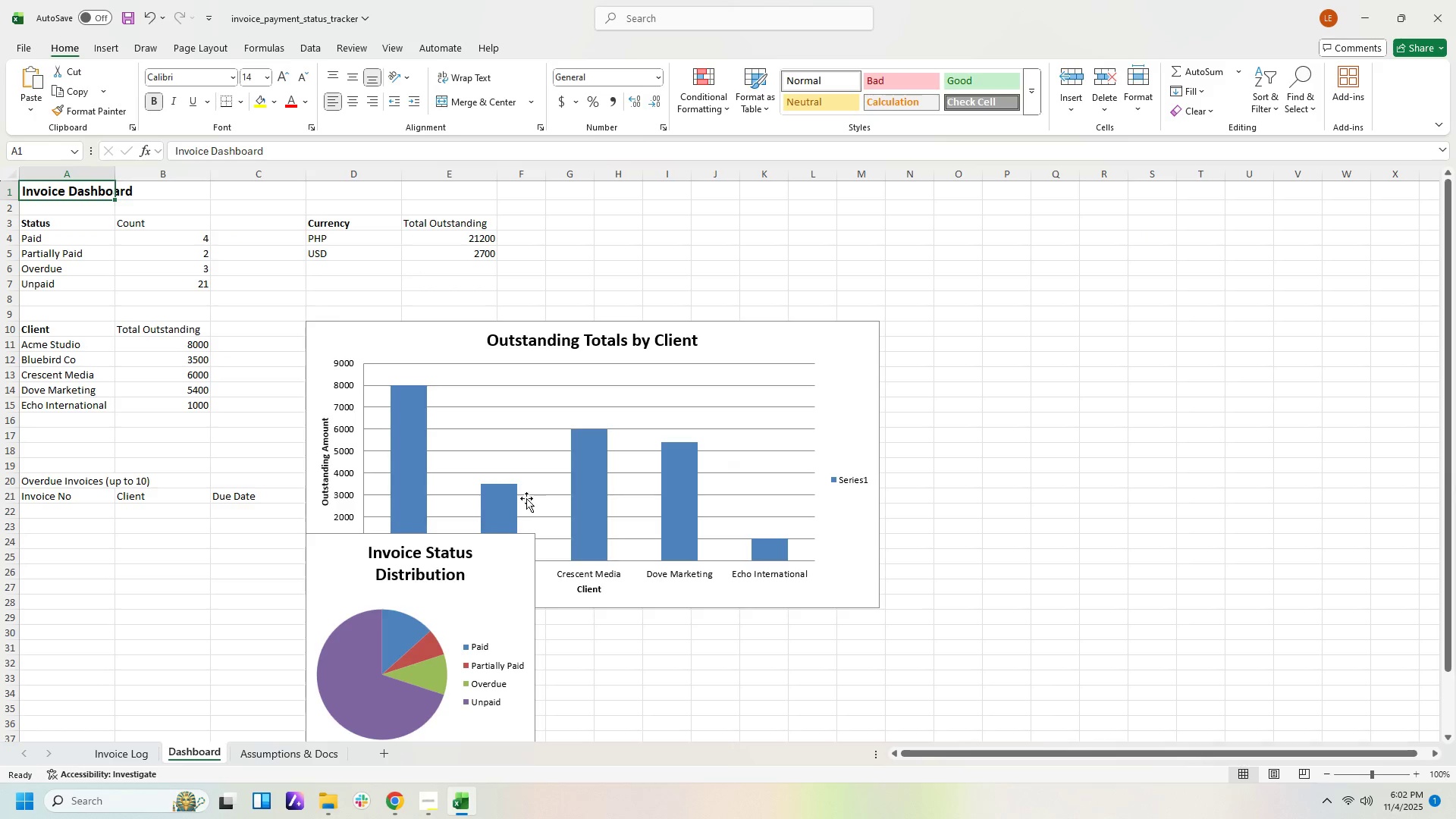 
scroll: coordinate [723, 507], scroll_direction: down, amount: 2.0
 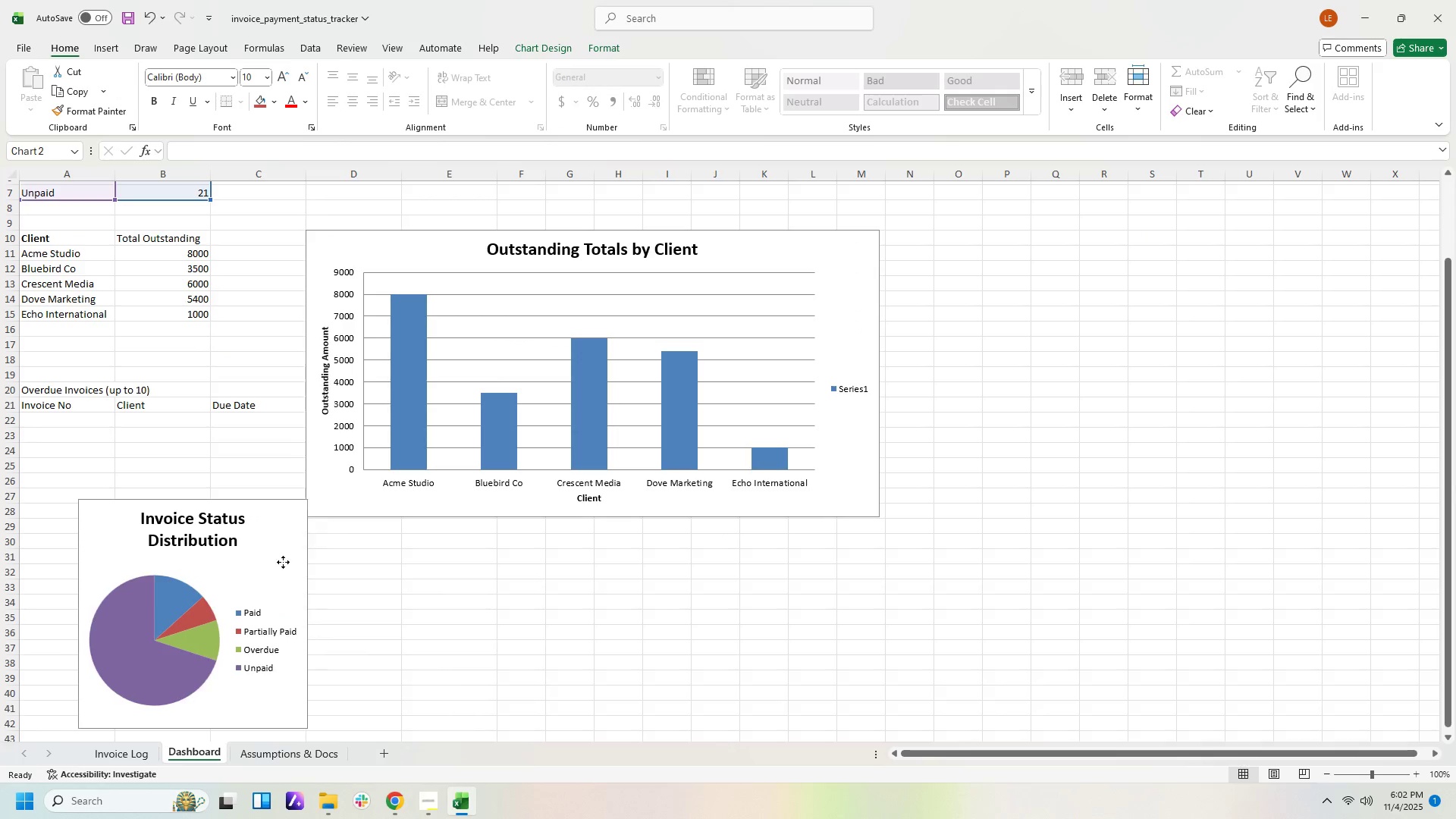 
left_click_drag(start_coordinate=[781, 350], to_coordinate=[996, 231])
 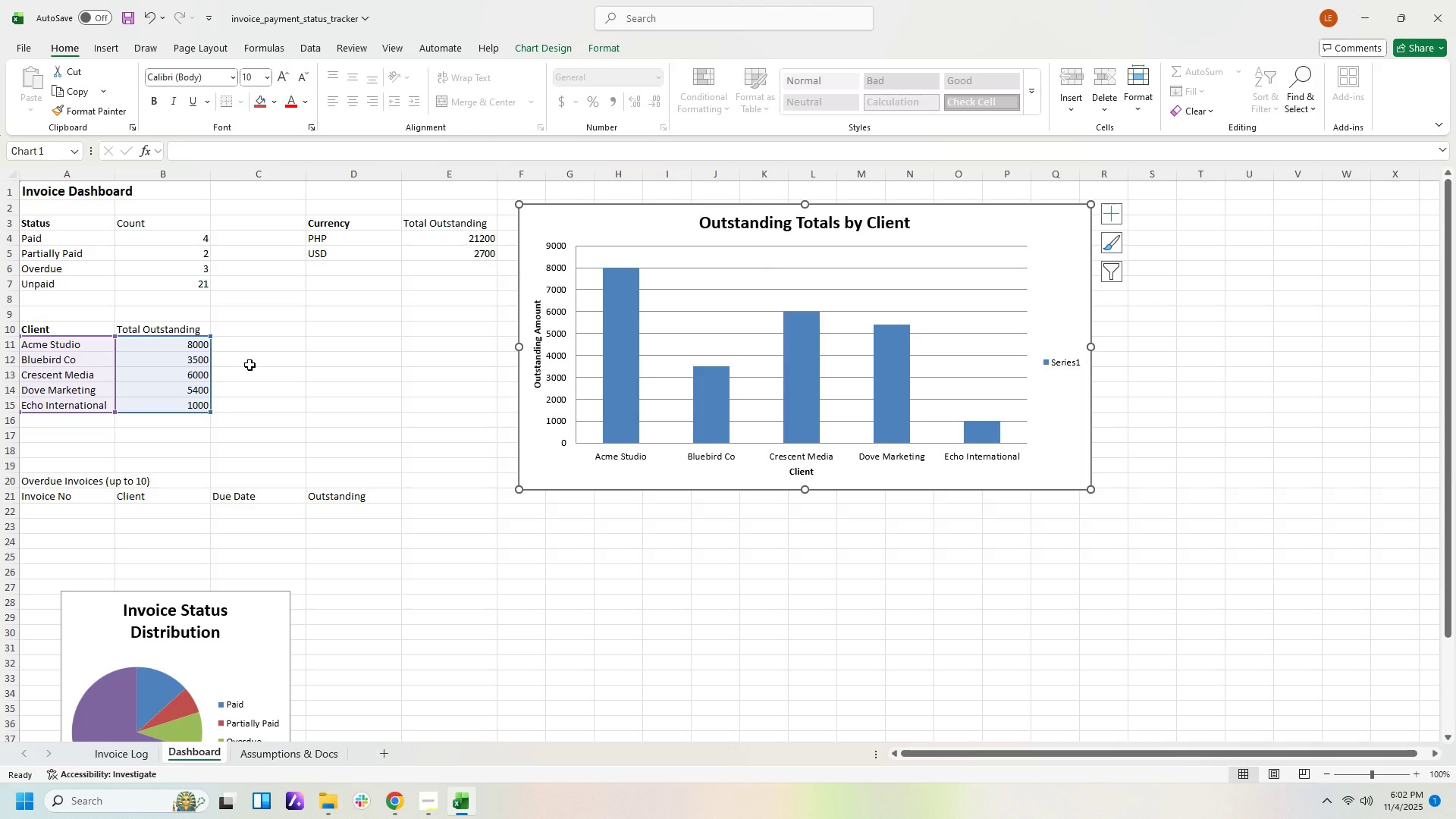 
scroll: coordinate [830, 479], scroll_direction: up, amount: 3.0
 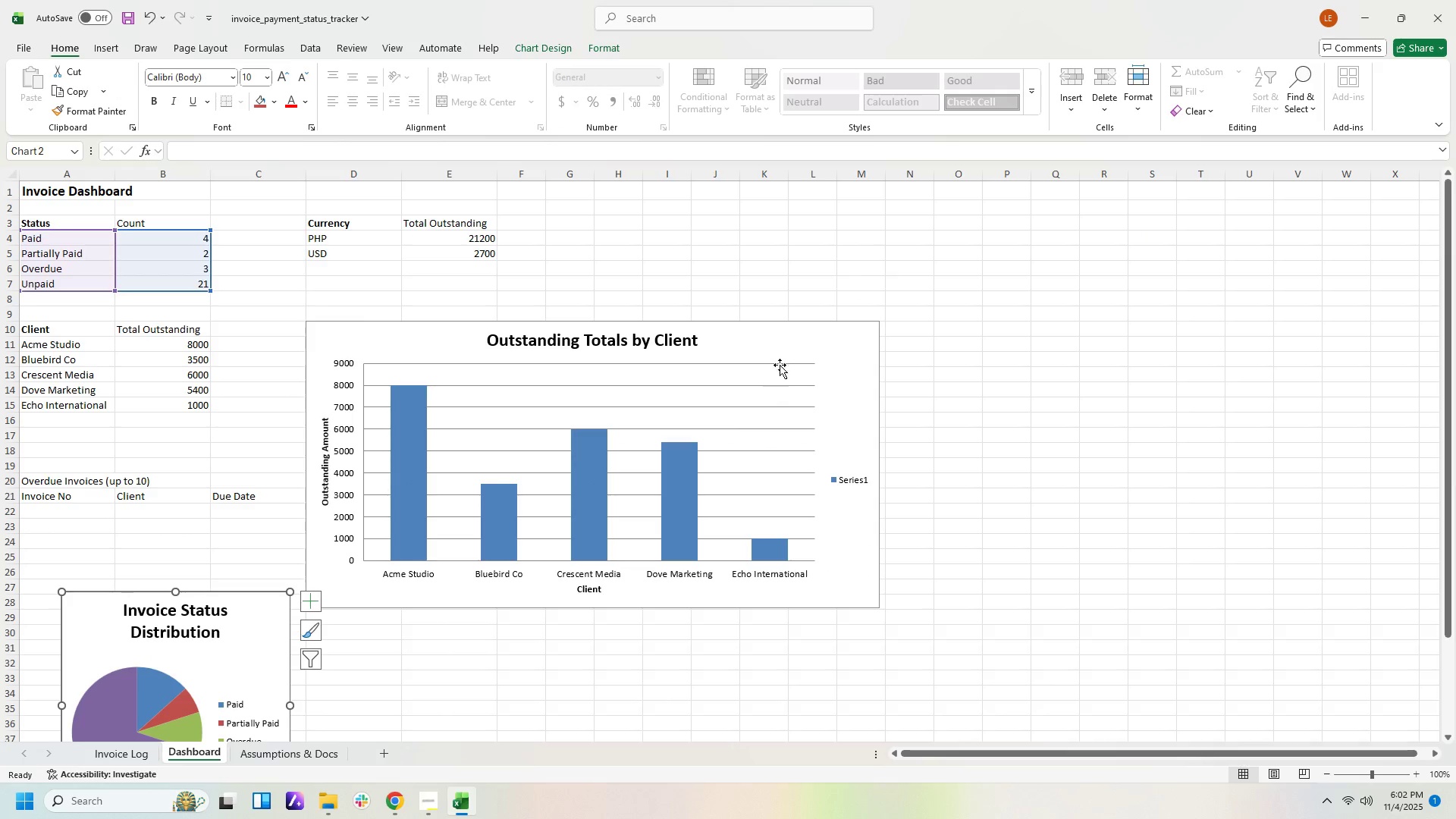 
wait(13.86)
 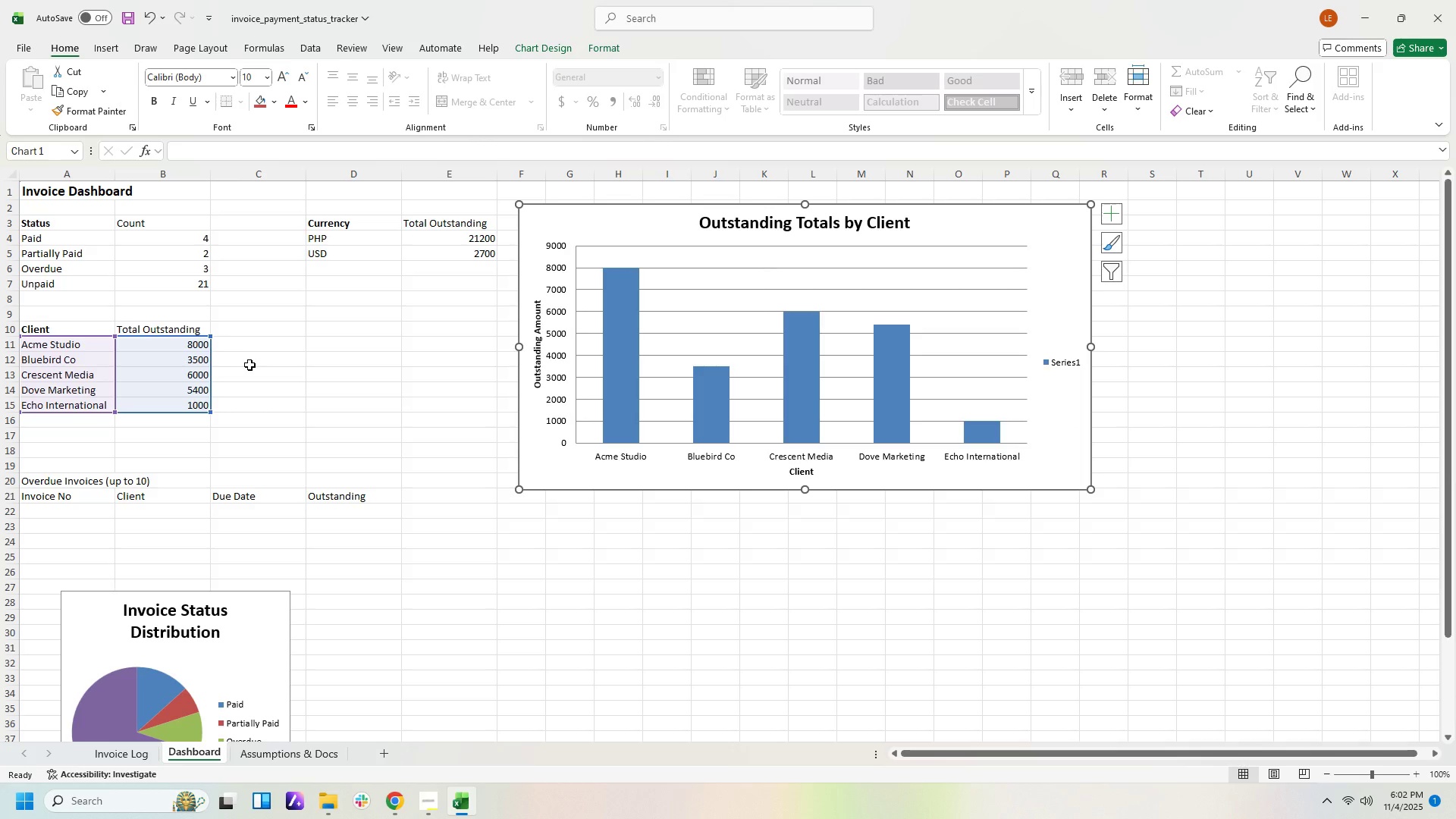 
scroll: coordinate [397, 564], scroll_direction: down, amount: 2.0
 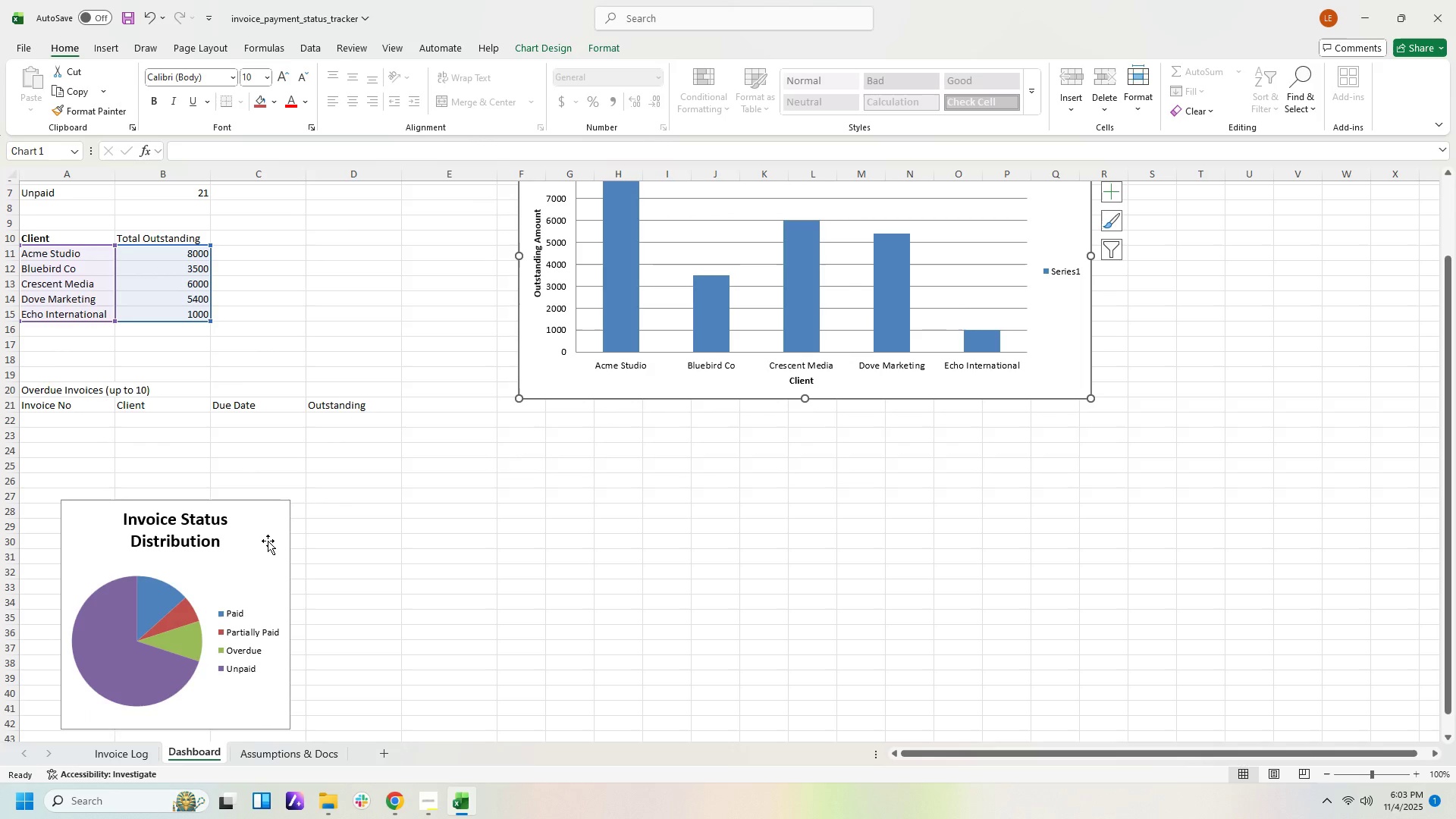 
left_click_drag(start_coordinate=[268, 541], to_coordinate=[273, 504])
 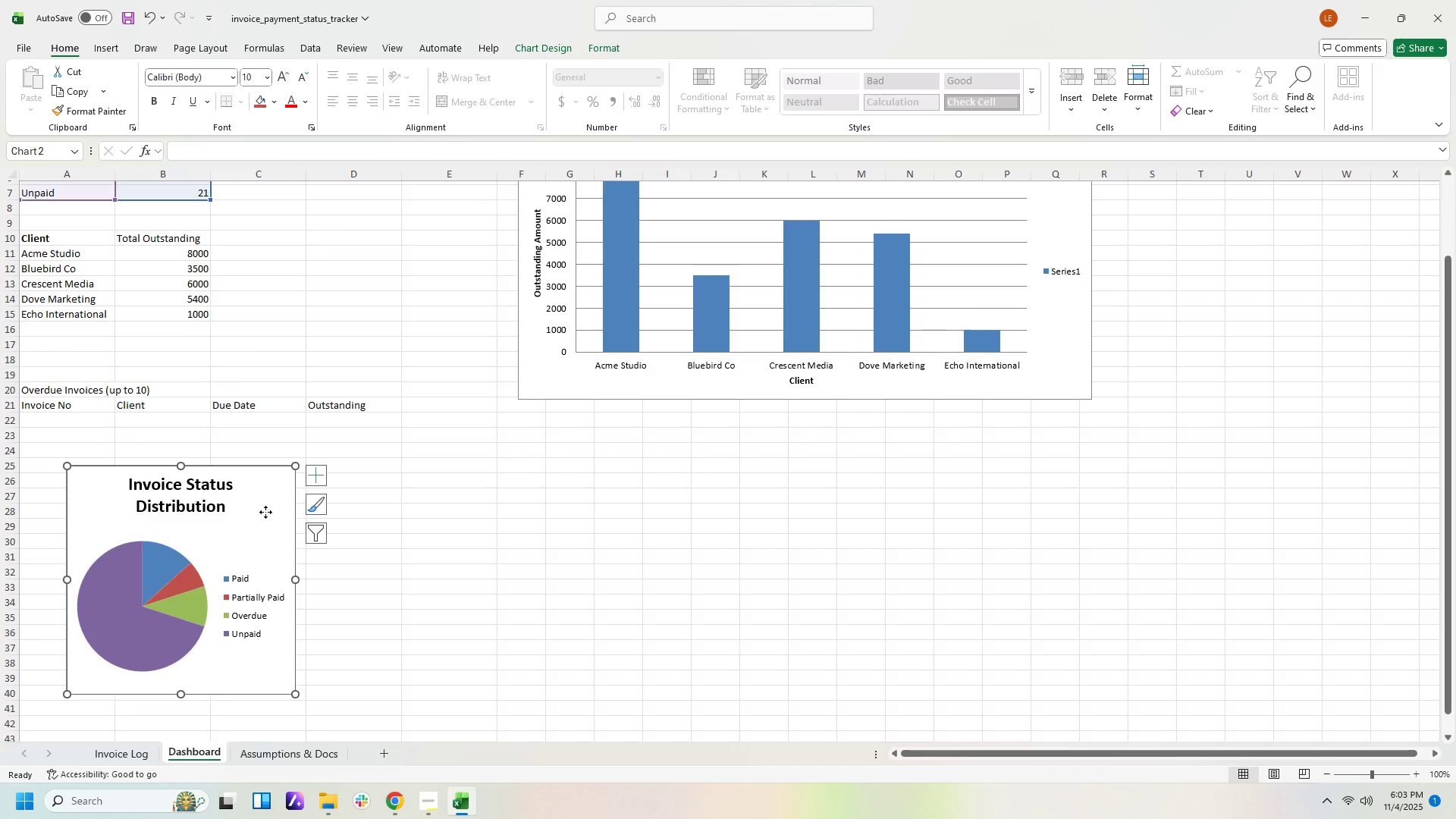 
left_click([265, 512])
 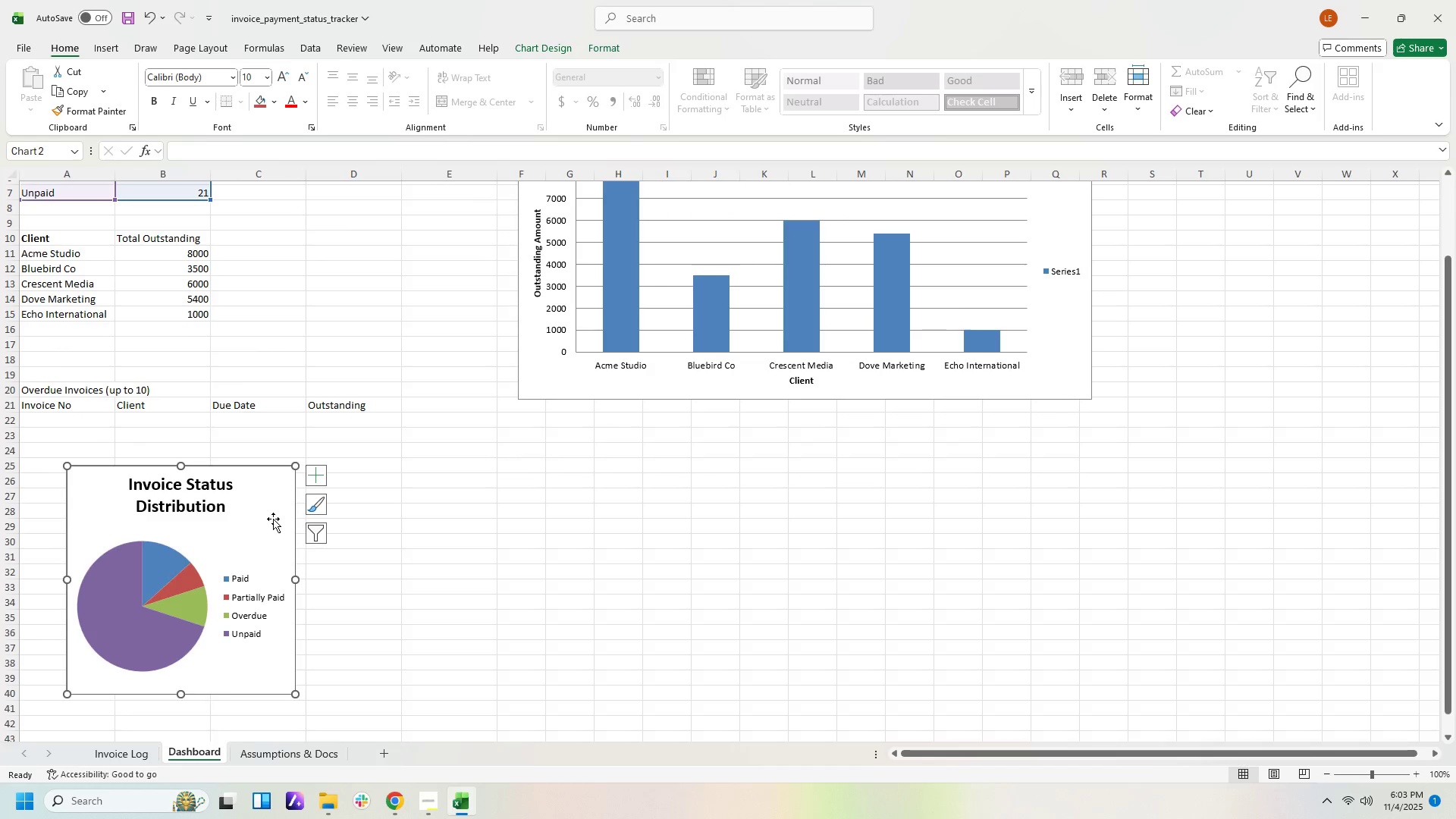 
left_click([273, 519])
 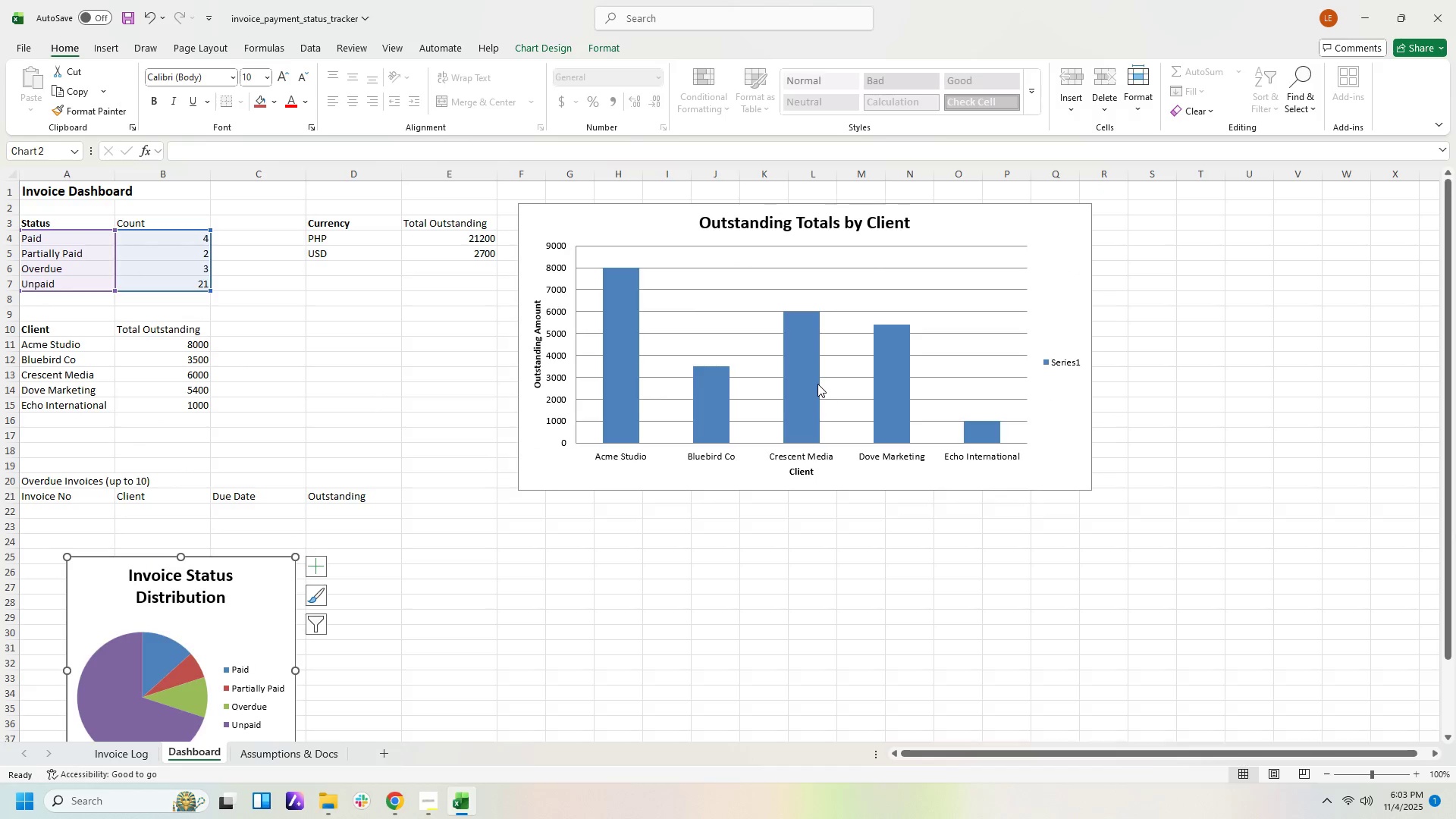 
mouse_move([813, 396])
 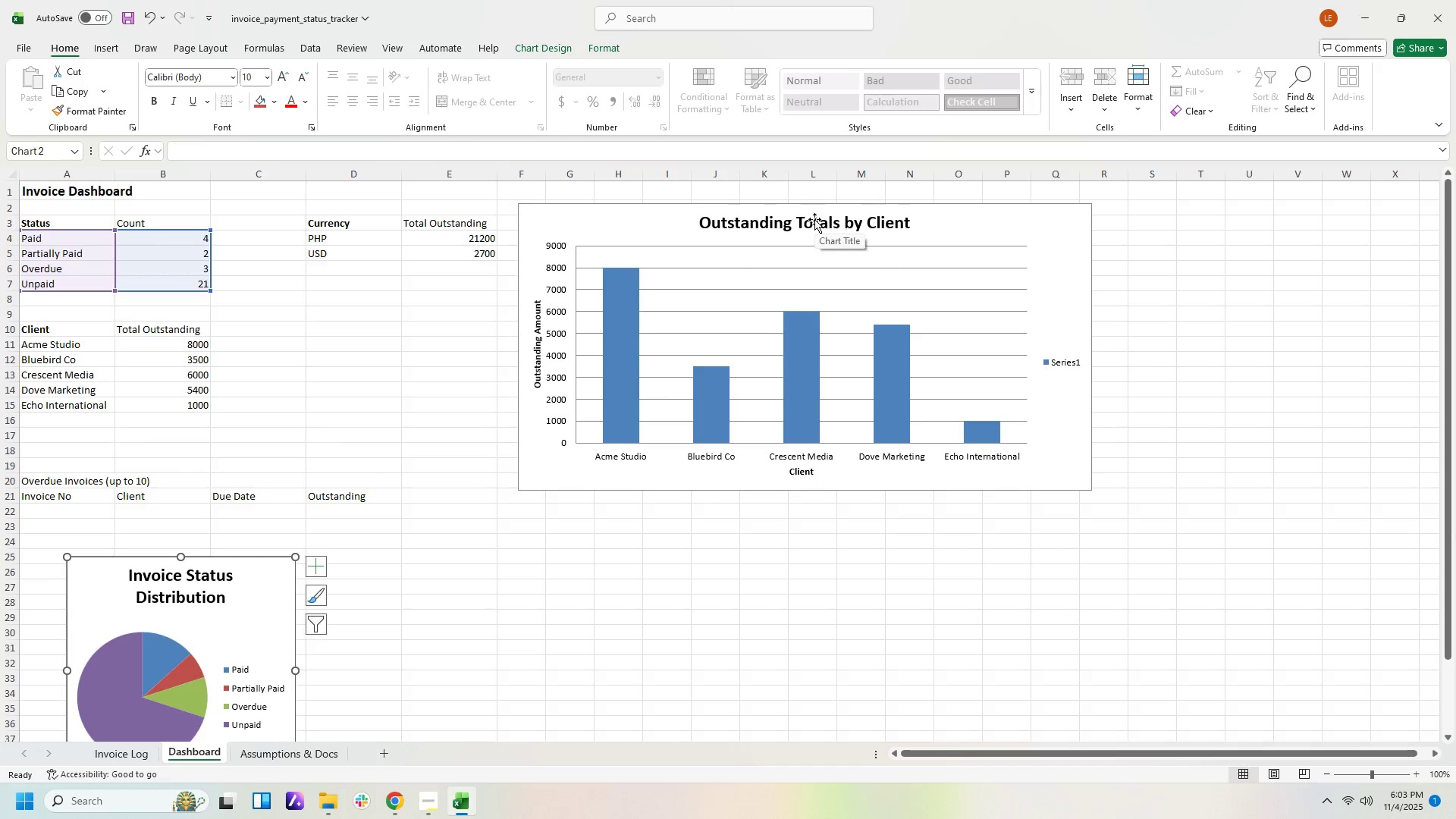 
scroll: coordinate [817, 384], scroll_direction: up, amount: 3.0
 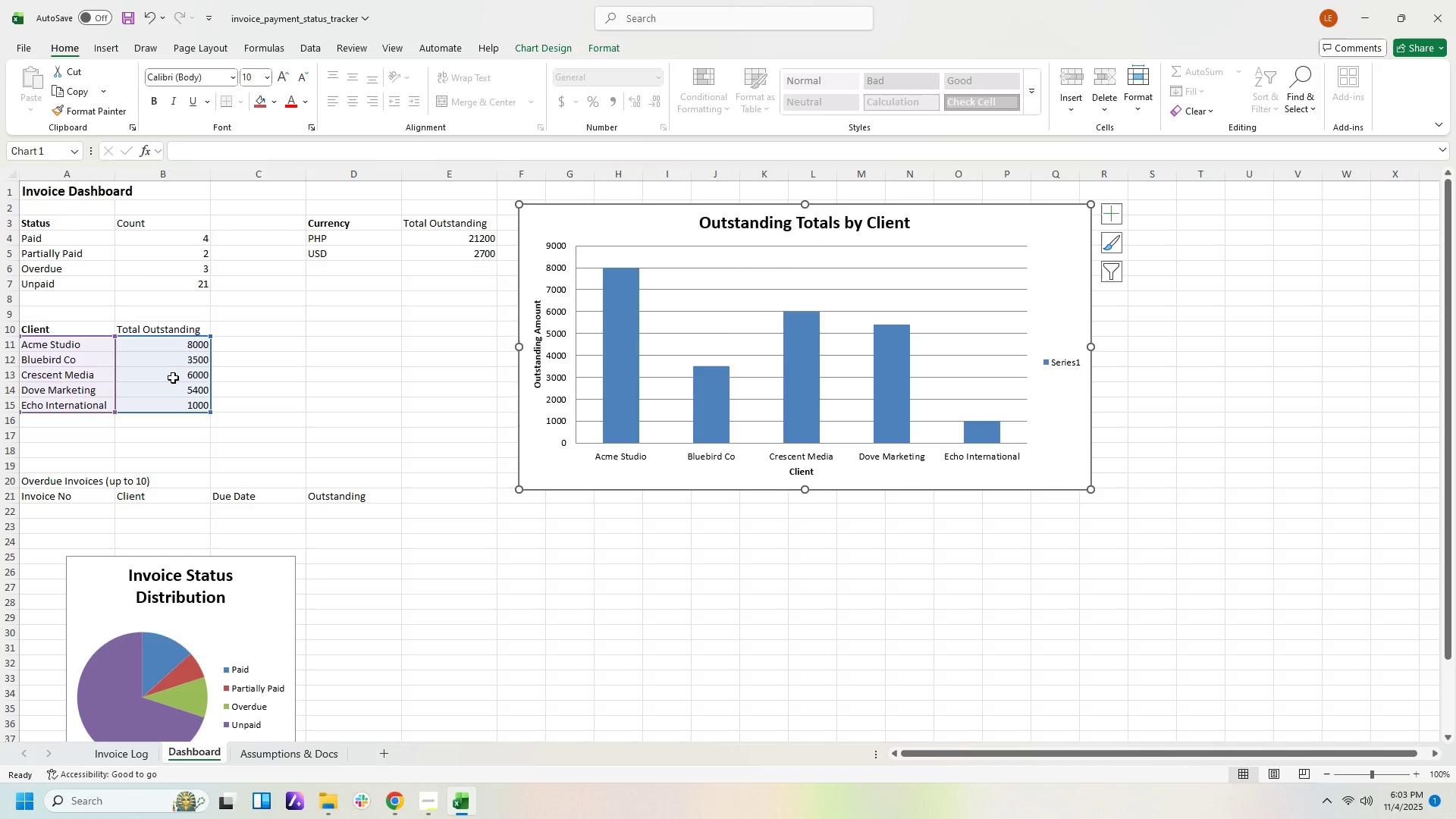 
left_click_drag(start_coordinate=[1003, 230], to_coordinate=[911, 564])
 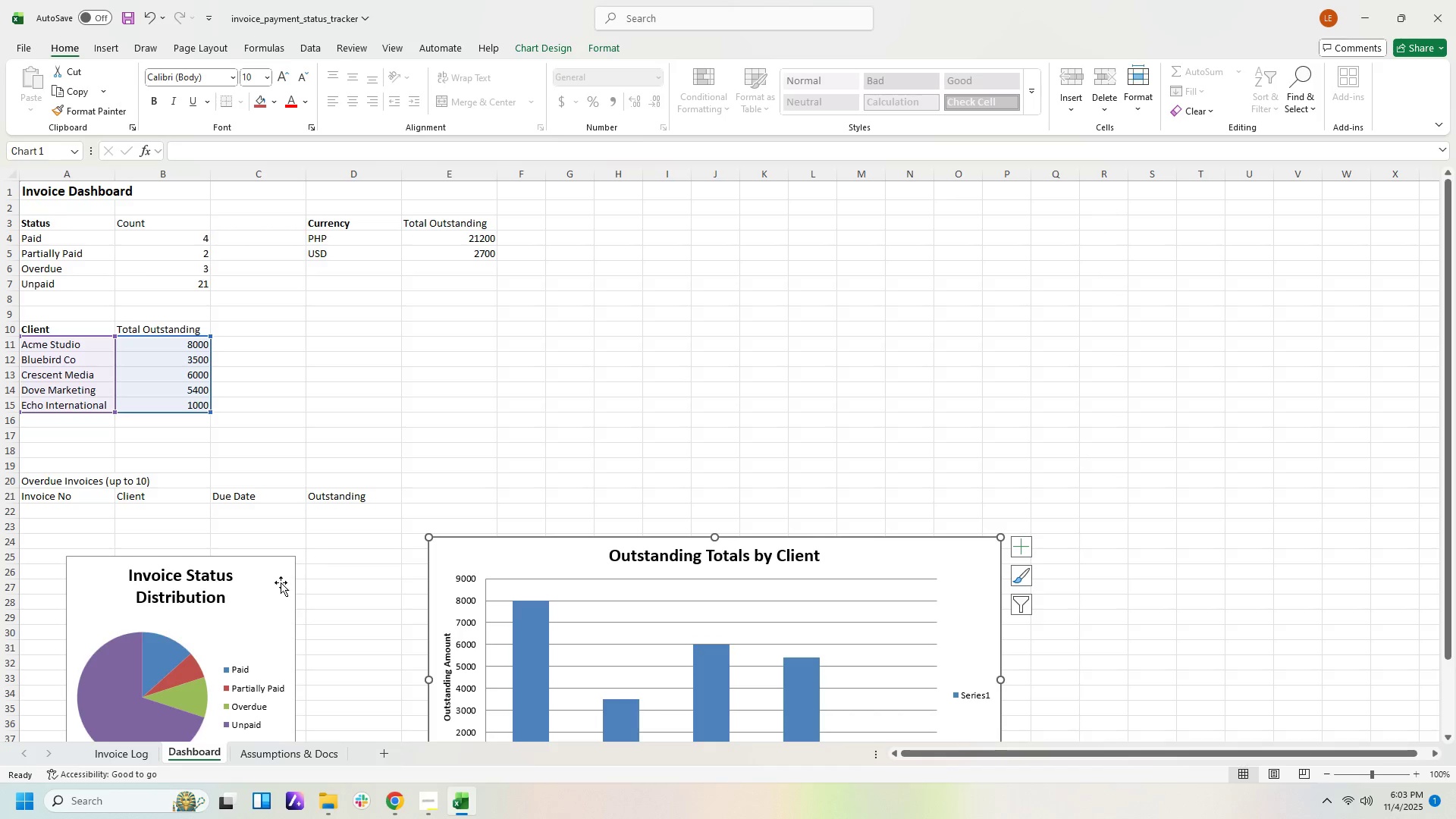 
left_click_drag(start_coordinate=[273, 585], to_coordinate=[775, 247])
 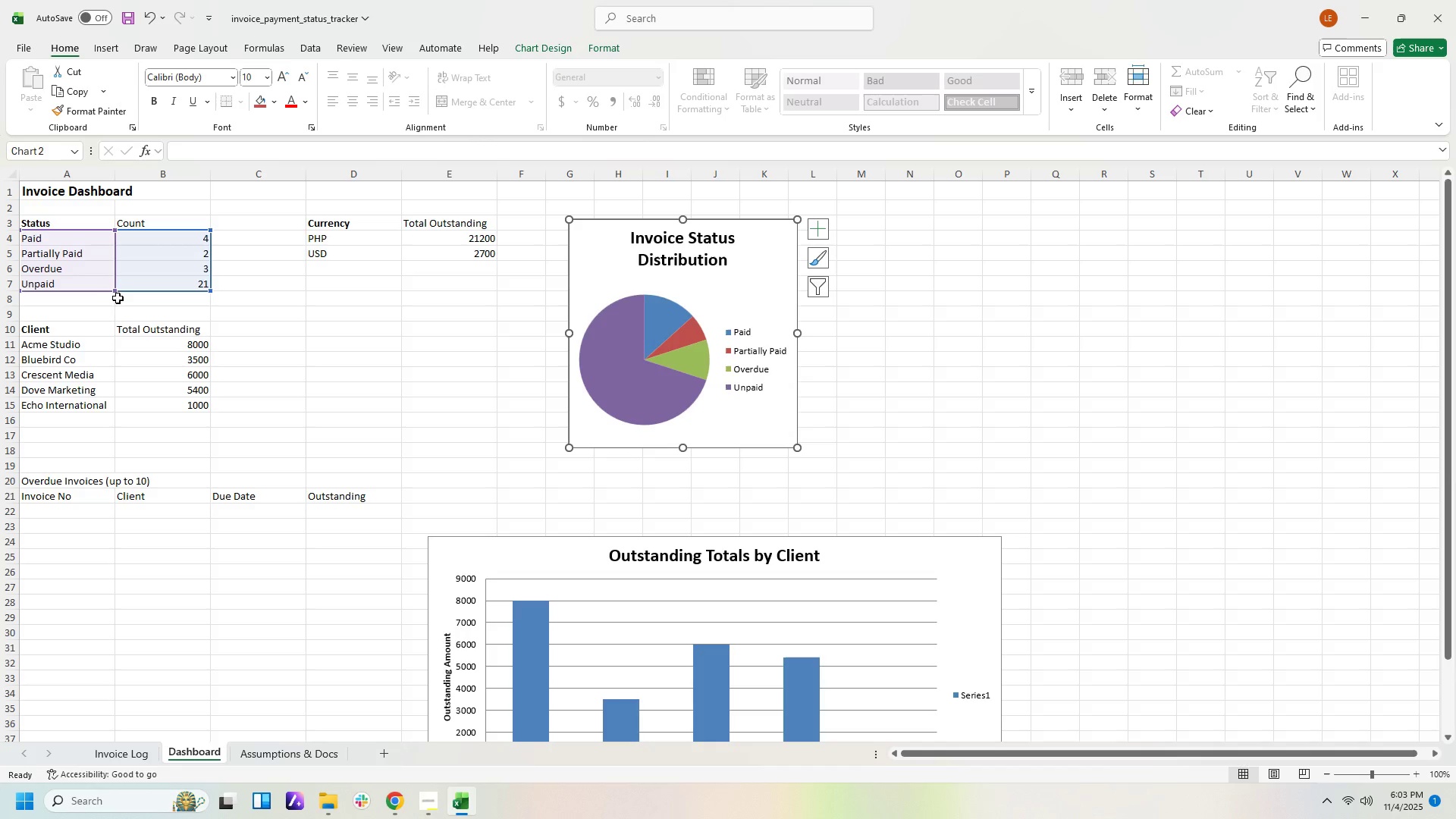 
wait(5.54)
 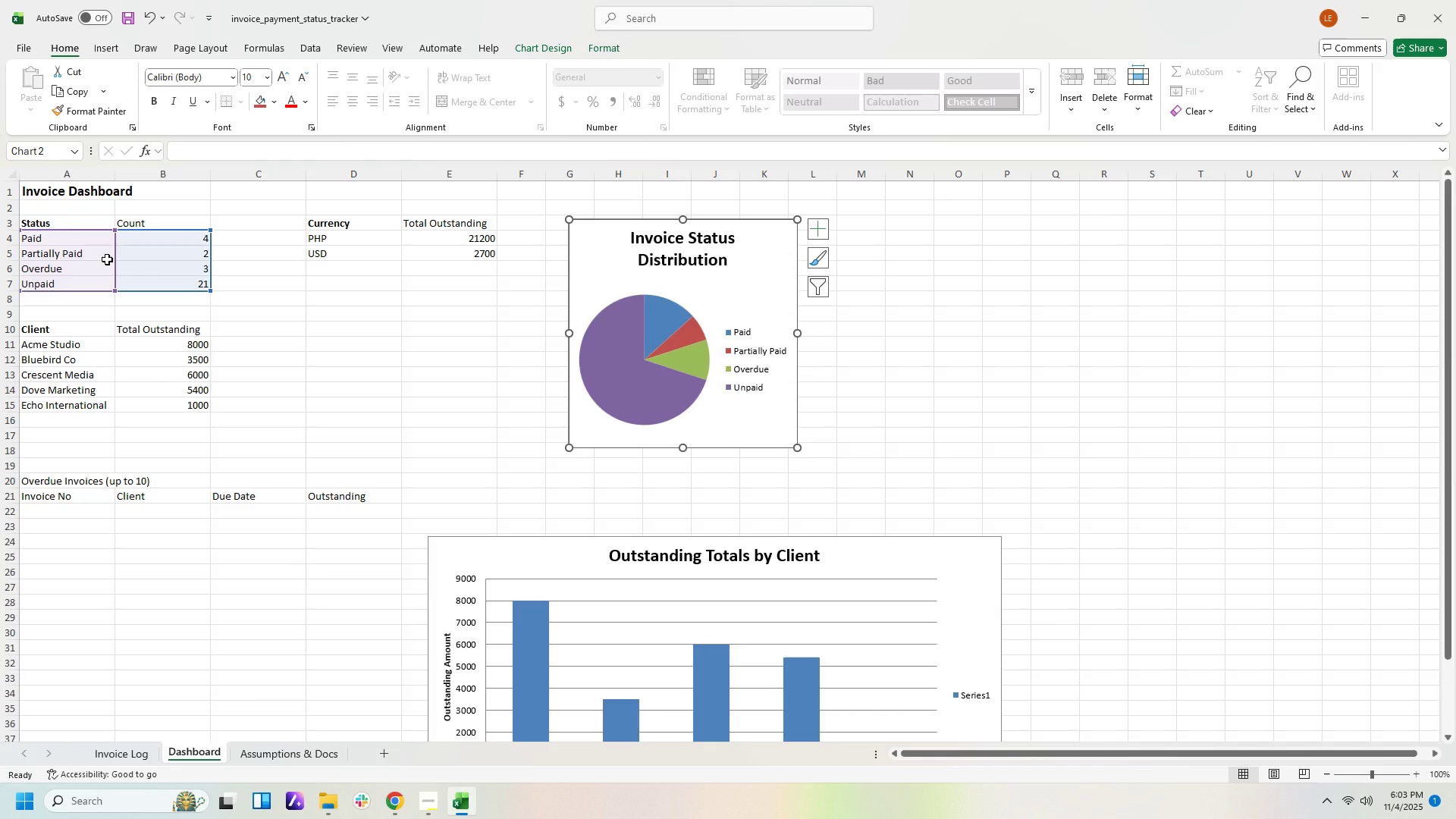 
left_click_drag(start_coordinate=[897, 560], to_coordinate=[500, 570])
 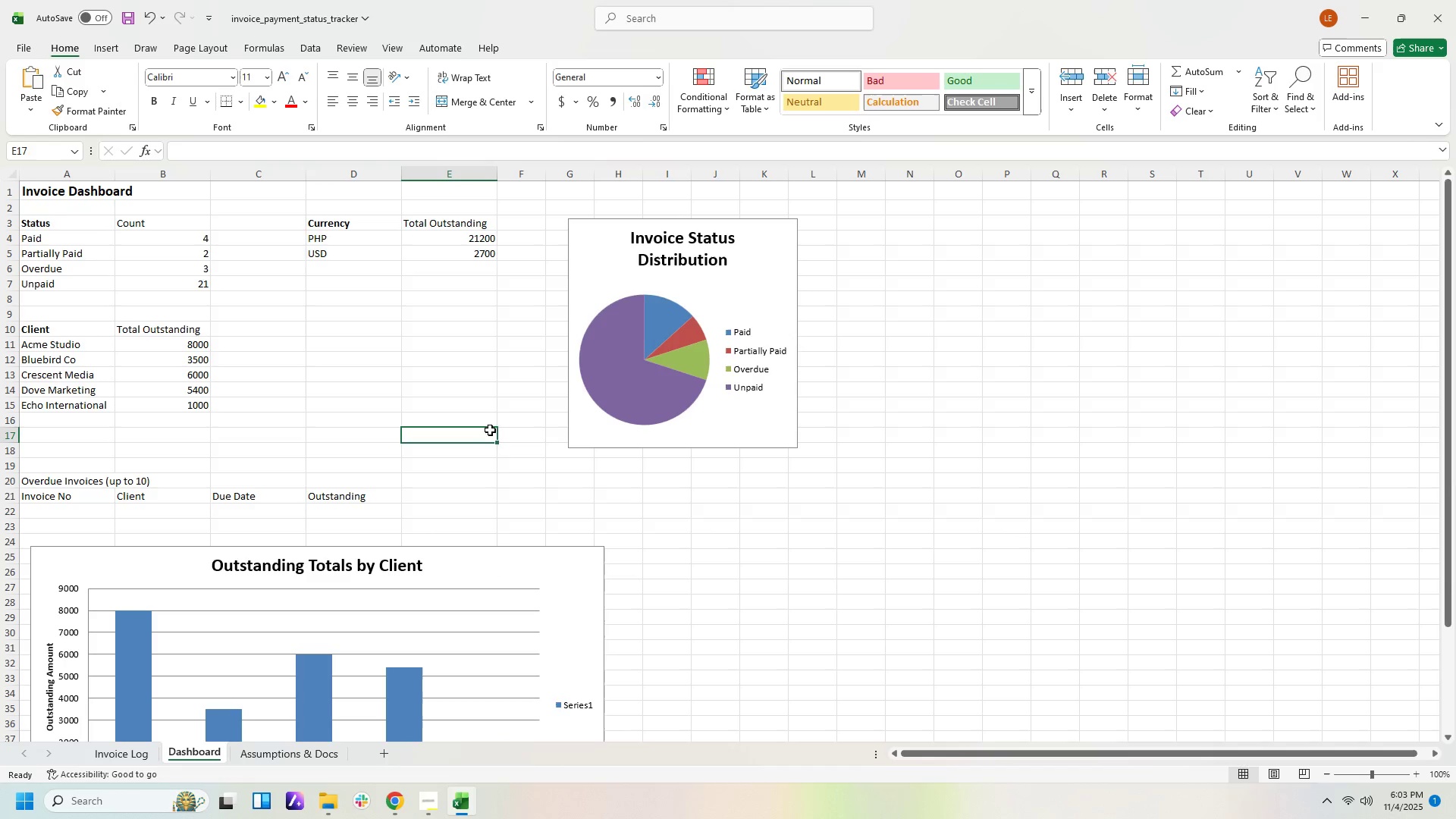 
left_click([490, 430])
 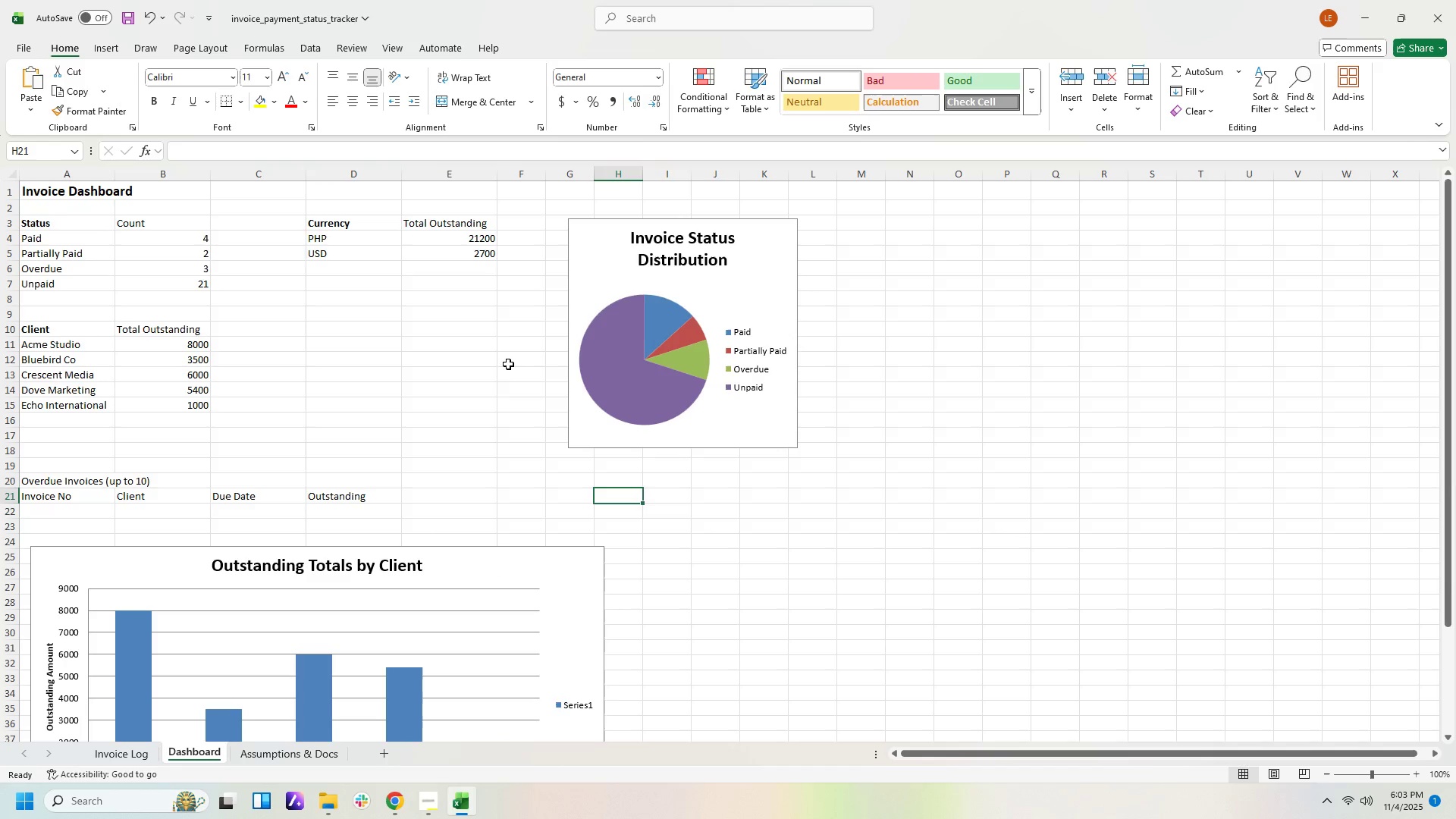 
left_click([628, 494])
 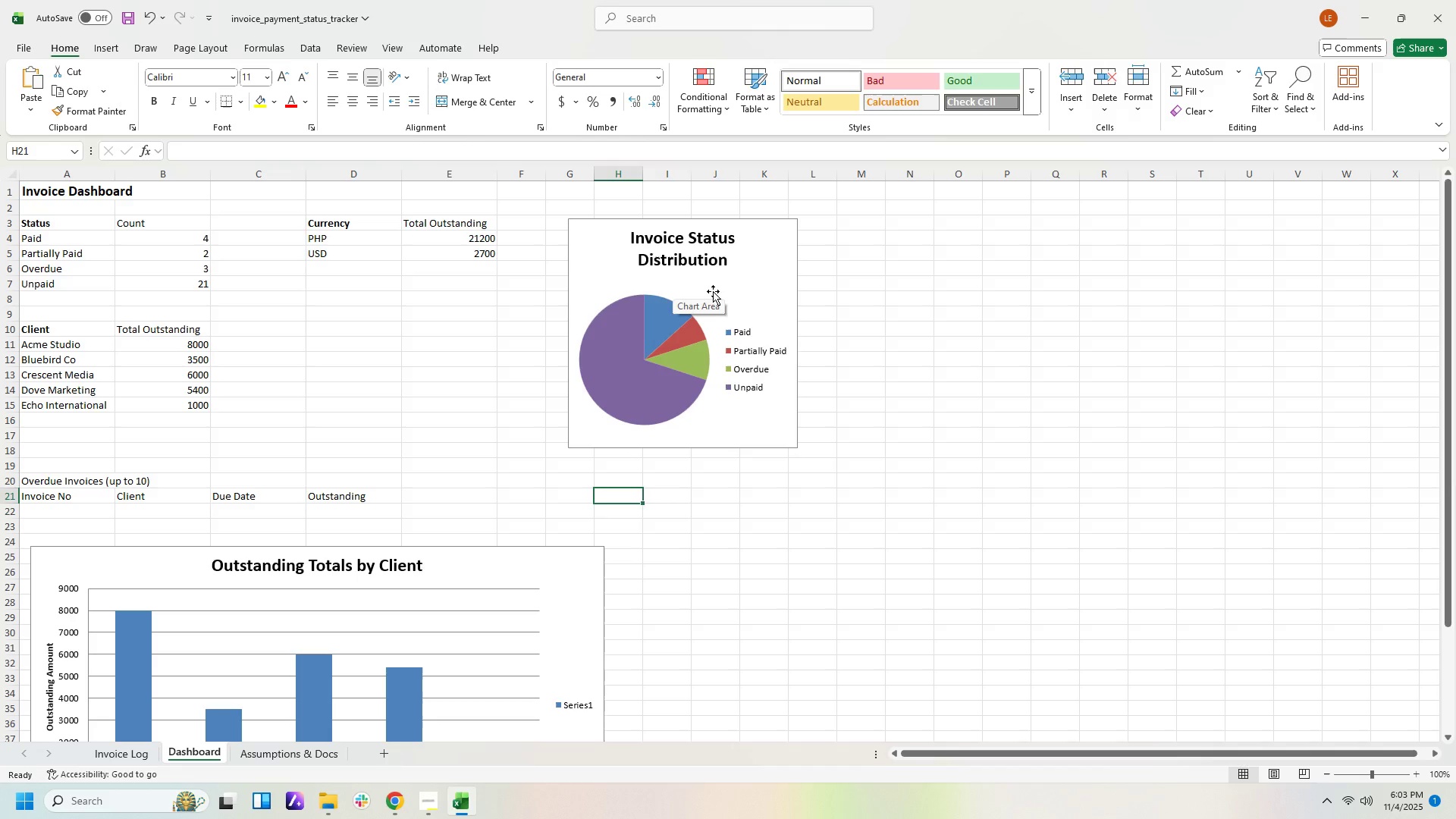 
right_click([764, 282])
 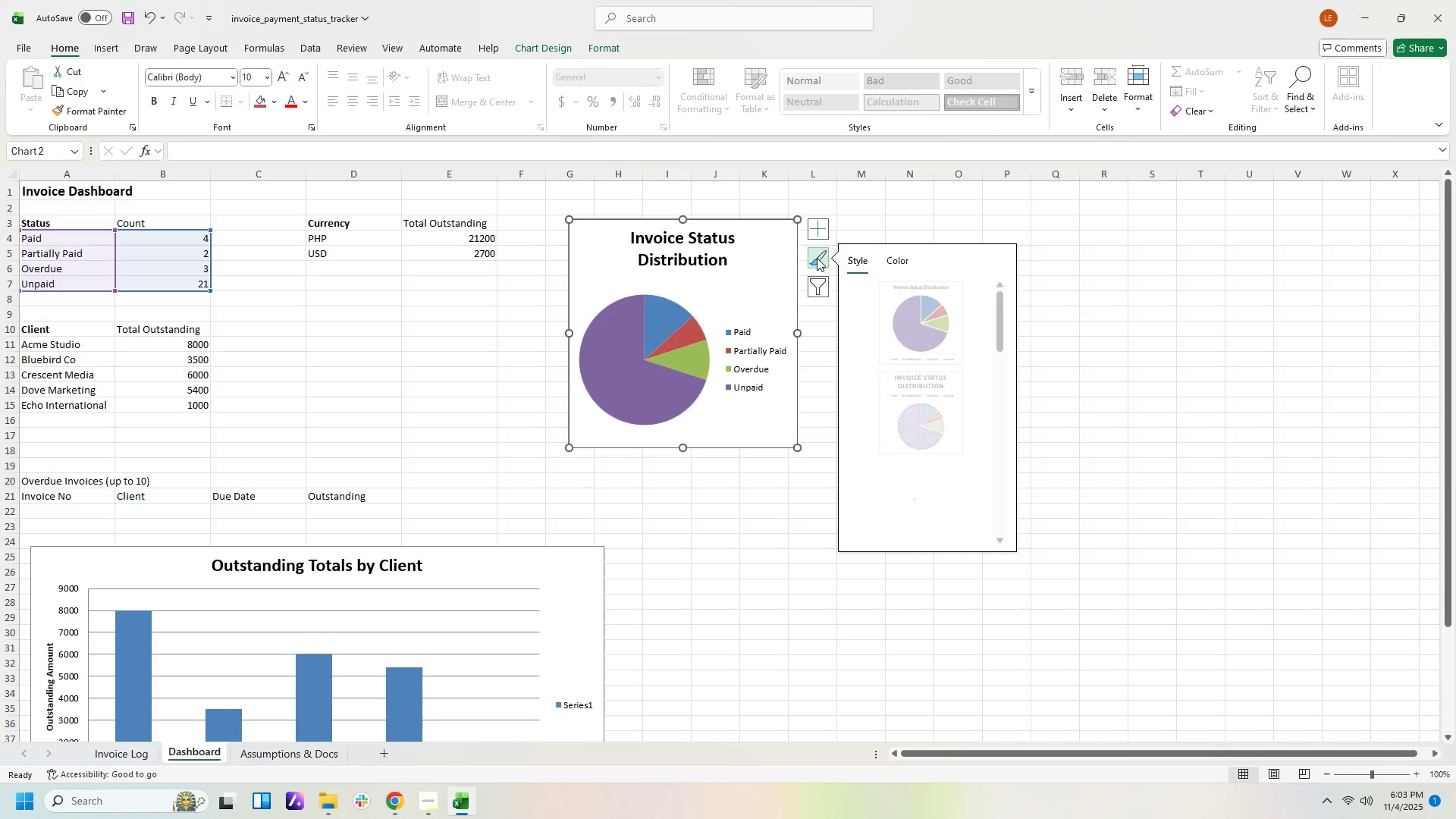 
left_click([817, 258])
 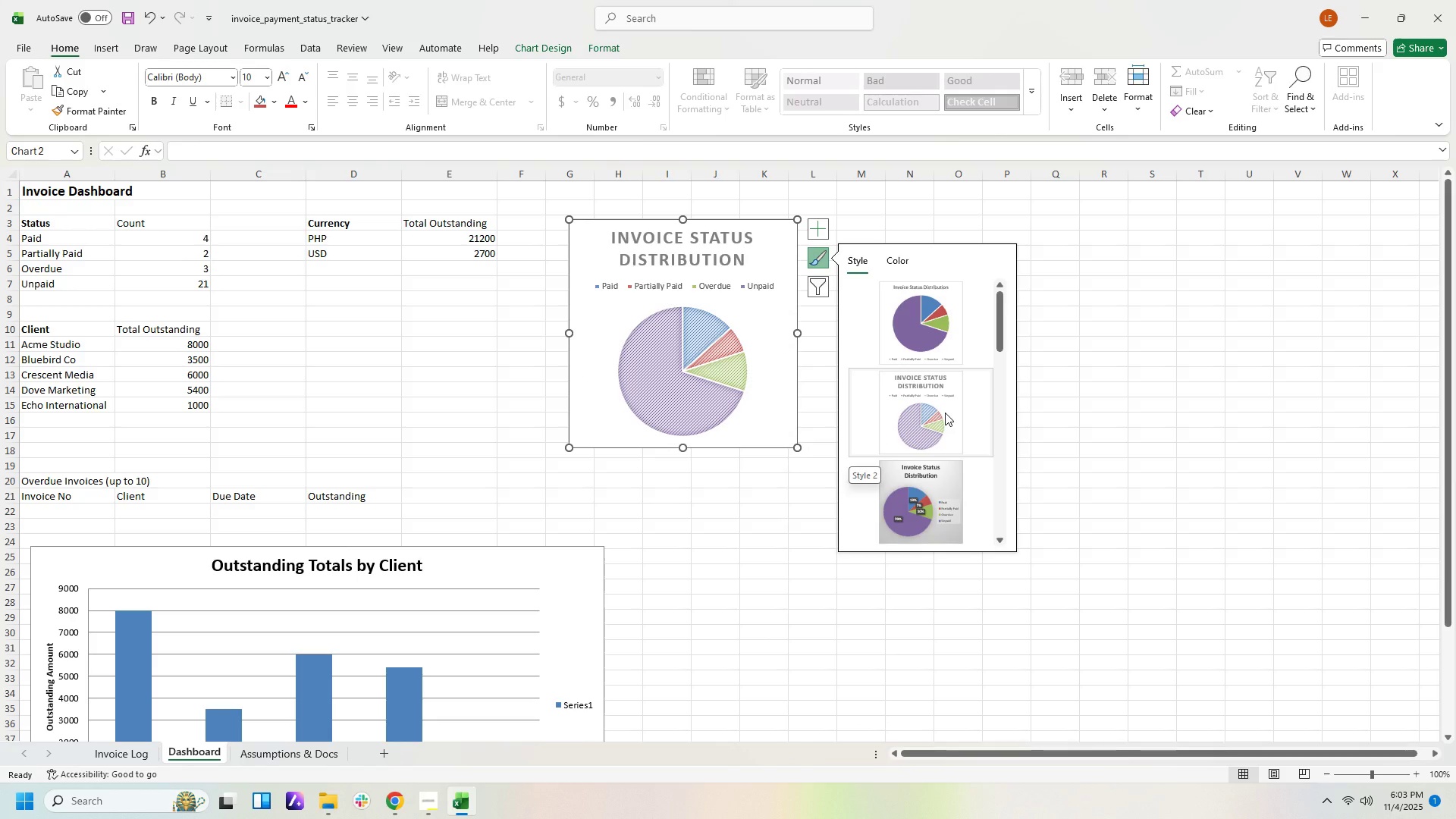 
scroll: coordinate [945, 413], scroll_direction: down, amount: 1.0
 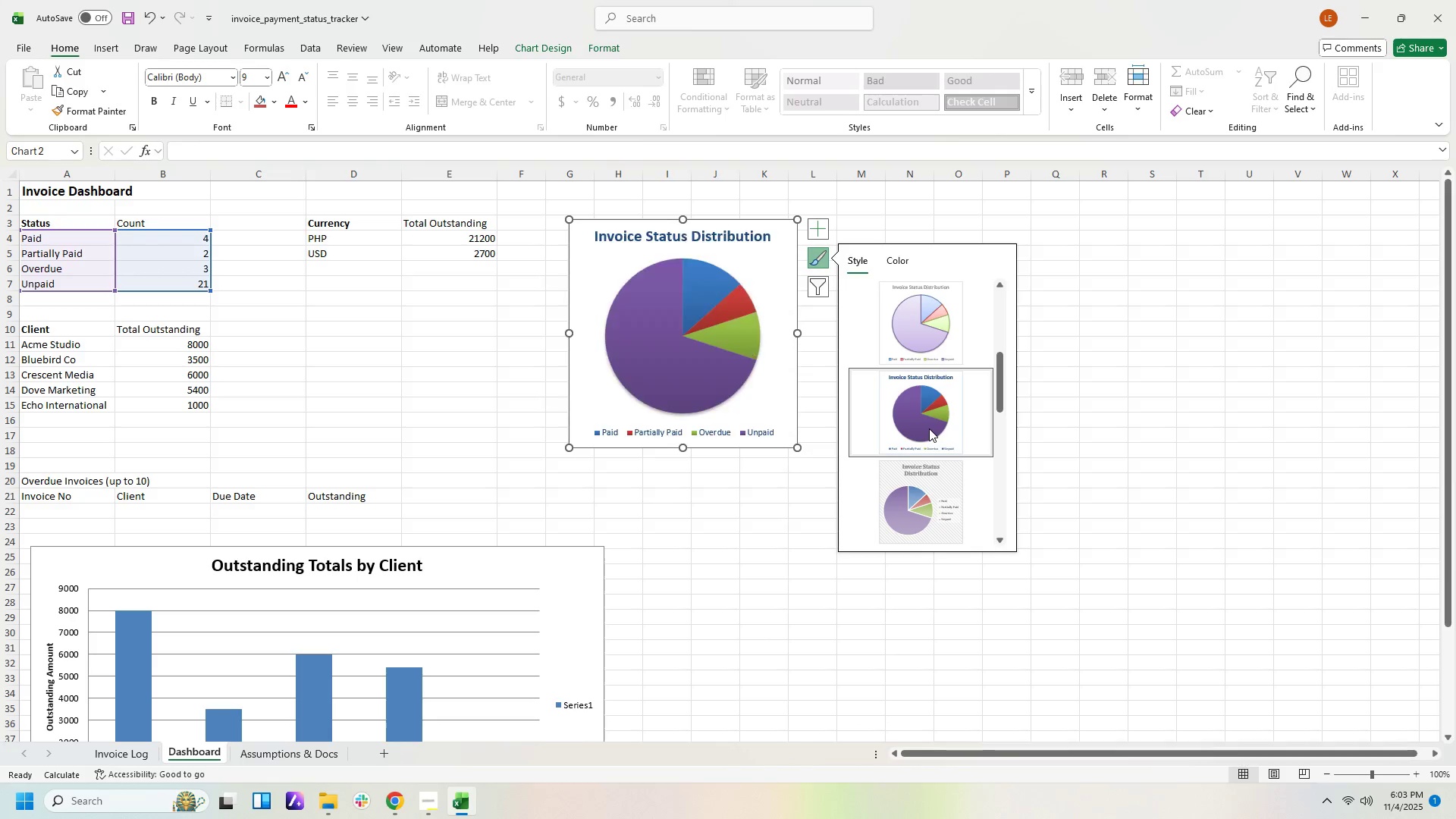 
left_click([929, 428])
 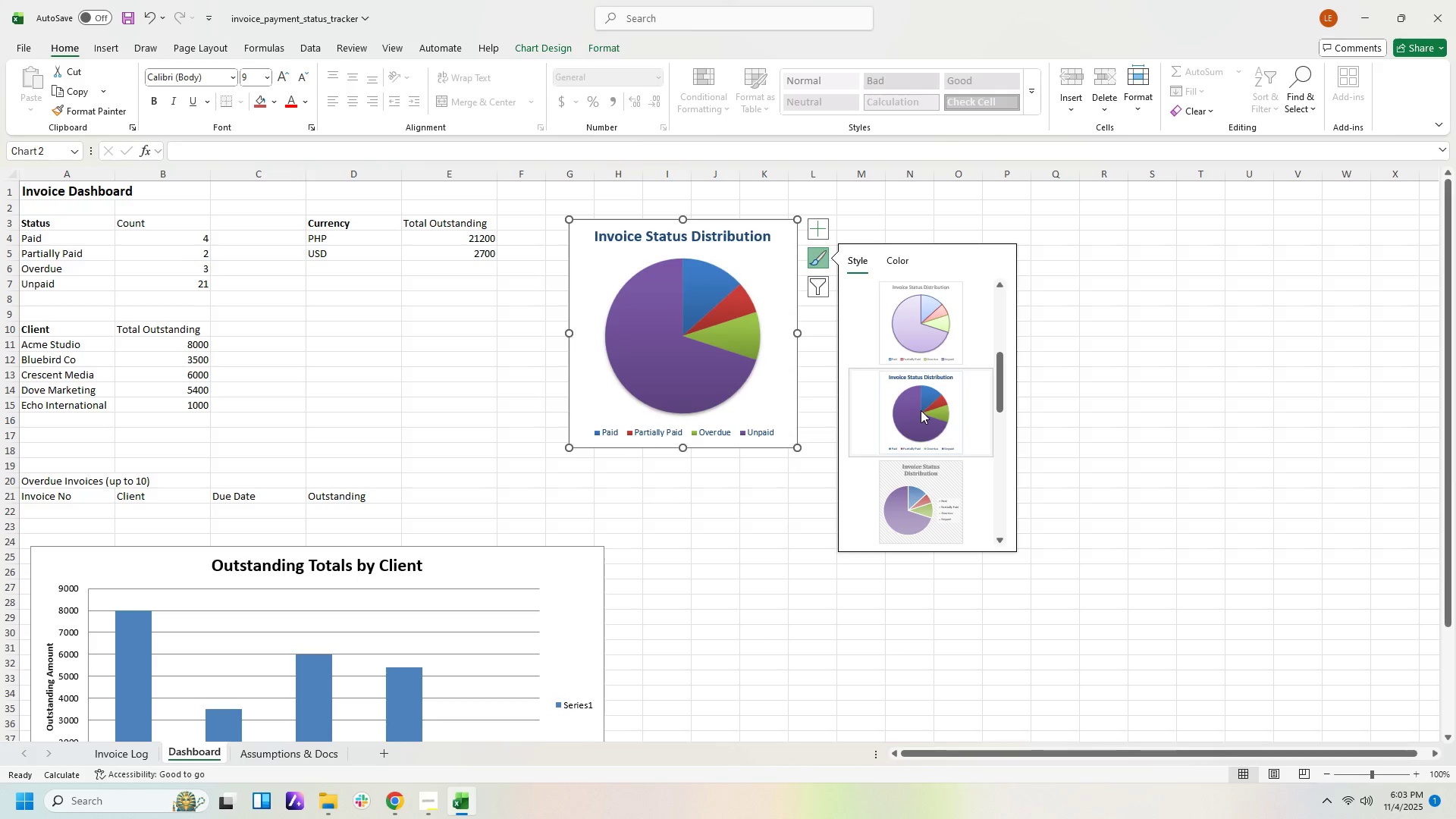 
left_click([932, 421])
 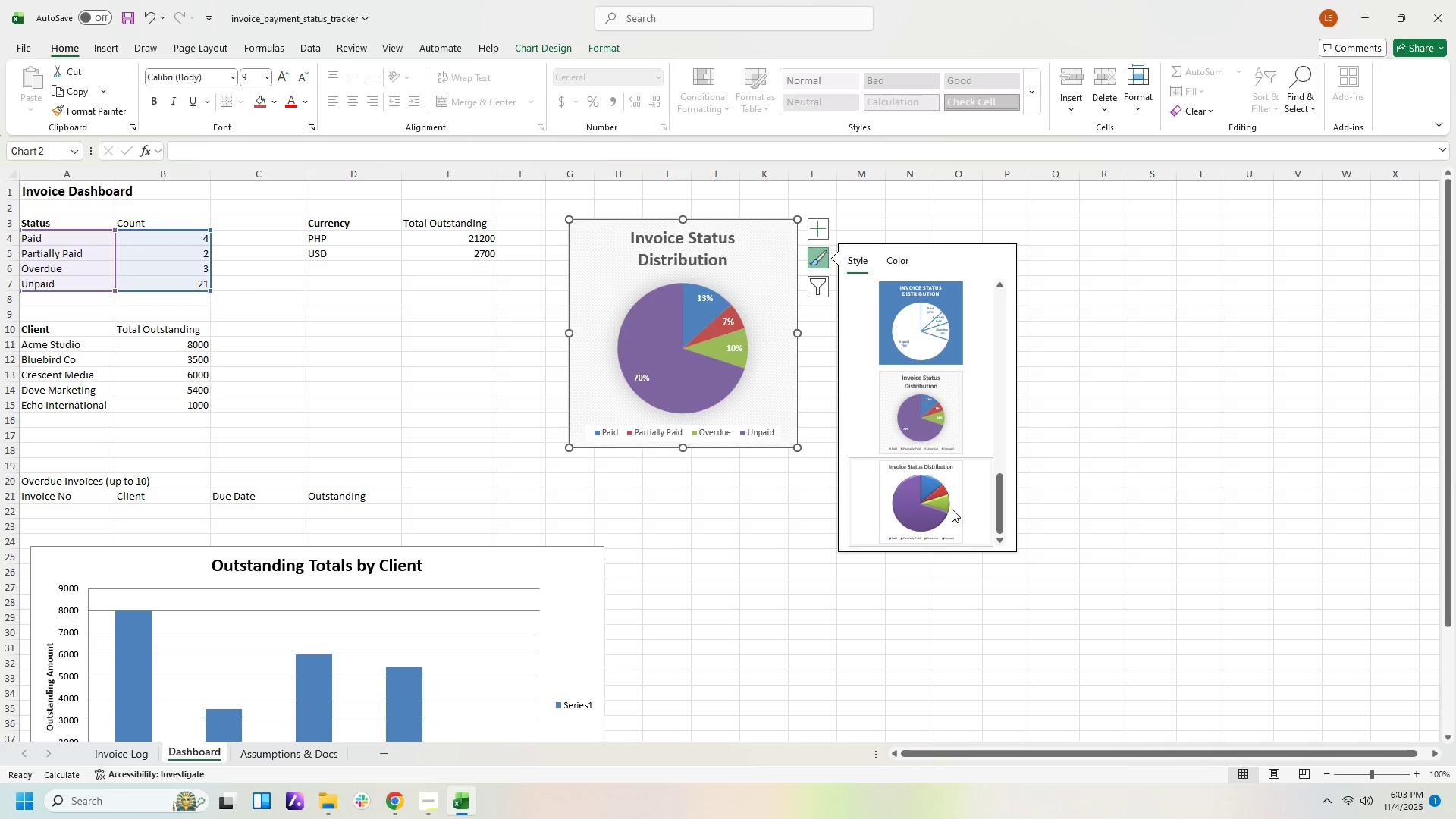 
scroll: coordinate [924, 407], scroll_direction: down, amount: 2.0
 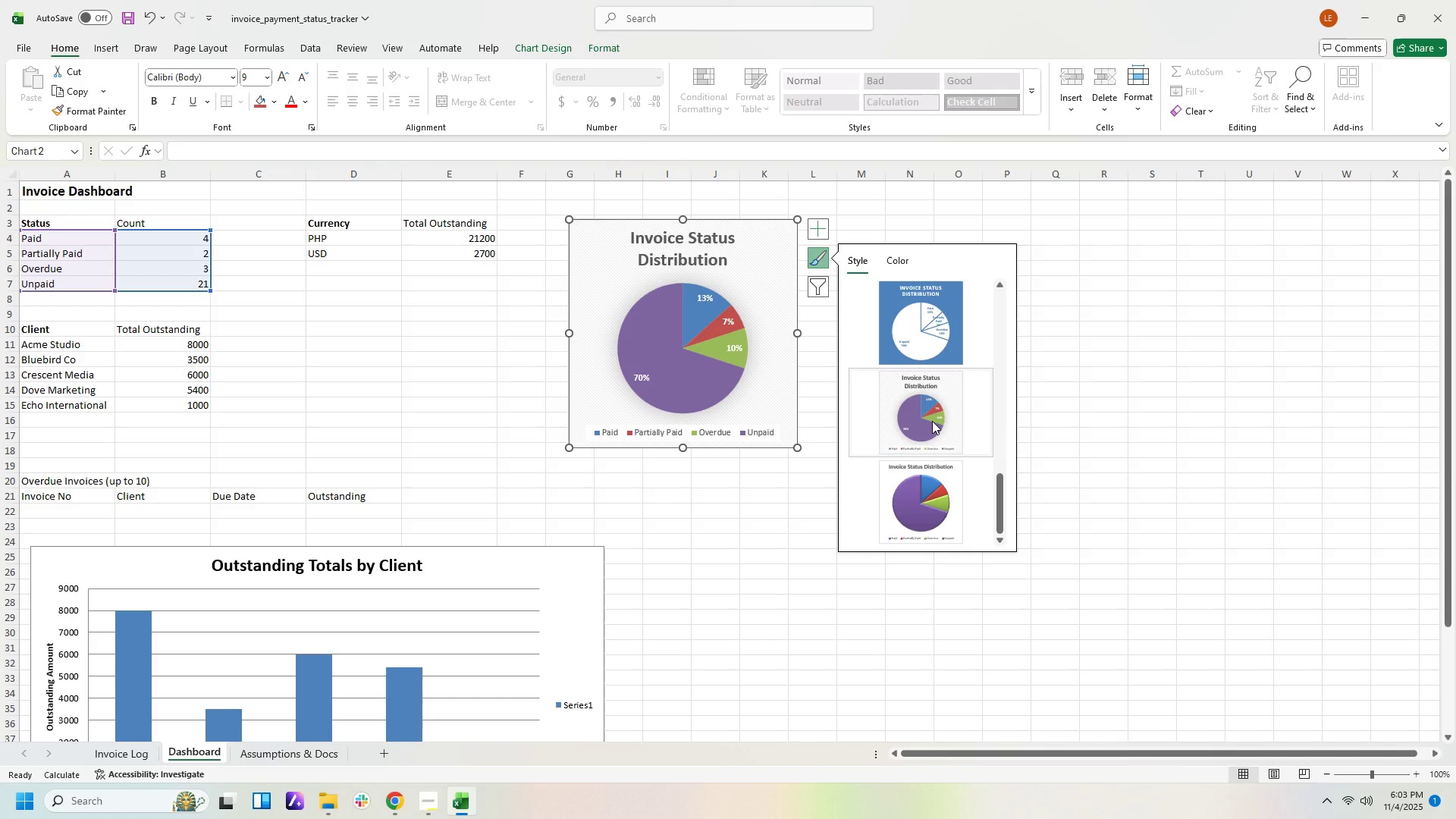 
left_click([952, 509])
 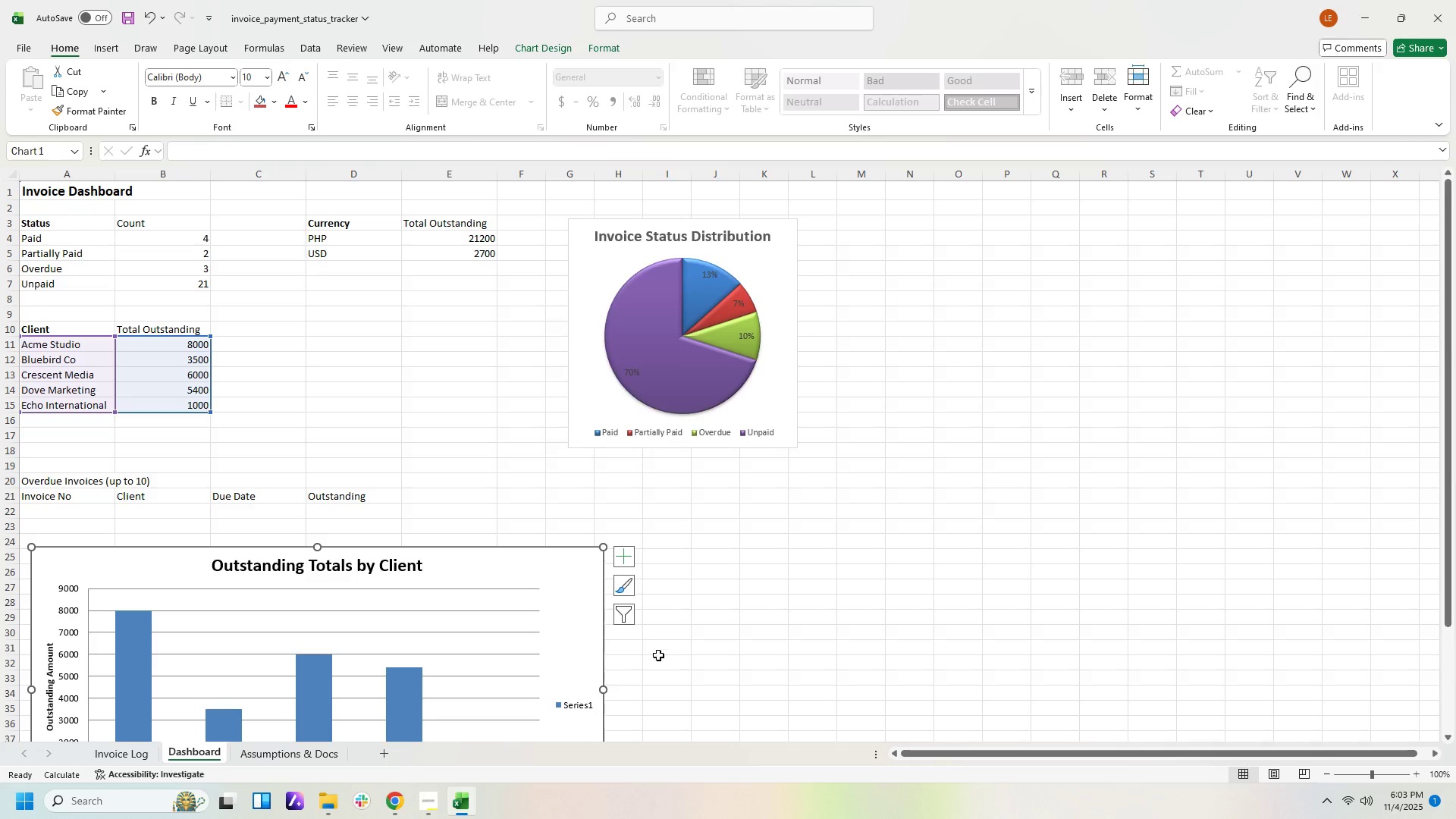 
left_click([630, 591])
 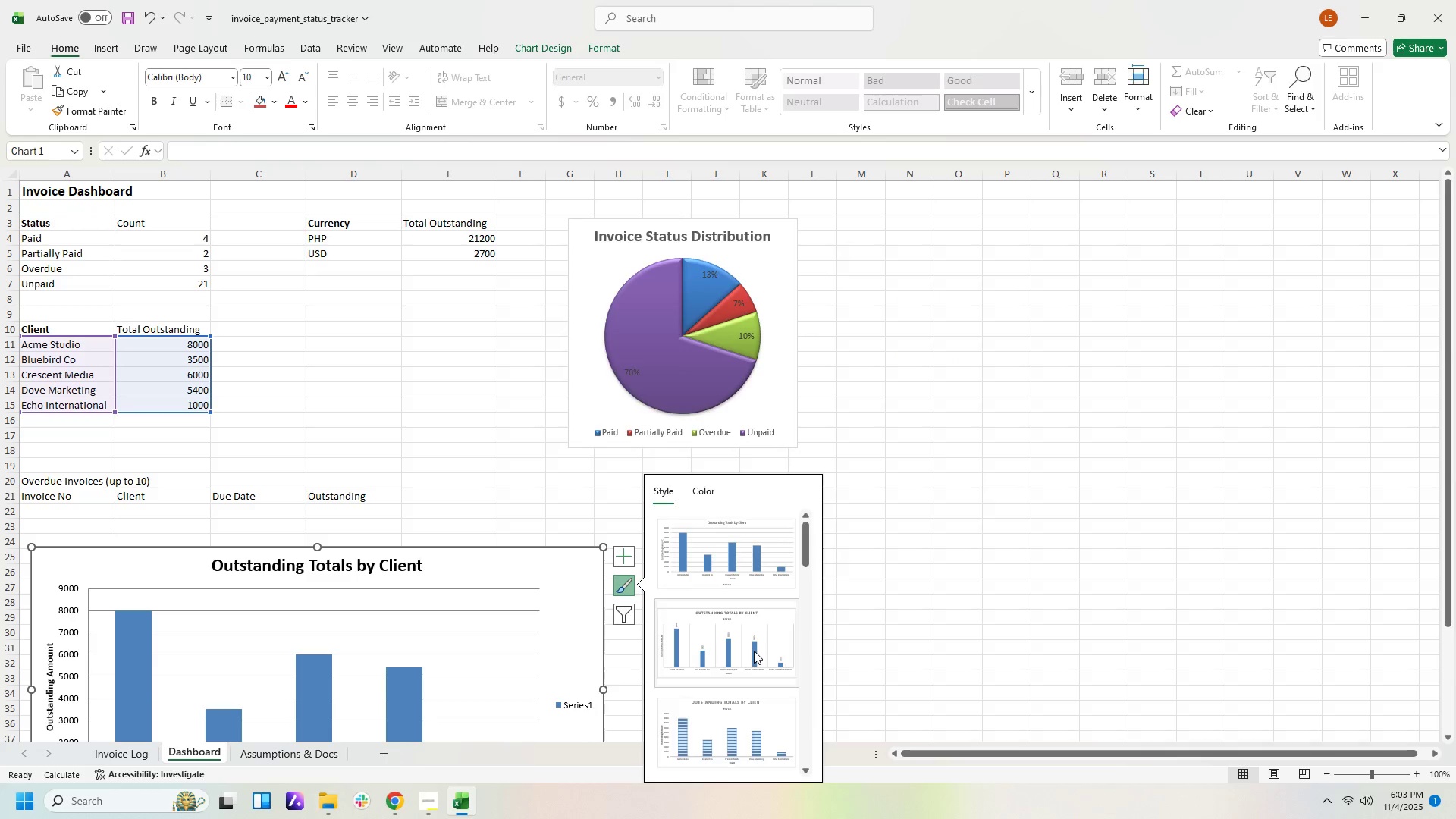 
mouse_move([657, 598])
 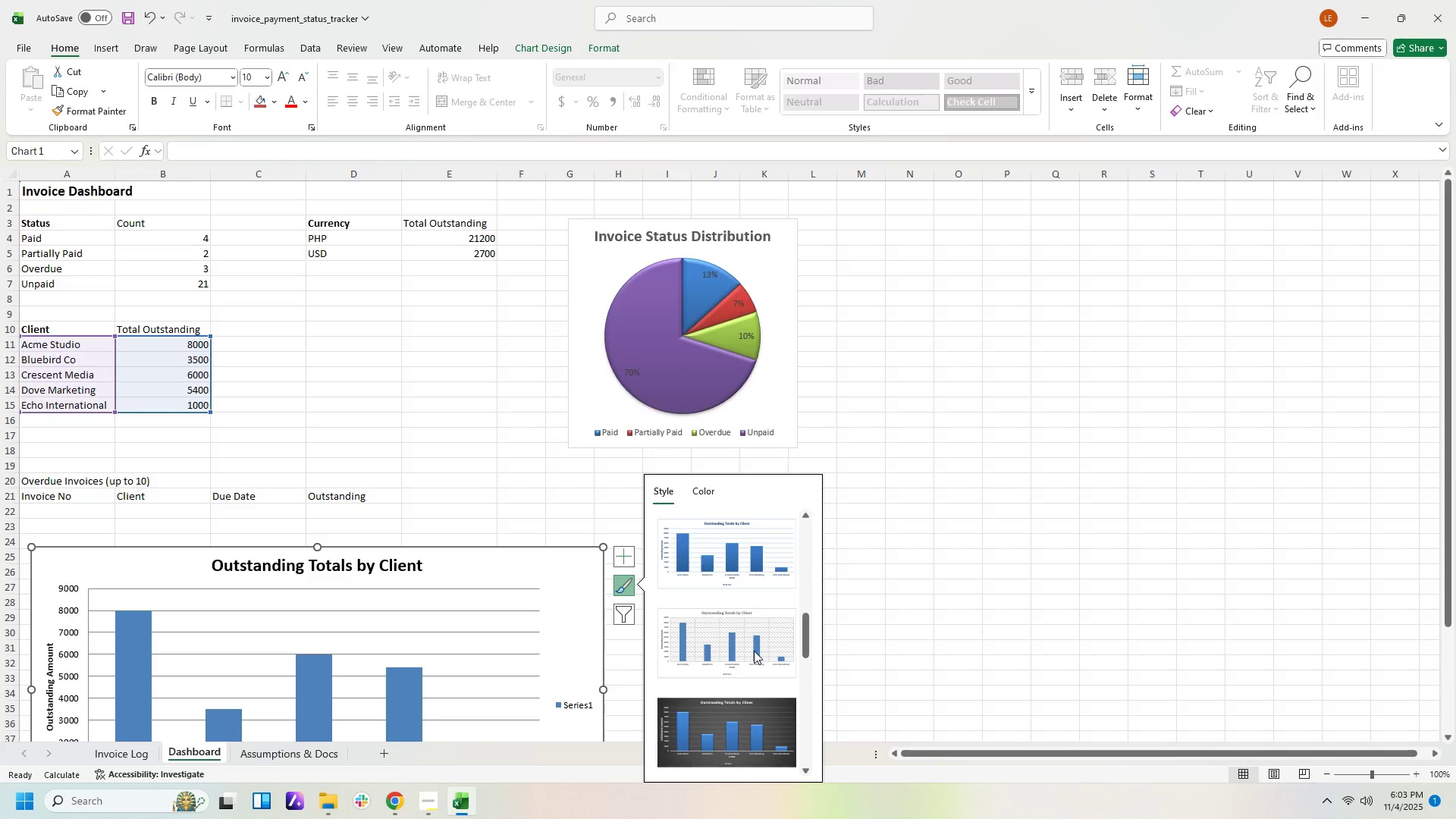 
scroll: coordinate [755, 651], scroll_direction: down, amount: 9.0
 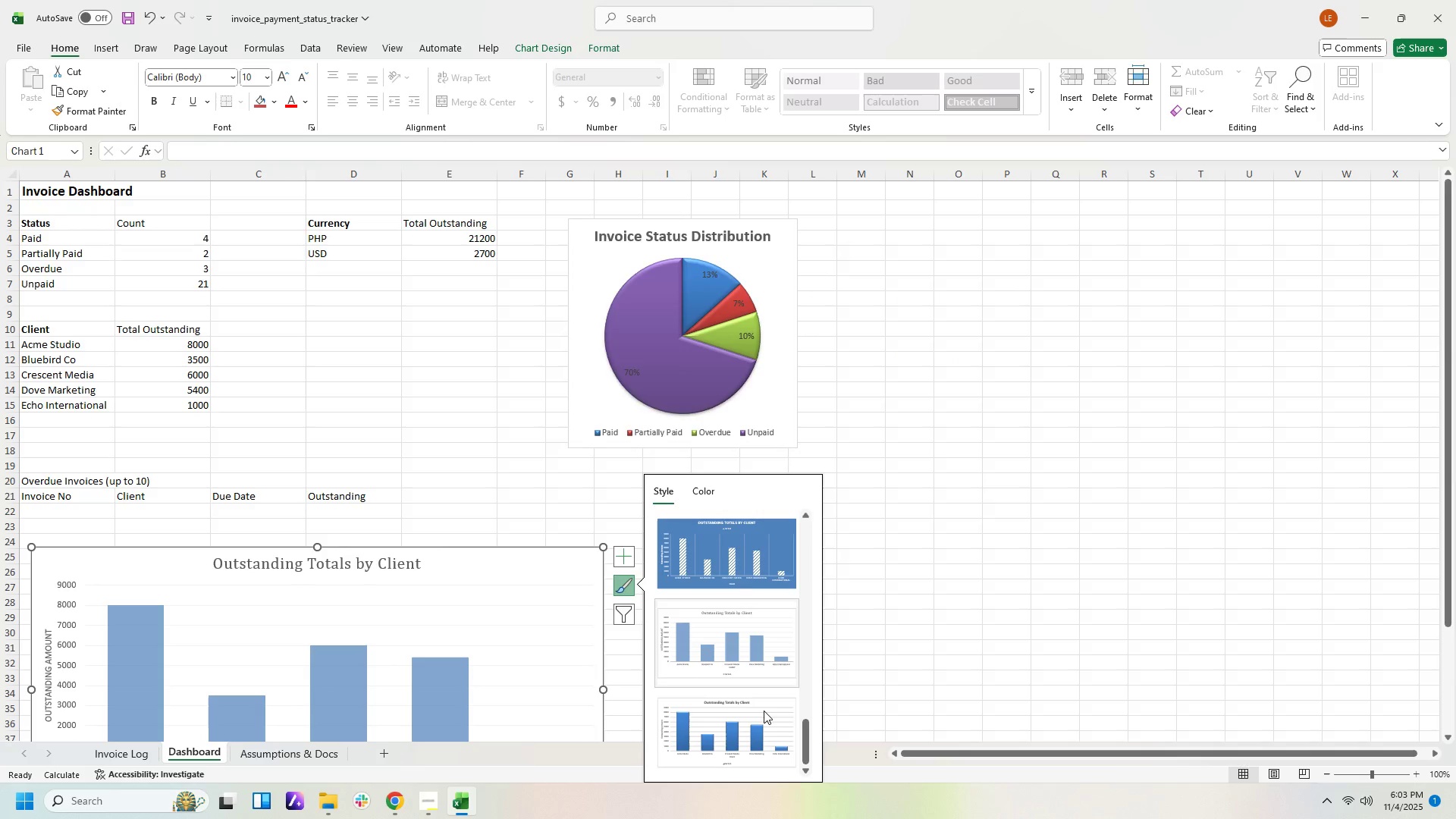 
mouse_move([764, 723])
 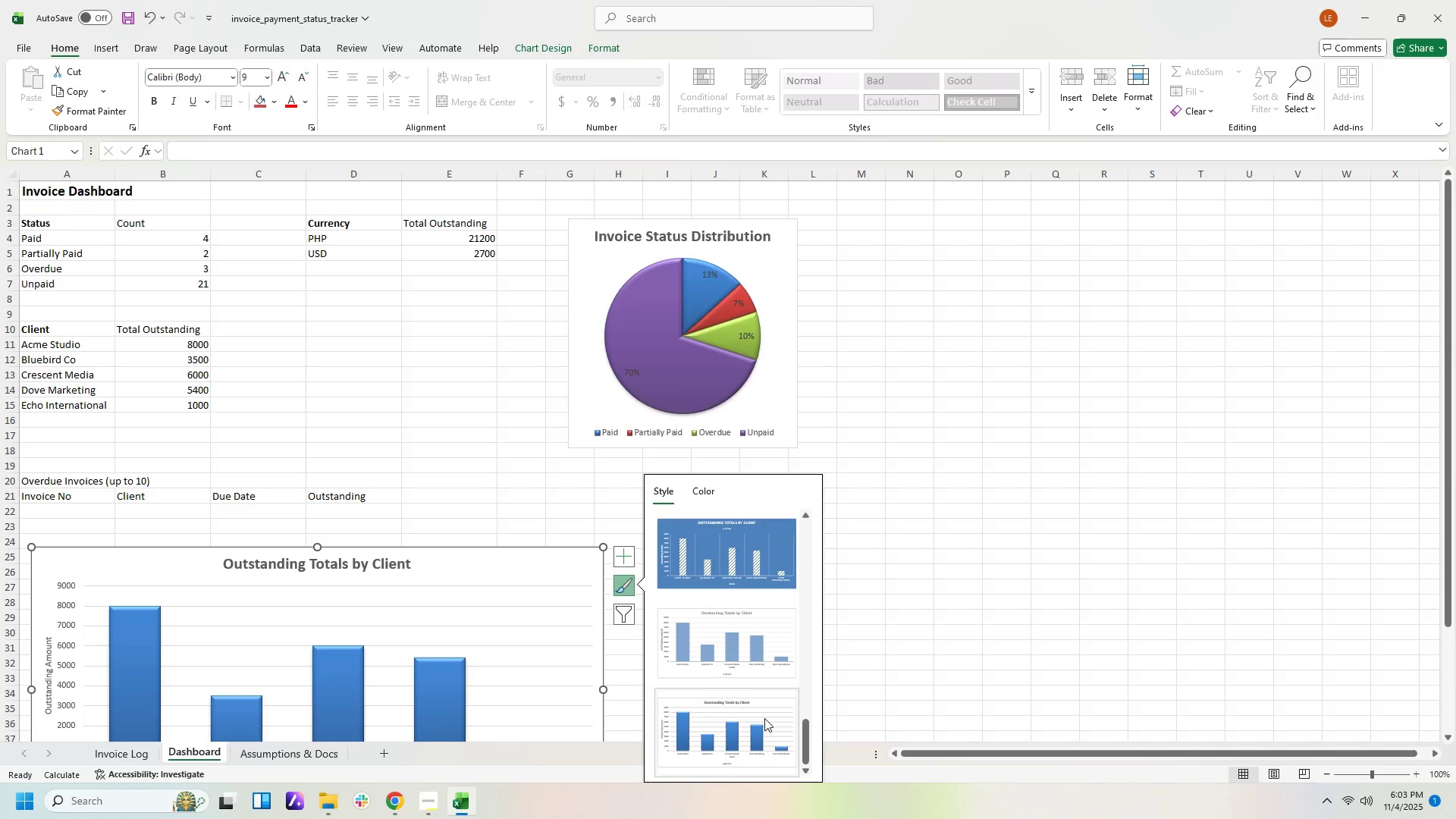 
left_click([764, 719])
 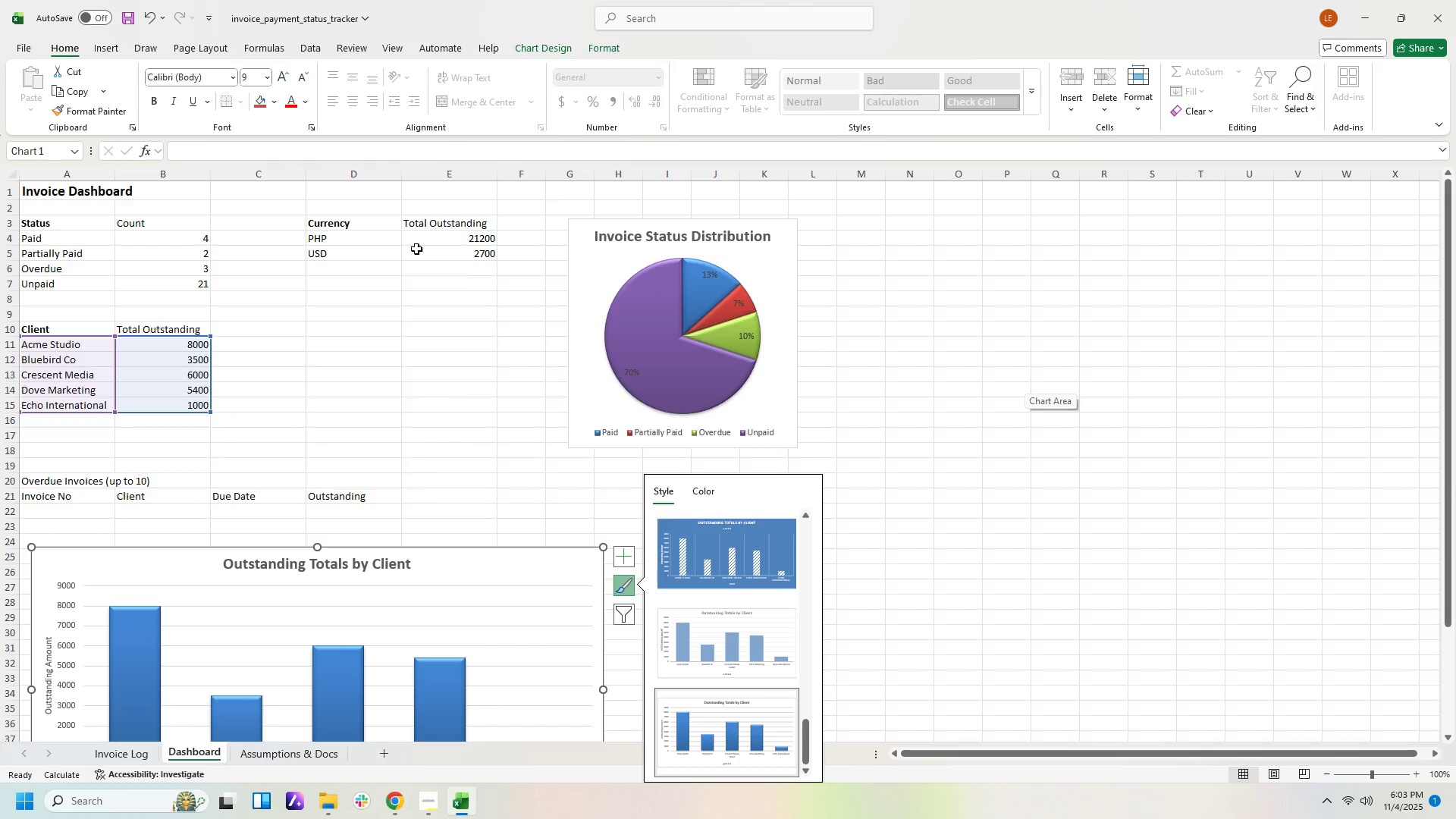 
scroll: coordinate [999, 480], scroll_direction: down, amount: 1.0
 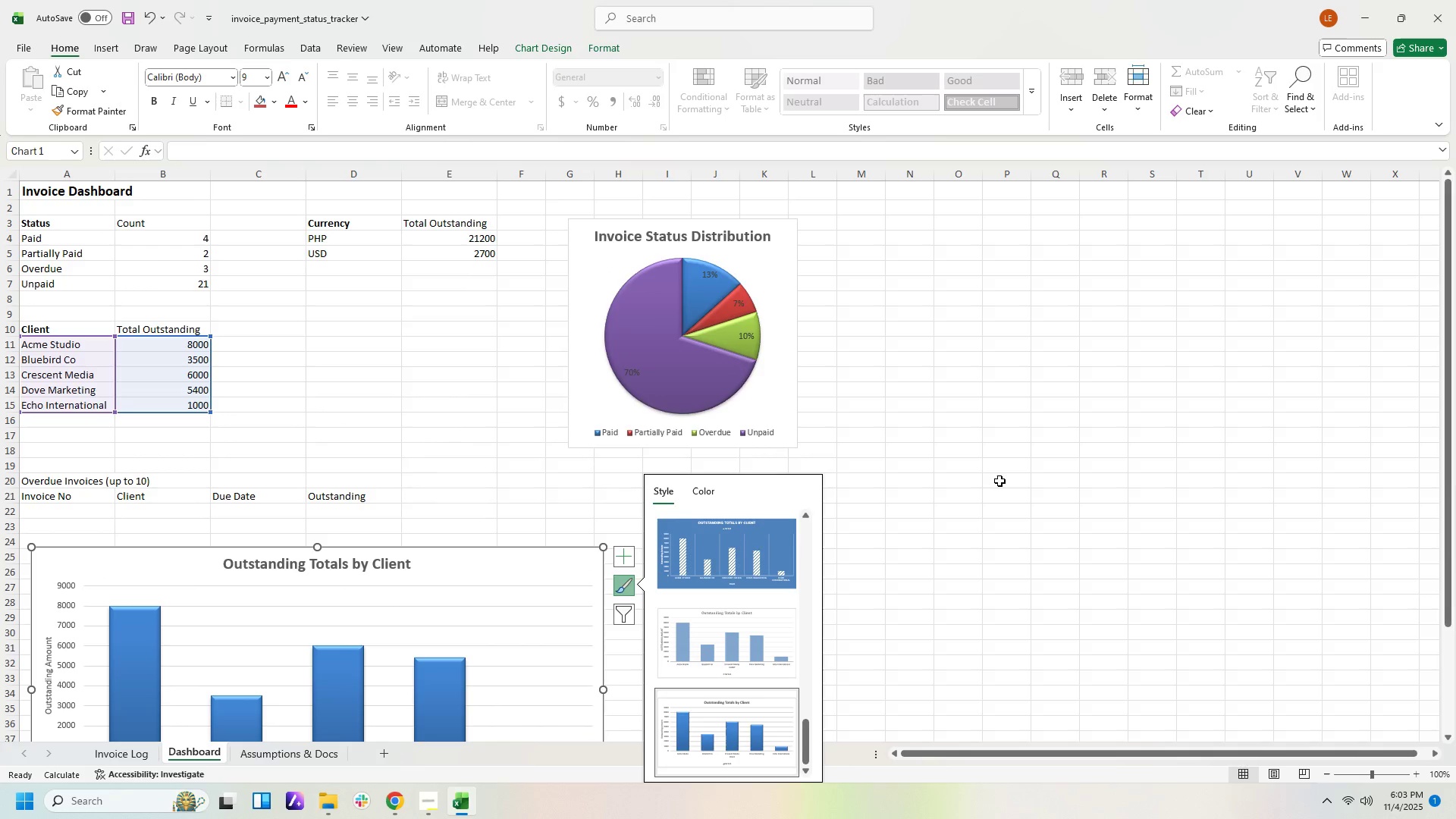 
left_click([398, 349])
 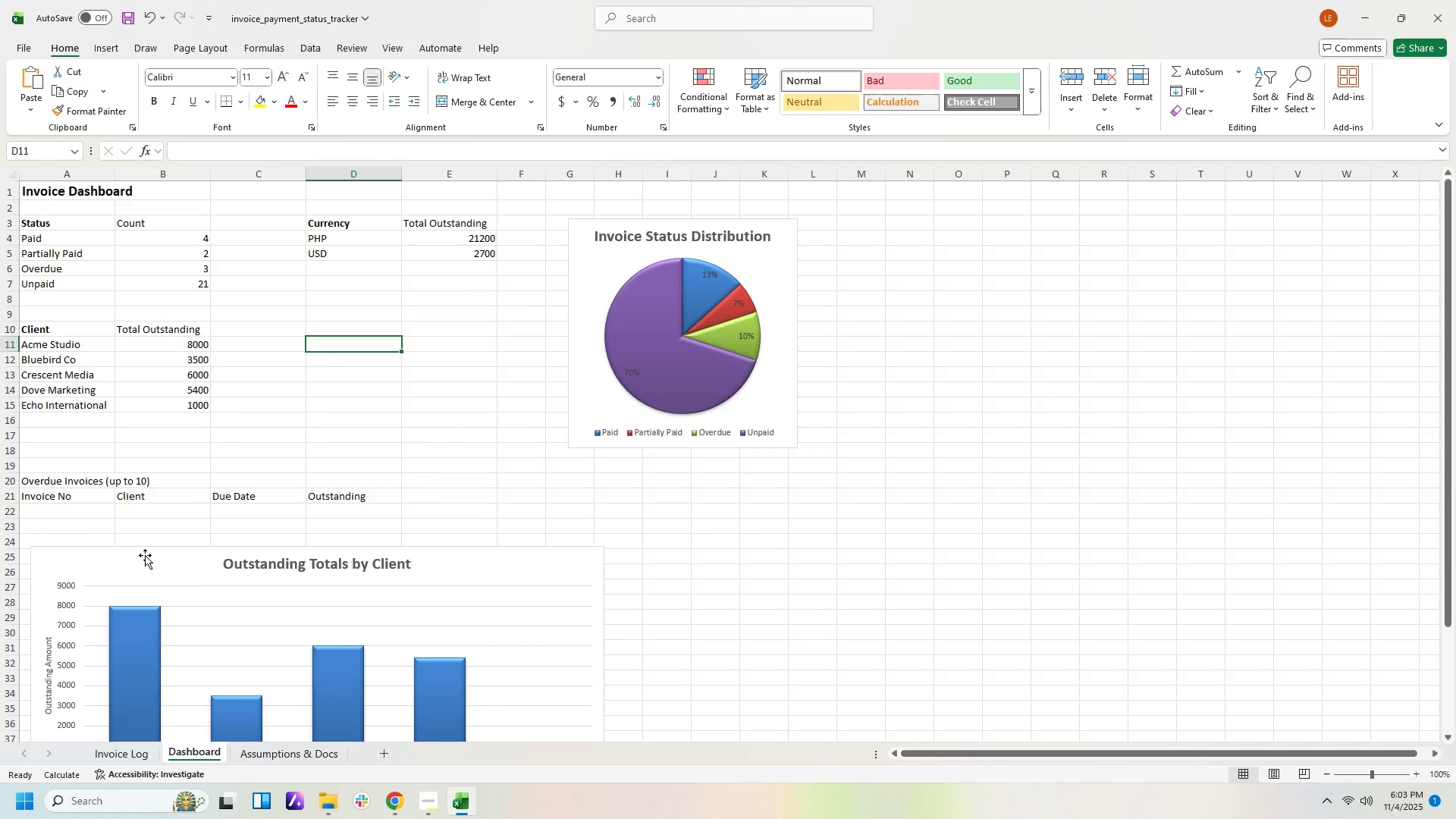 
left_click_drag(start_coordinate=[145, 560], to_coordinate=[131, 598])
 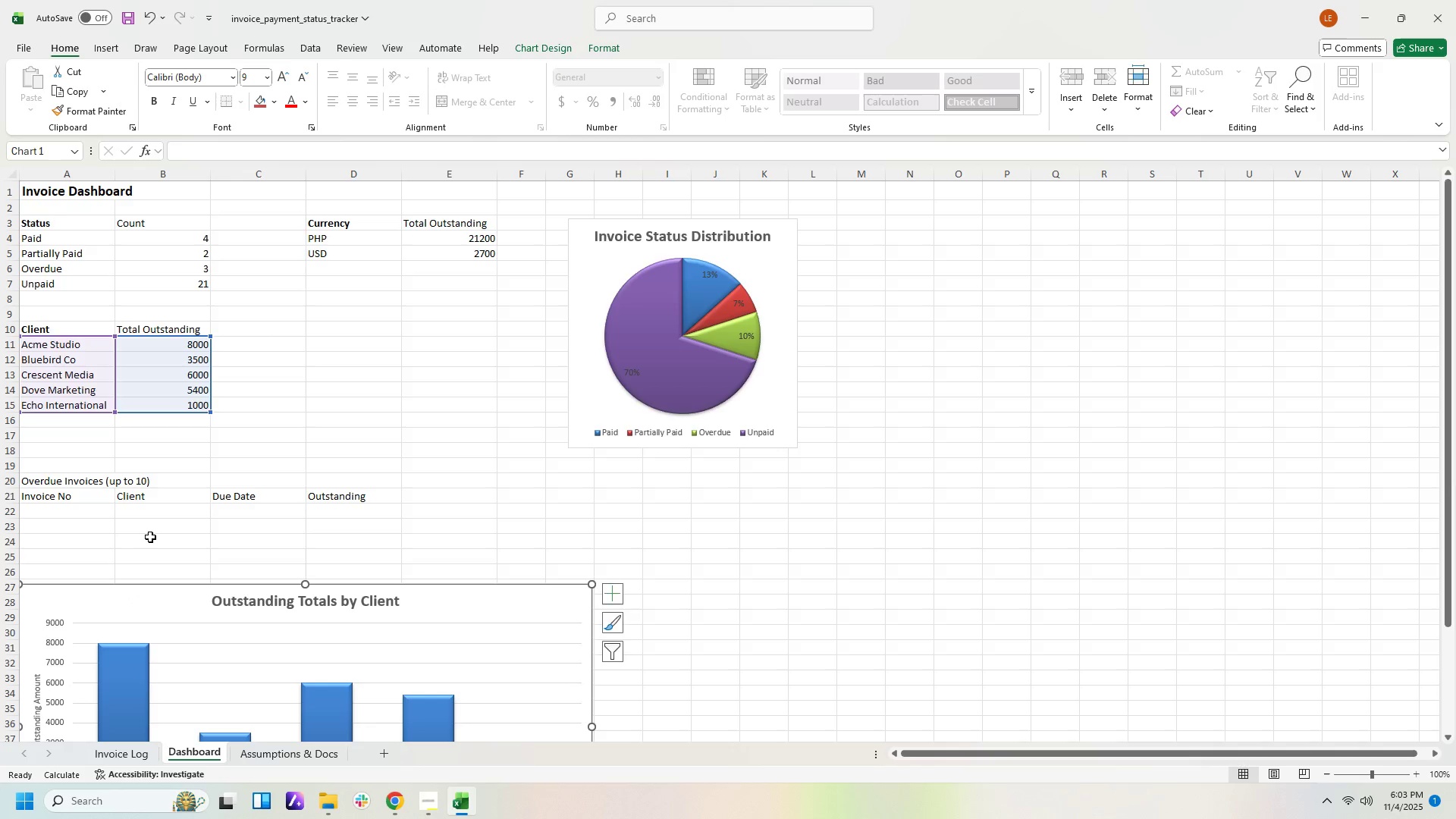 
left_click([150, 537])
 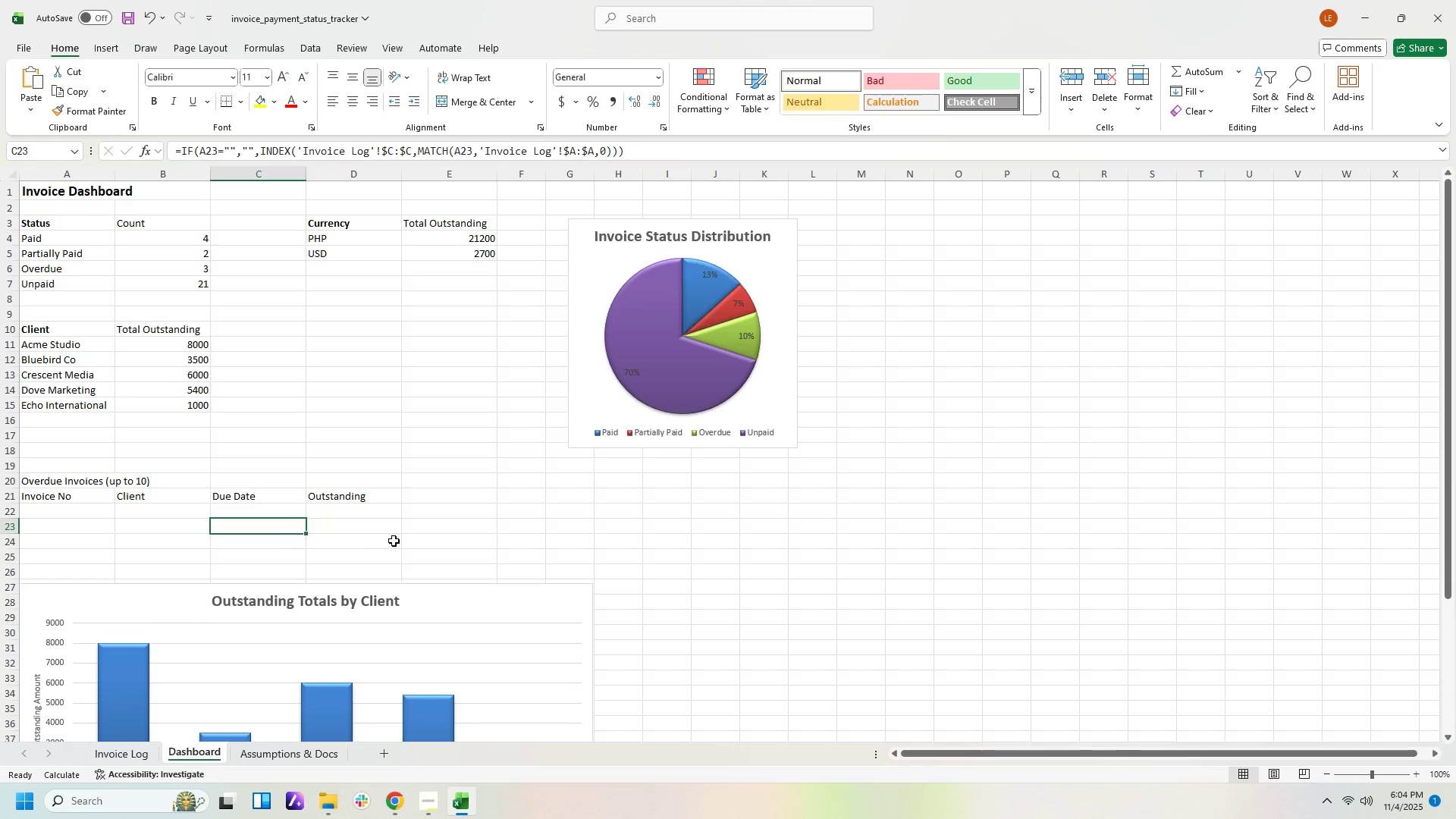 
left_click_drag(start_coordinate=[150, 537], to_coordinate=[243, 519])
 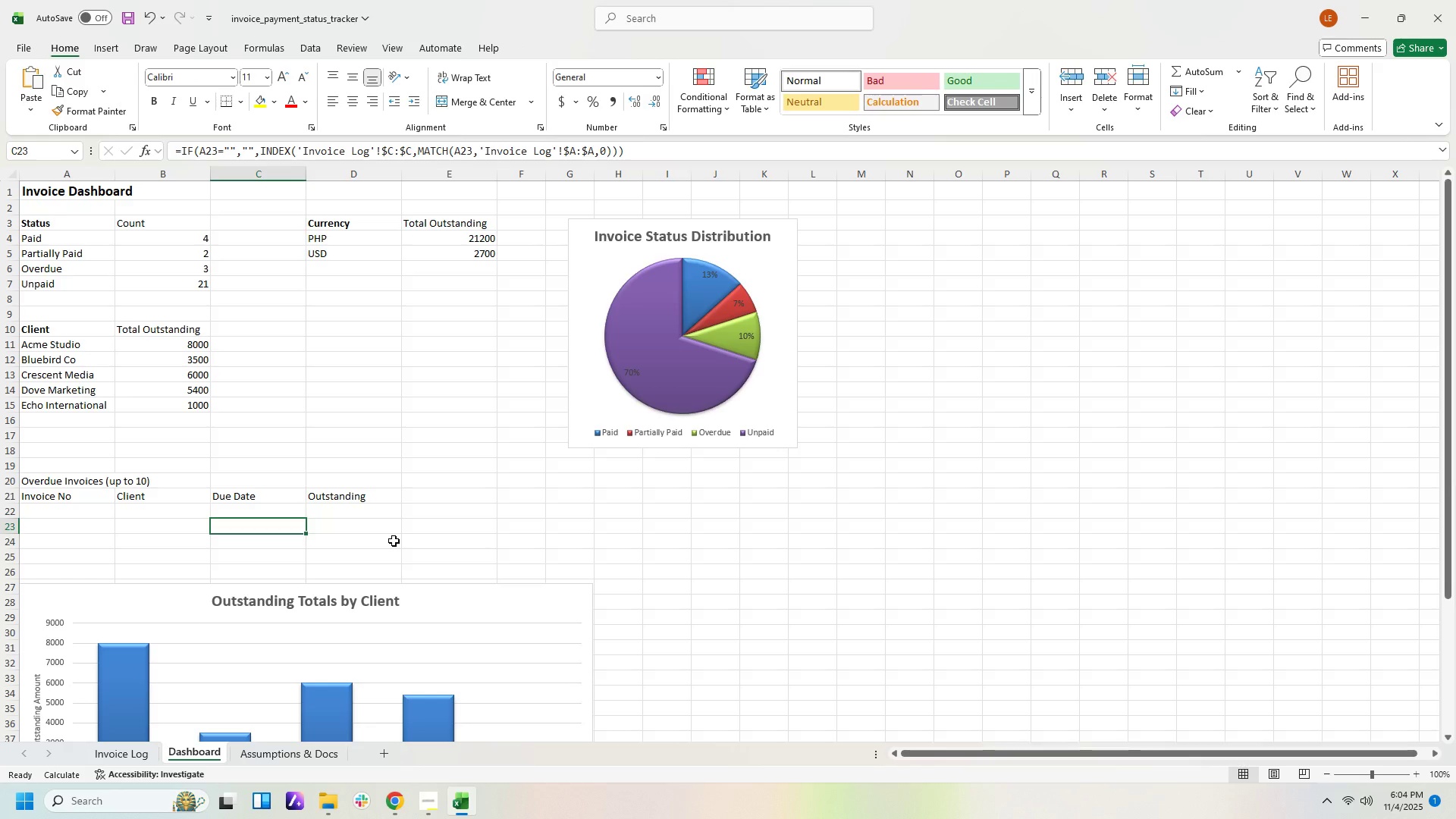 
left_click([243, 519])
 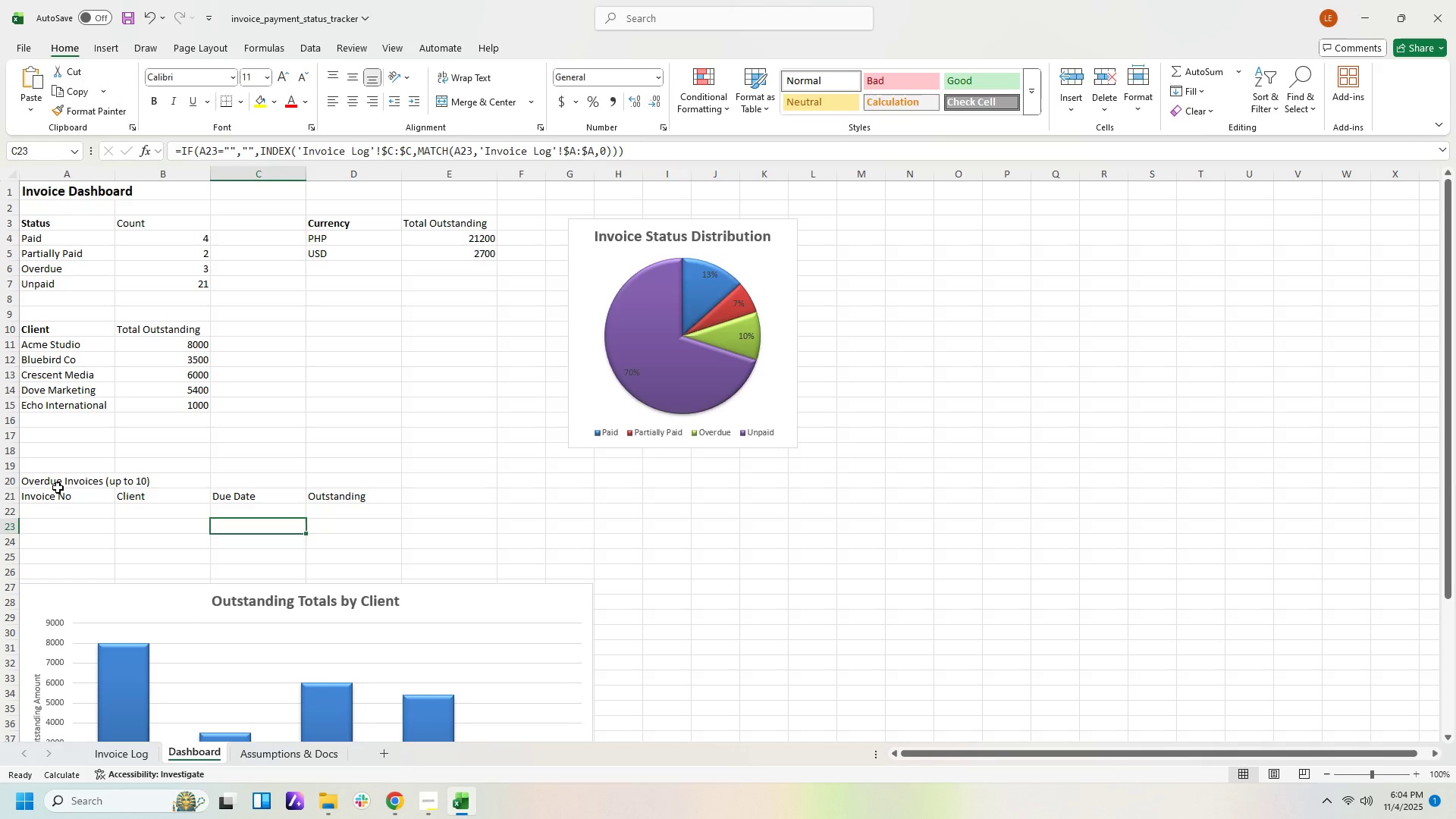 
left_click_drag(start_coordinate=[57, 497], to_coordinate=[351, 497])
 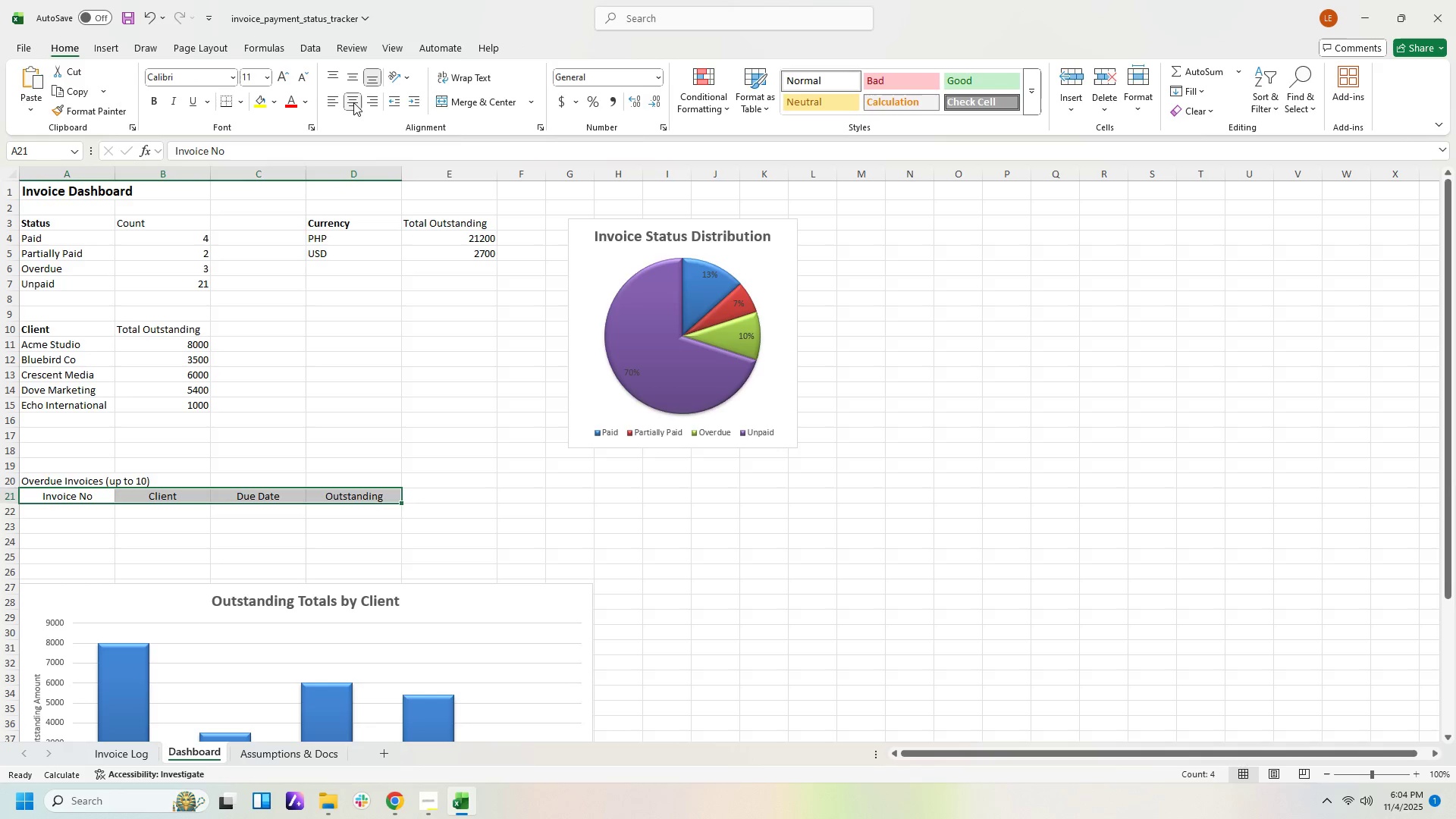 
left_click([353, 102])
 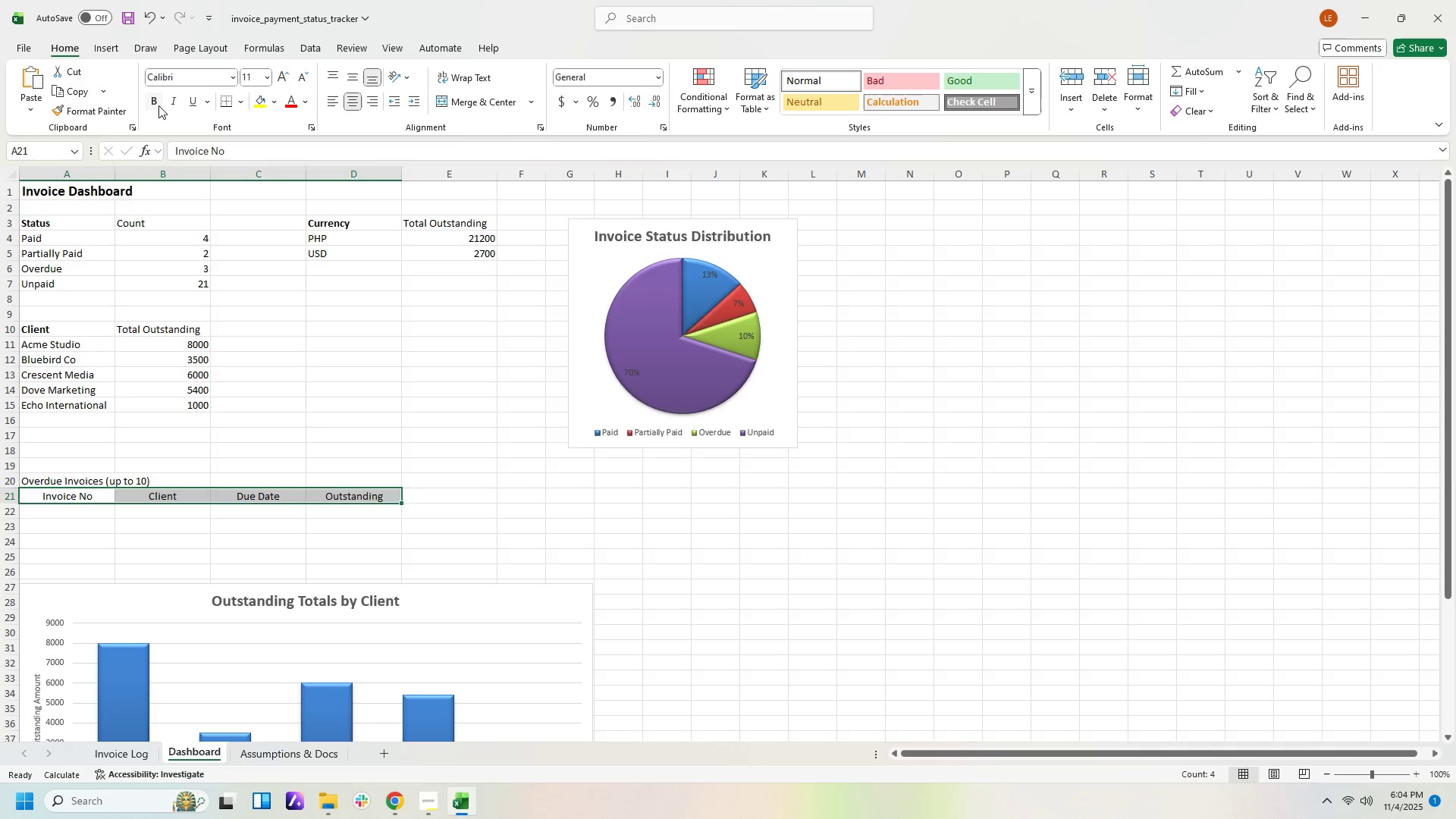 
left_click([157, 100])
 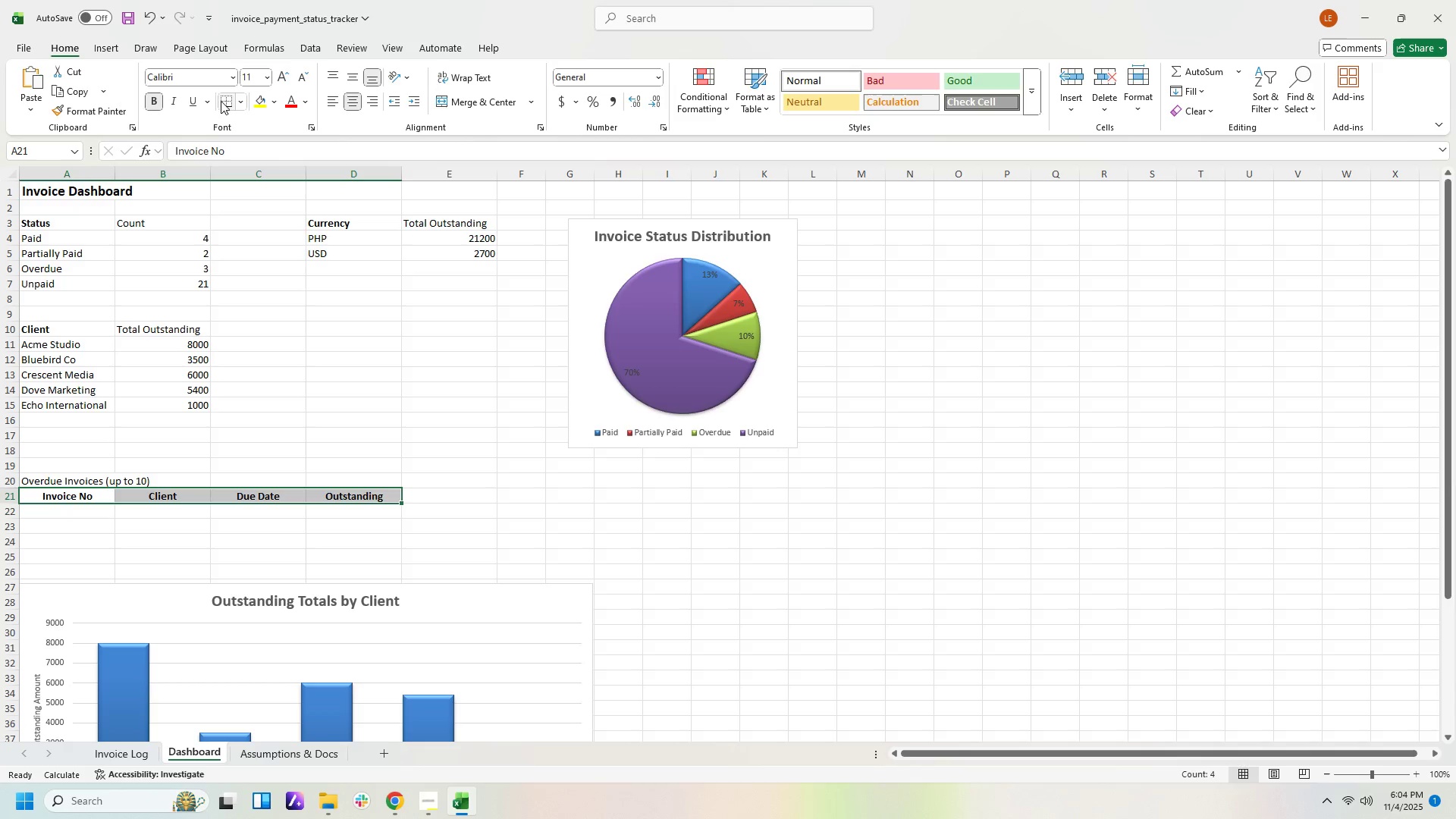 
left_click([221, 101])
 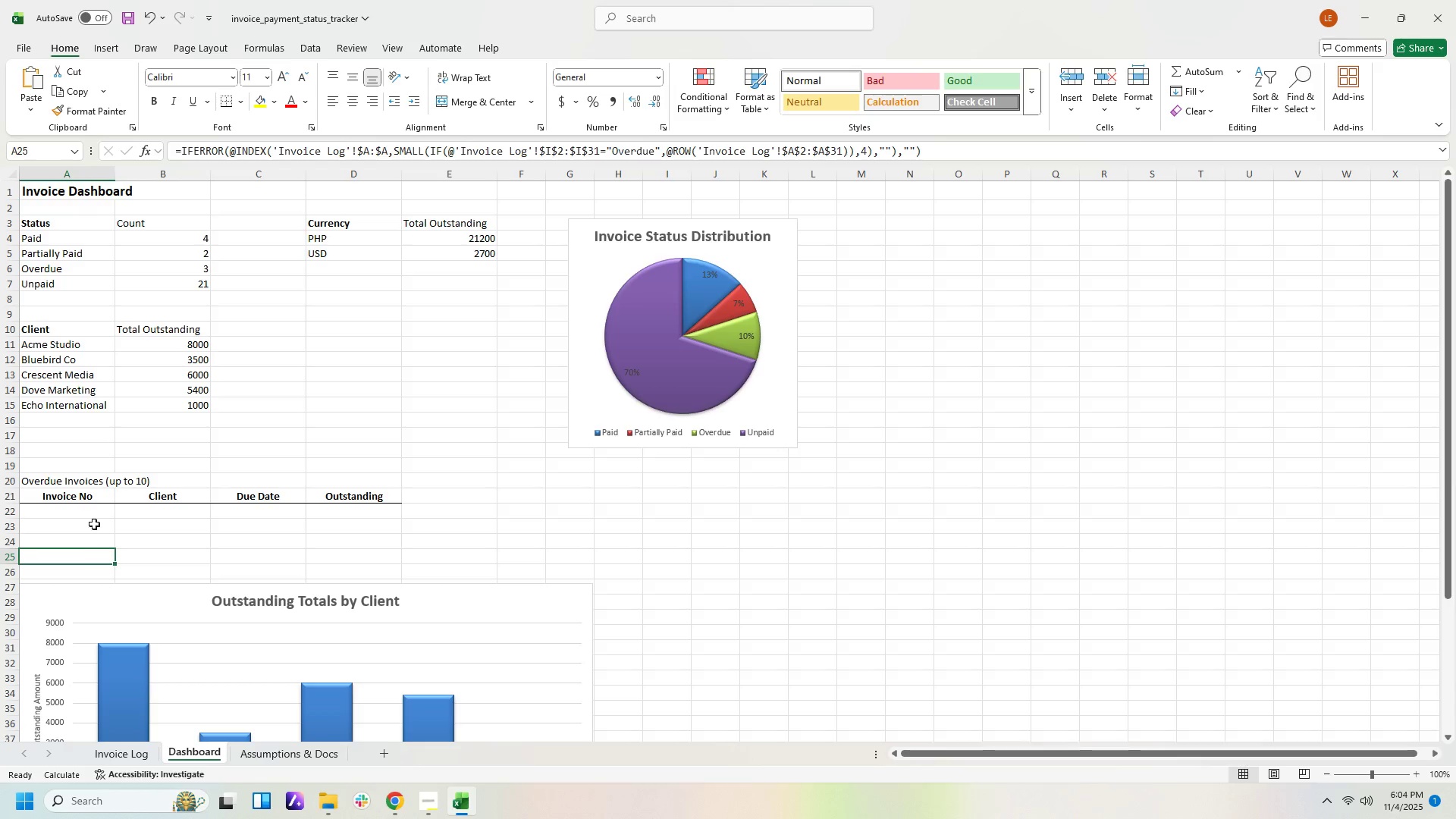 
left_click([95, 549])
 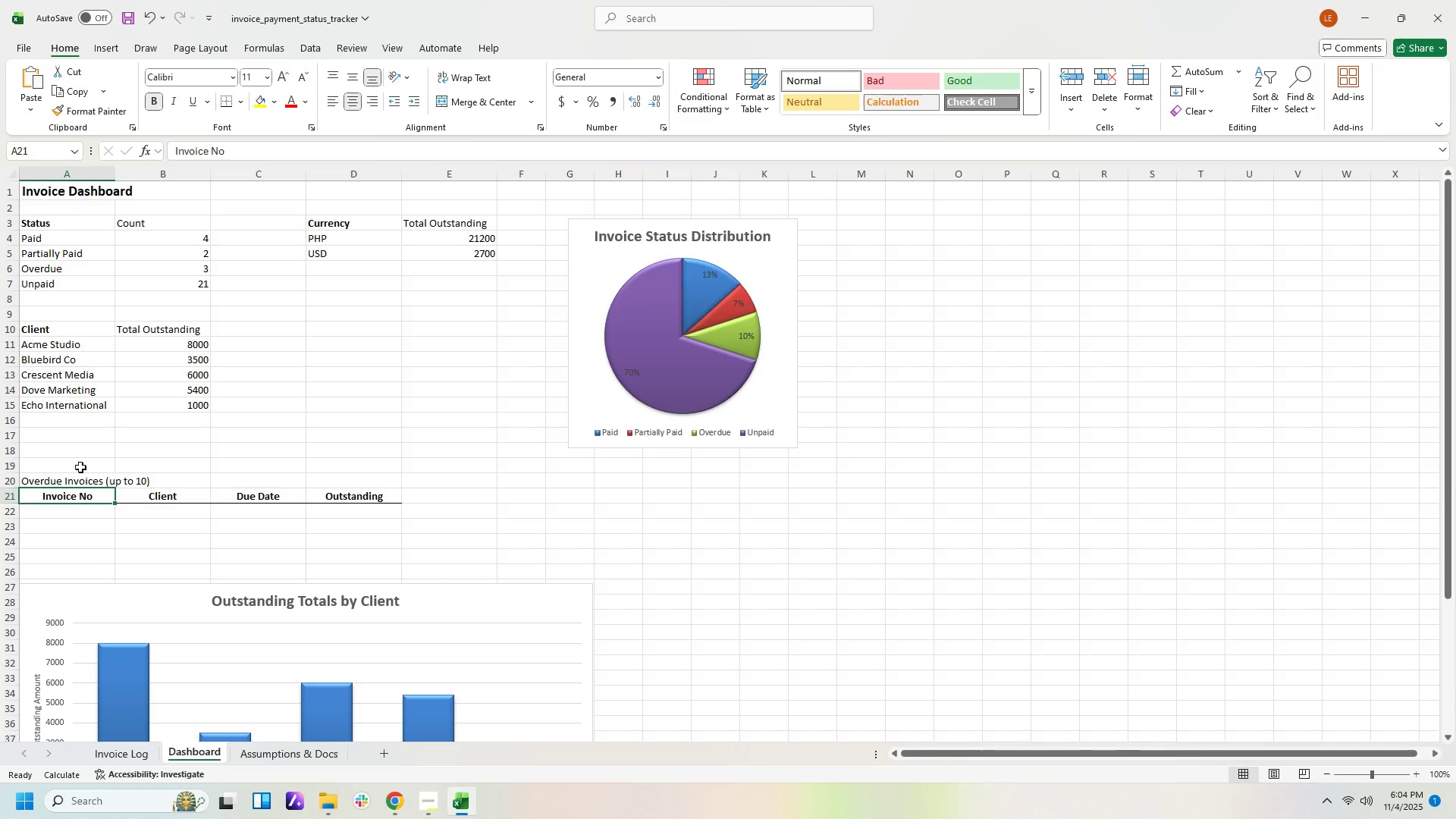 
left_click([82, 493])
 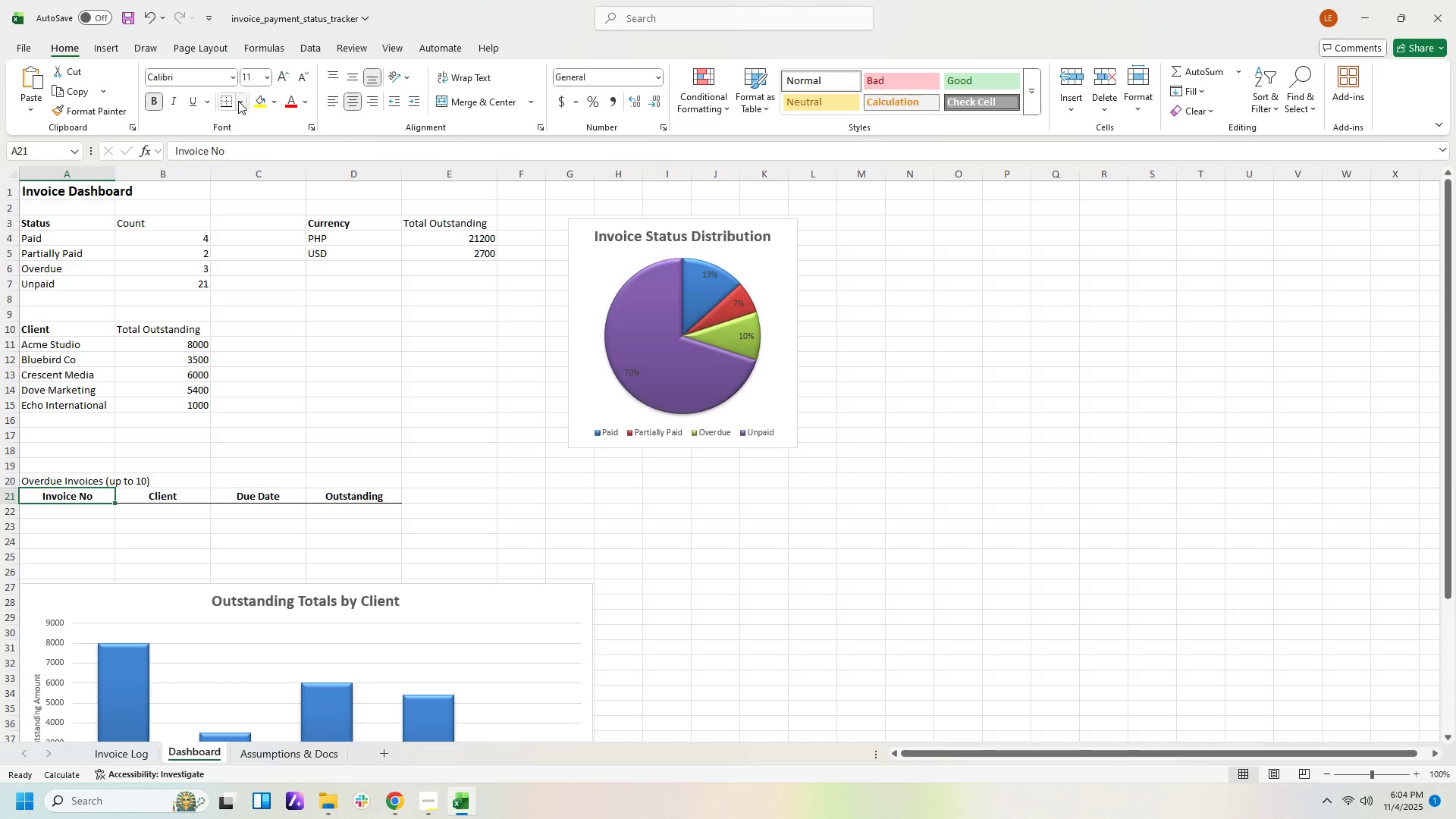 
left_click([240, 101])
 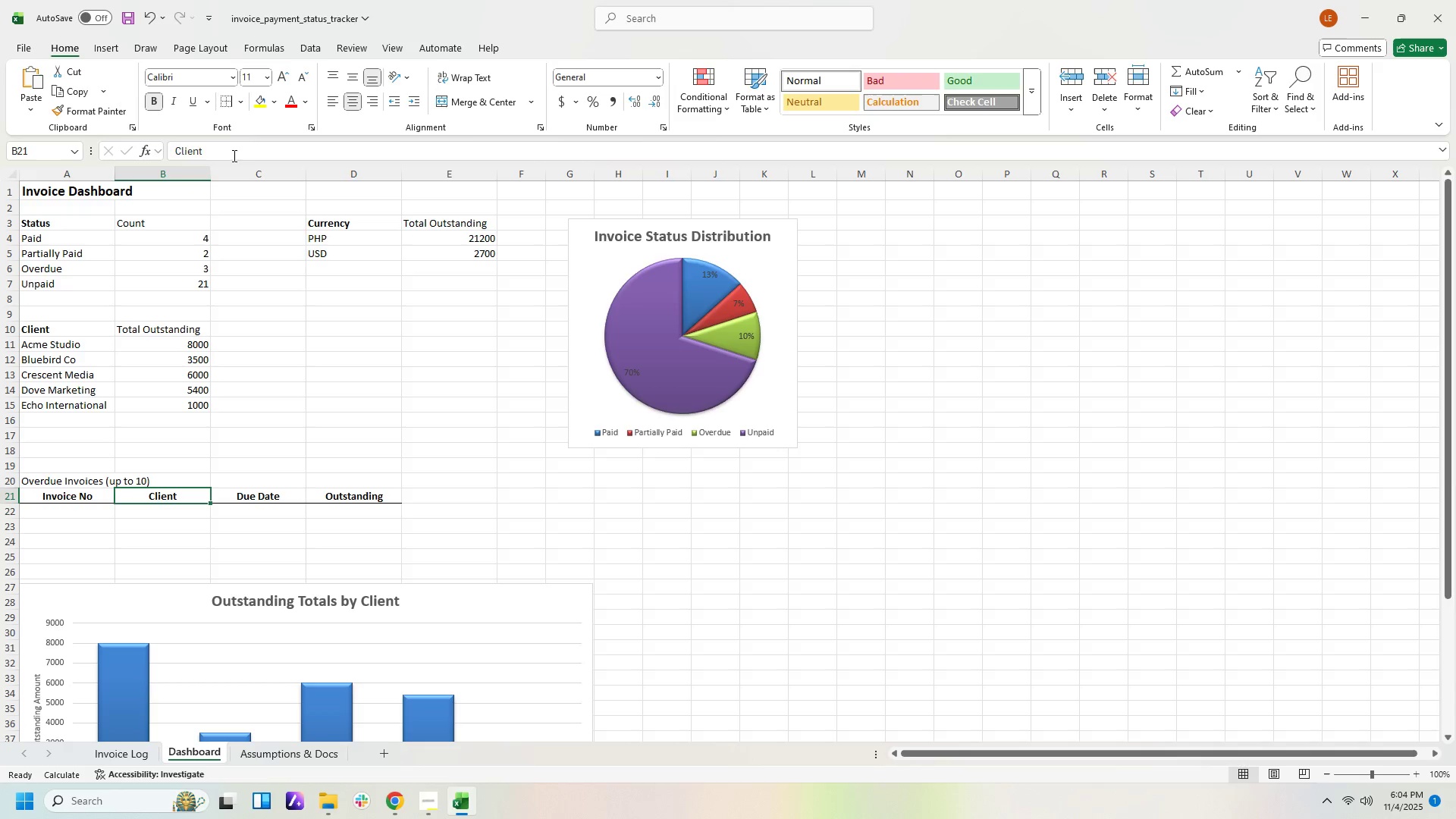 
wait(5.88)
 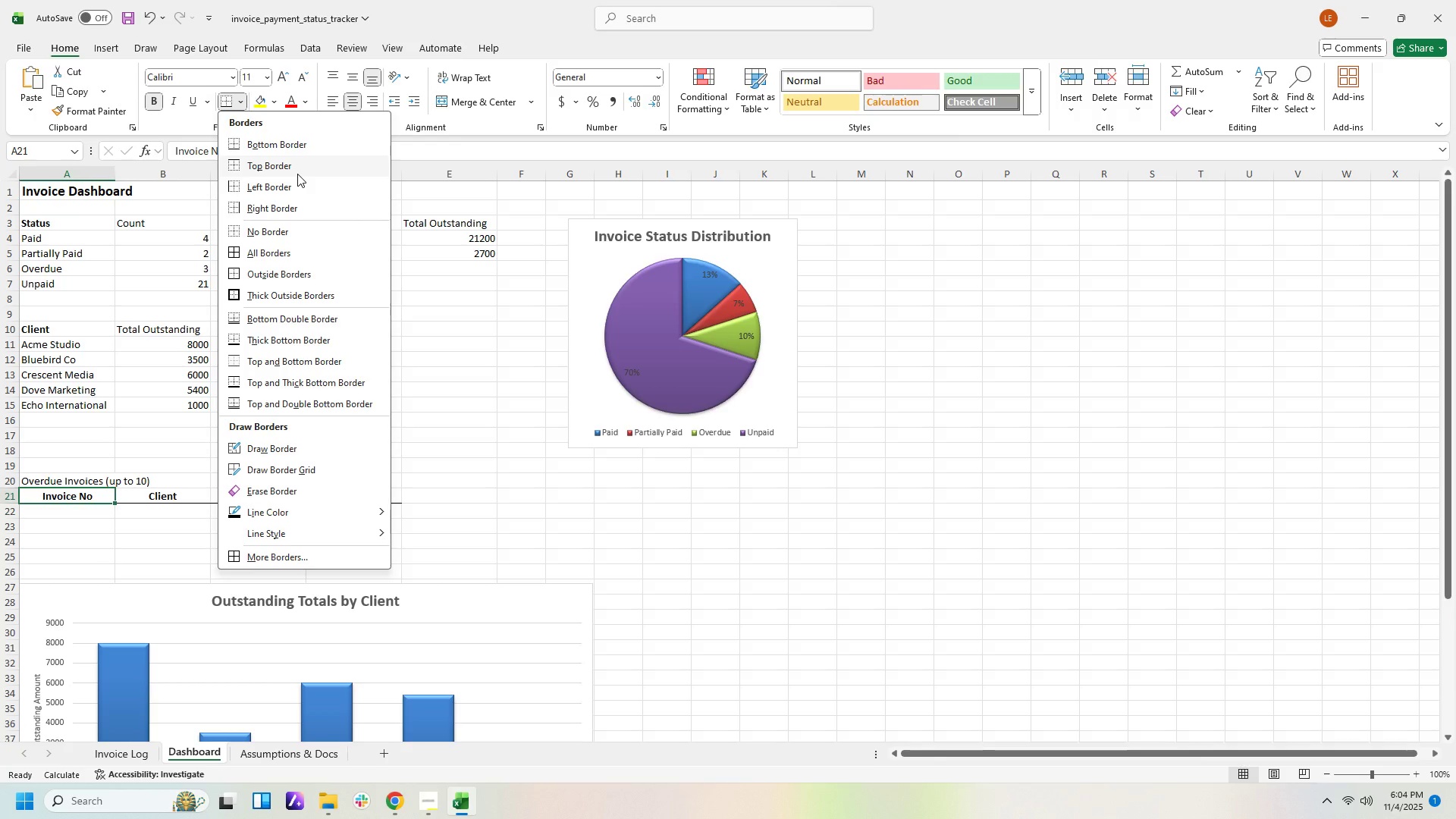 
left_click([224, 97])
 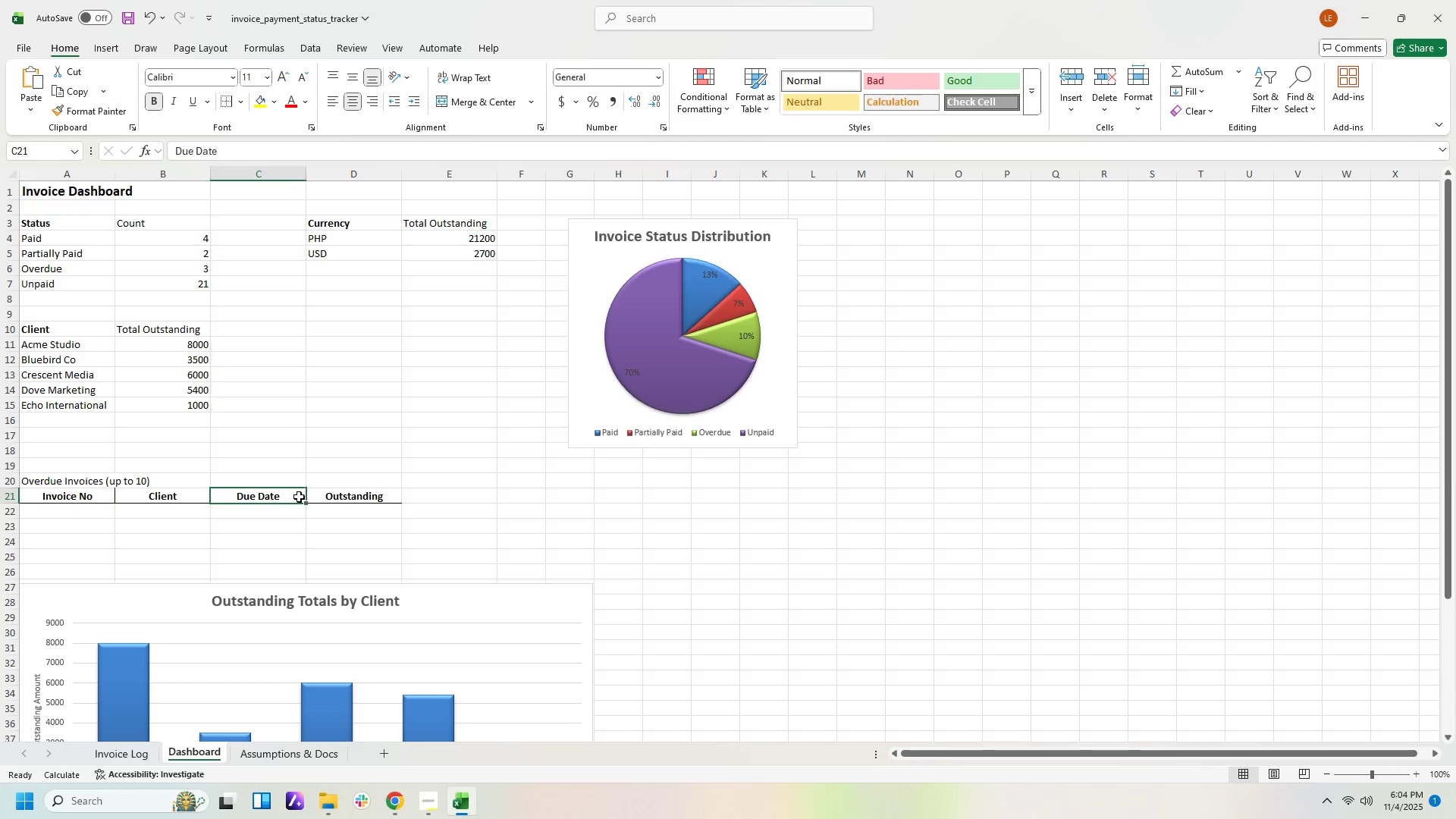 
left_click([300, 497])
 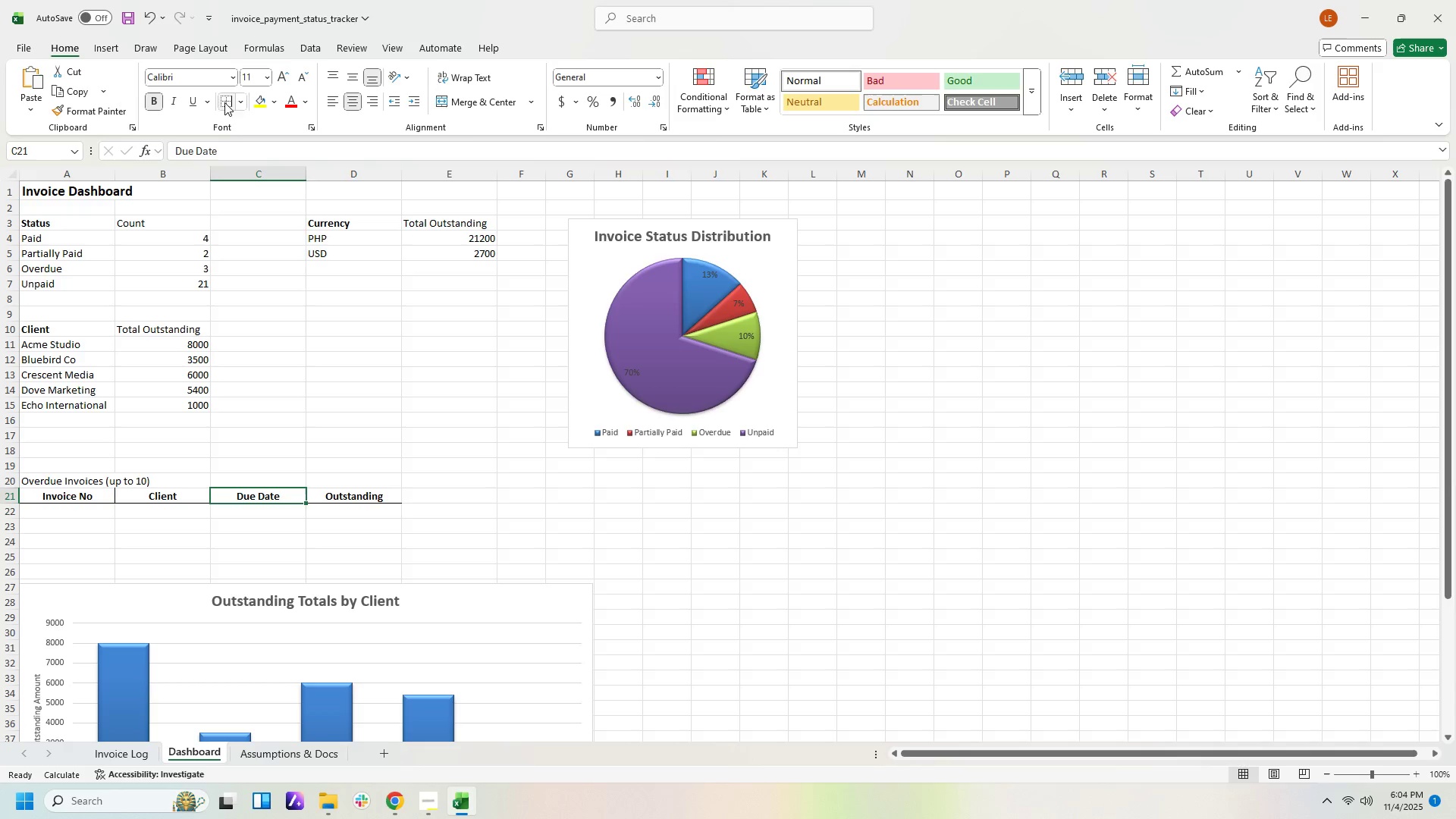 
left_click([224, 100])
 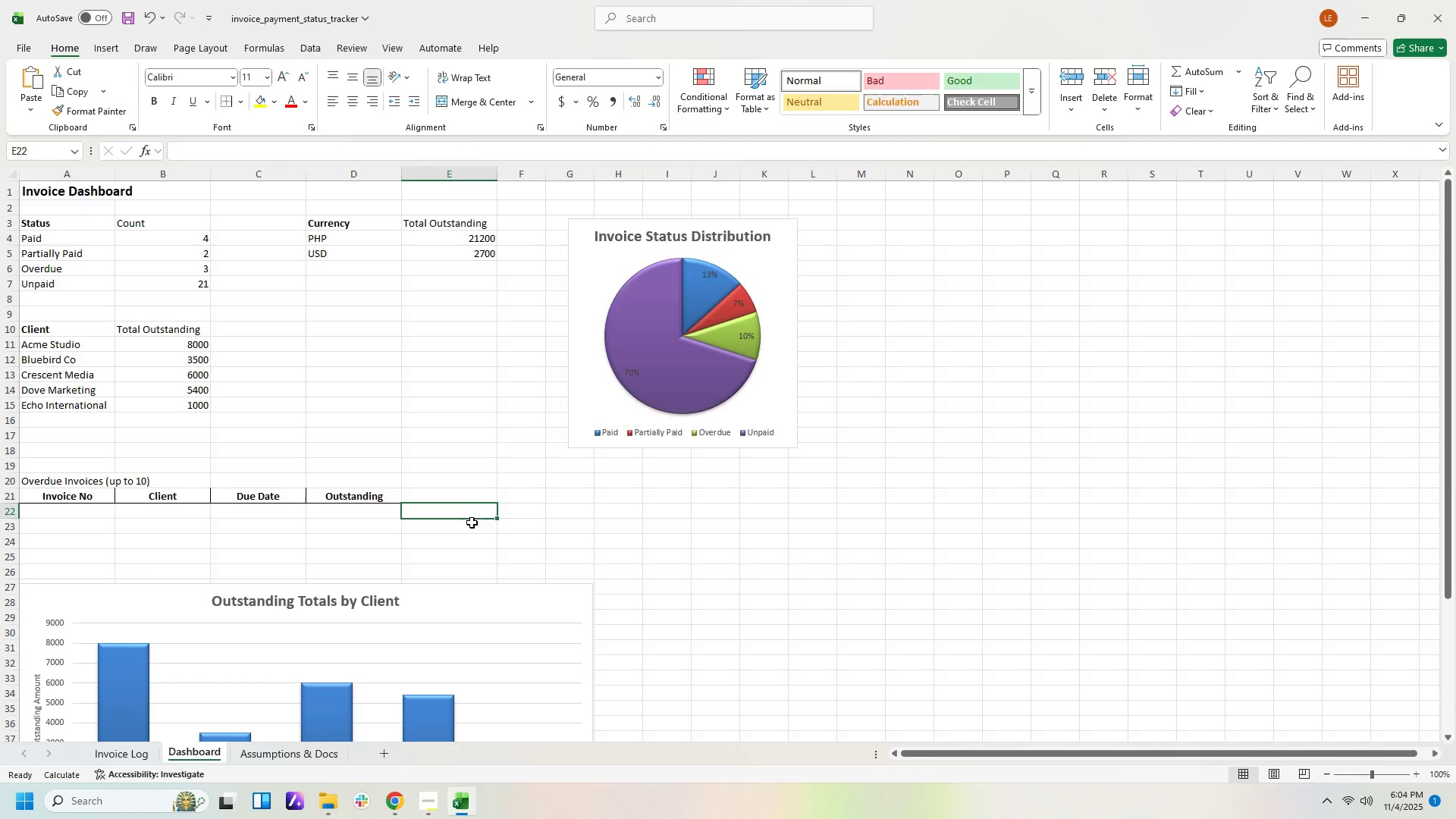 
left_click([482, 506])
 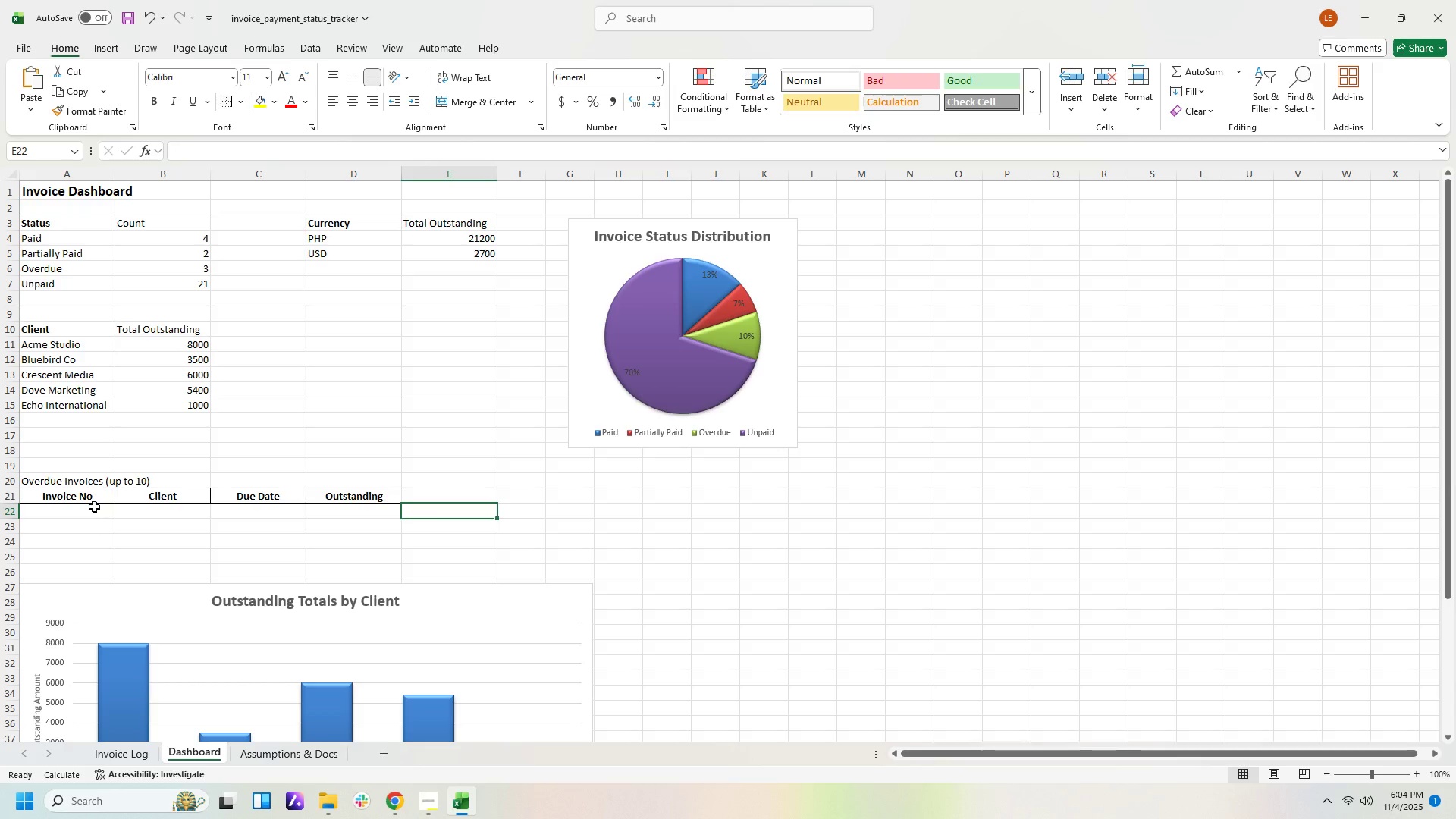 
scroll: coordinate [498, 509], scroll_direction: down, amount: 4.0
 